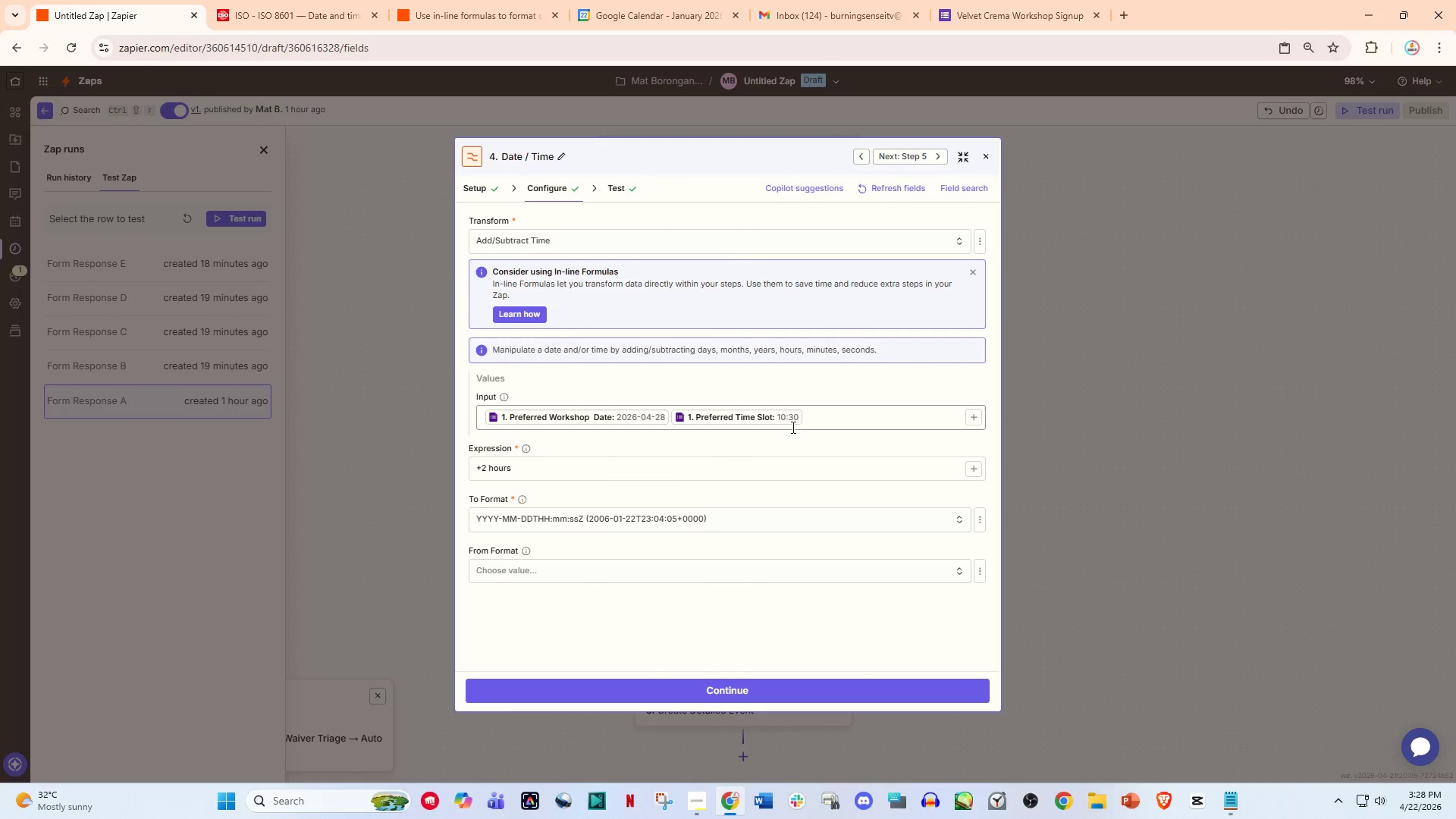 
left_click([815, 414])
 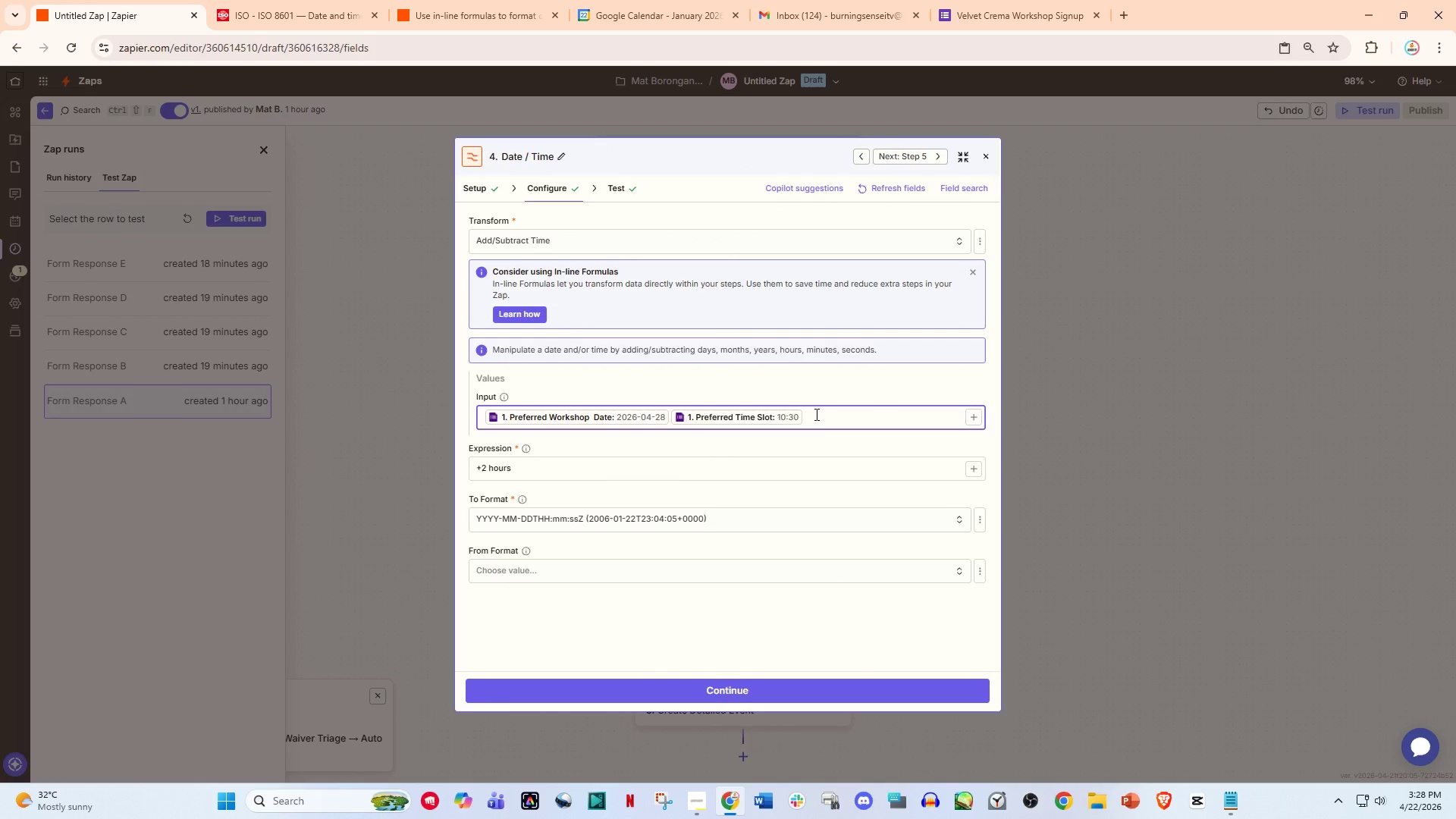 
key(Backspace)
 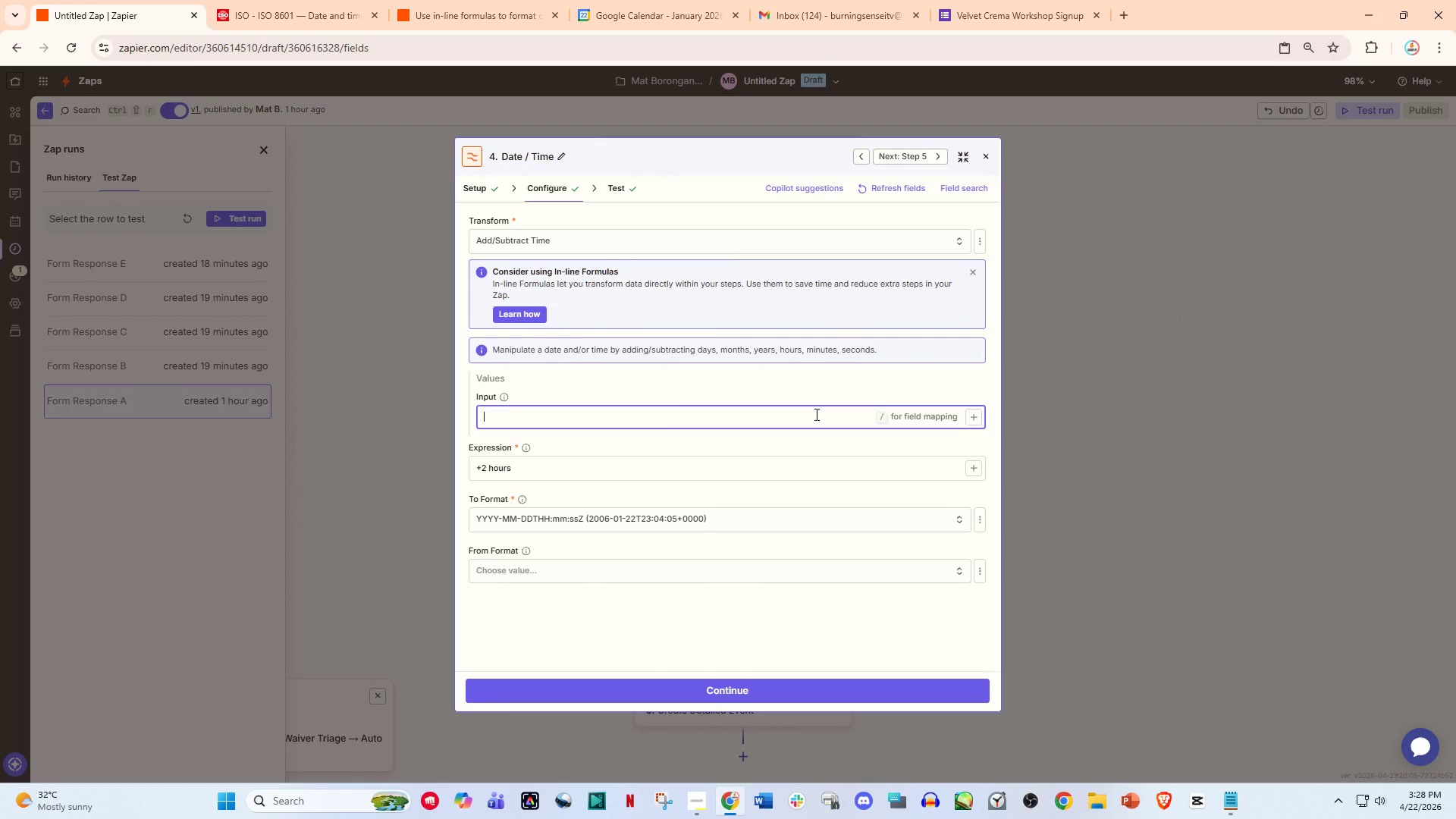 
key(Backspace)
 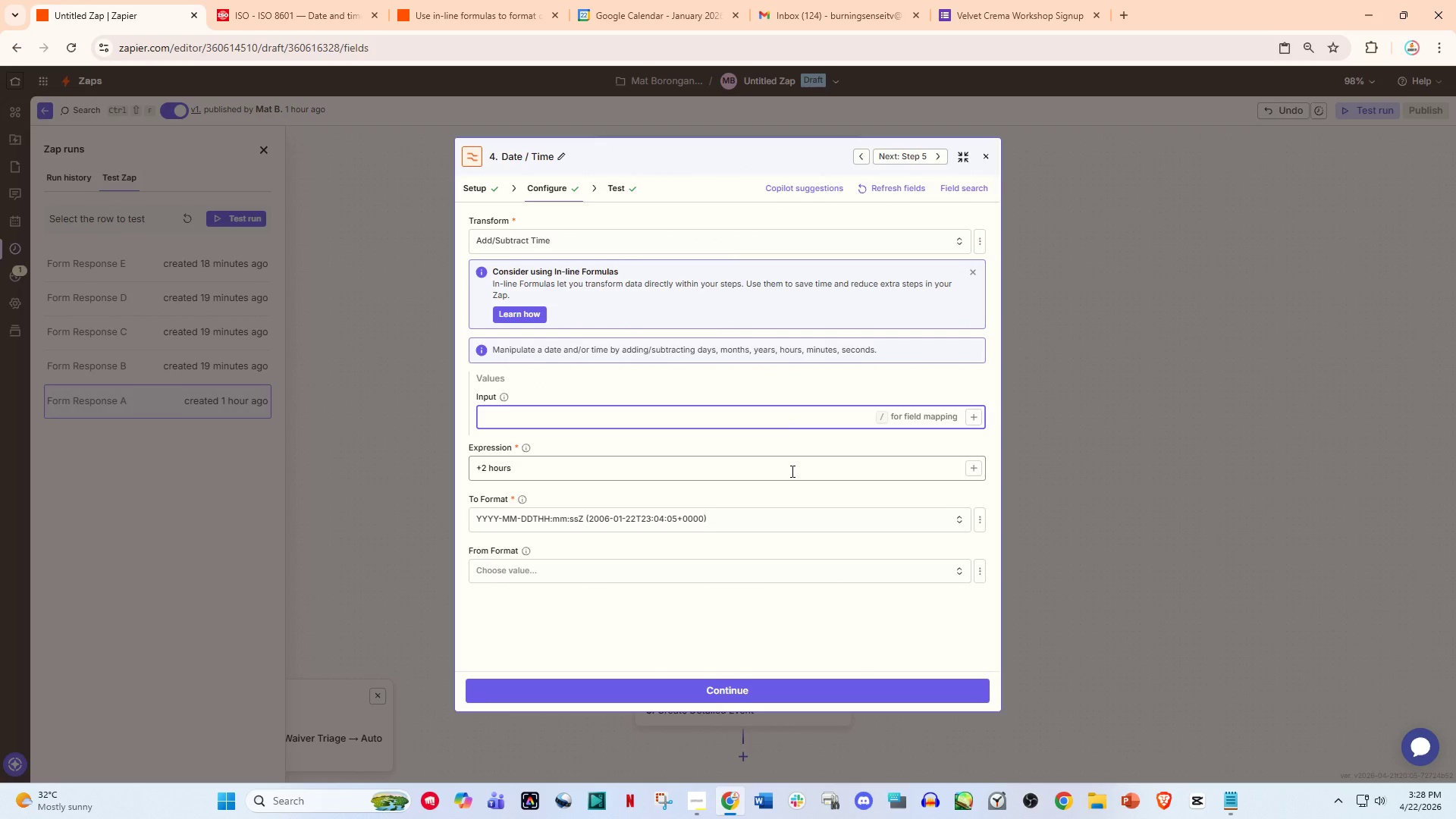 
key(Slash)
 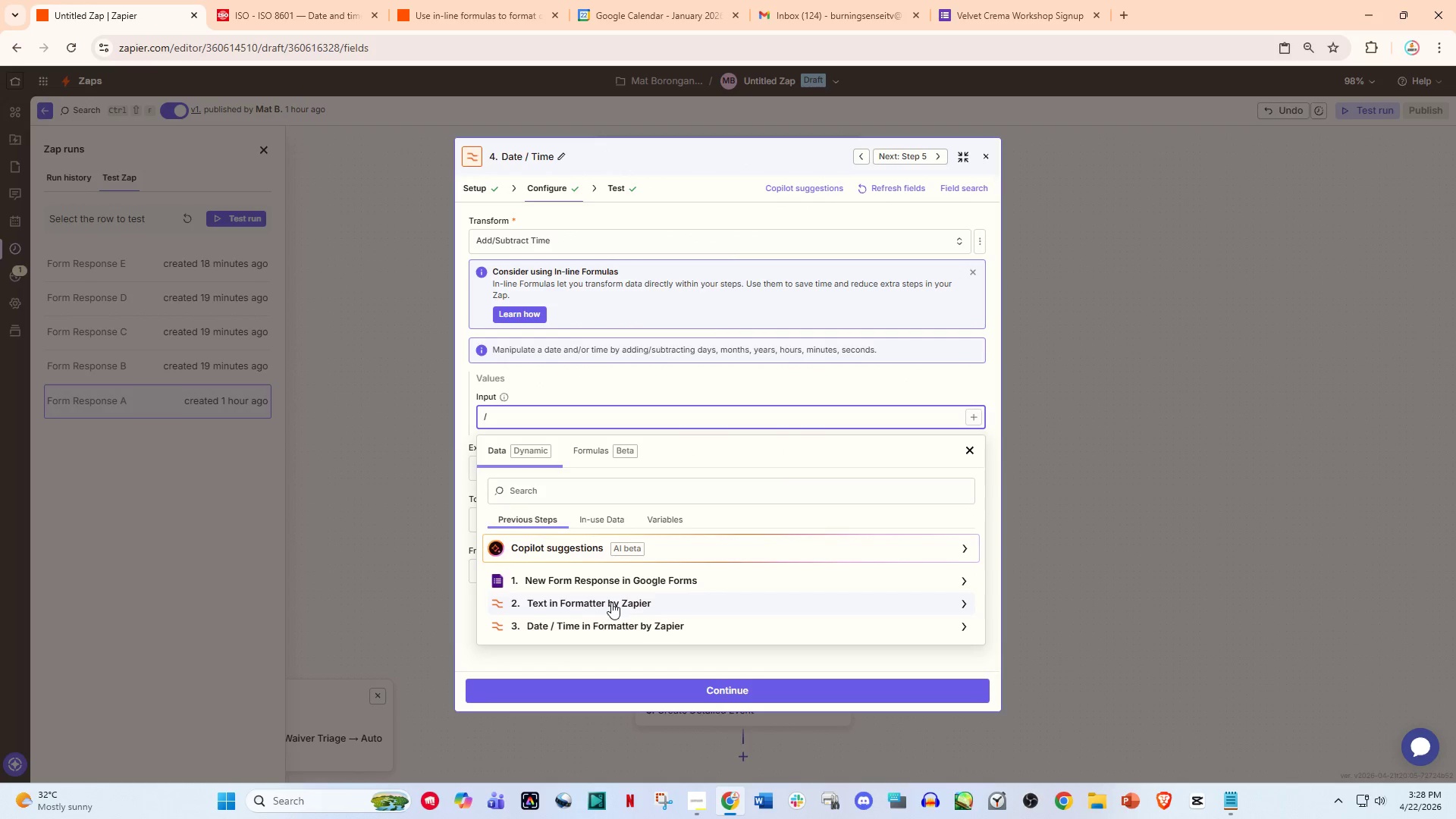 
left_click([594, 619])
 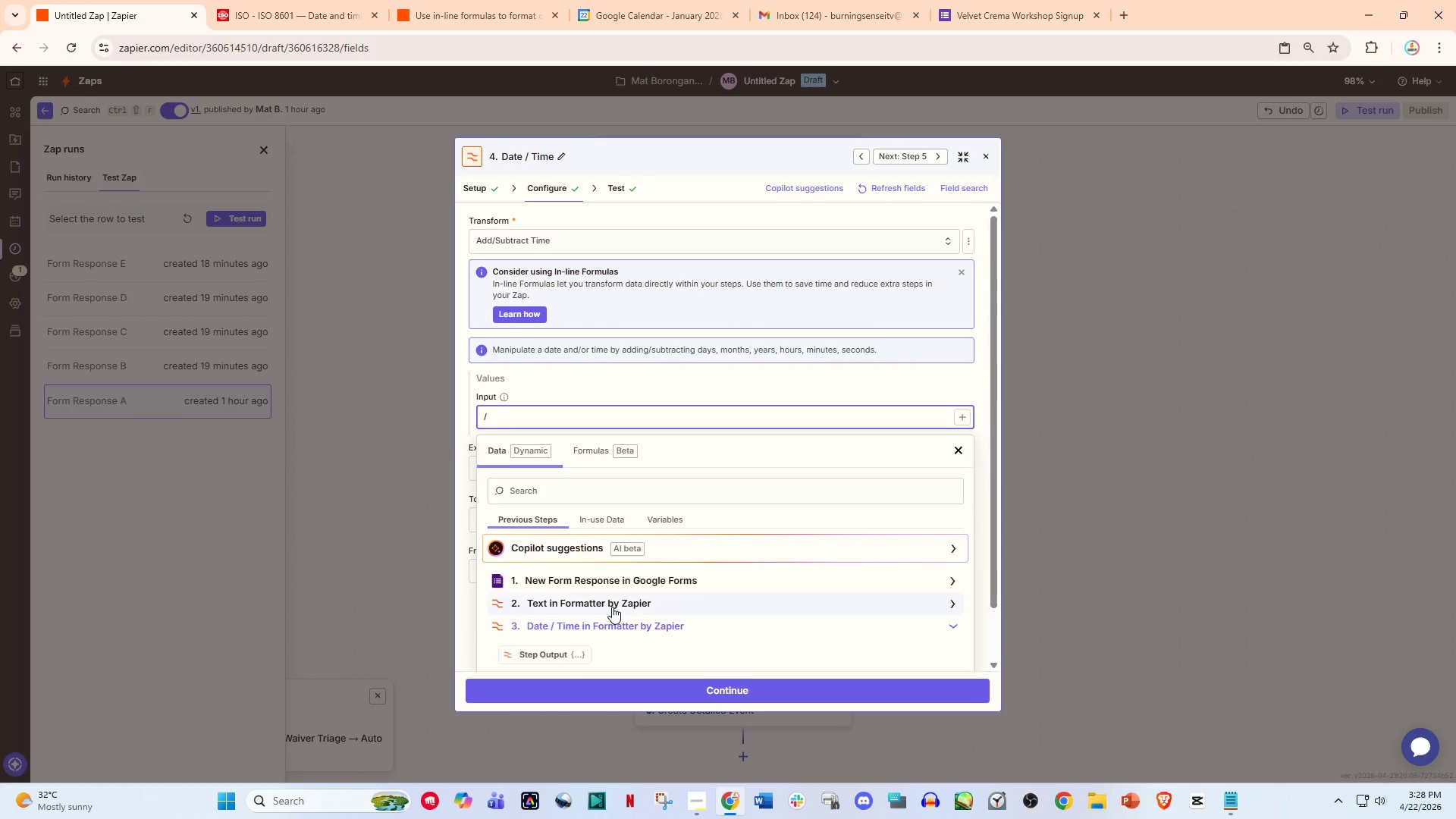 
scroll: coordinate [612, 607], scroll_direction: down, amount: 2.0
 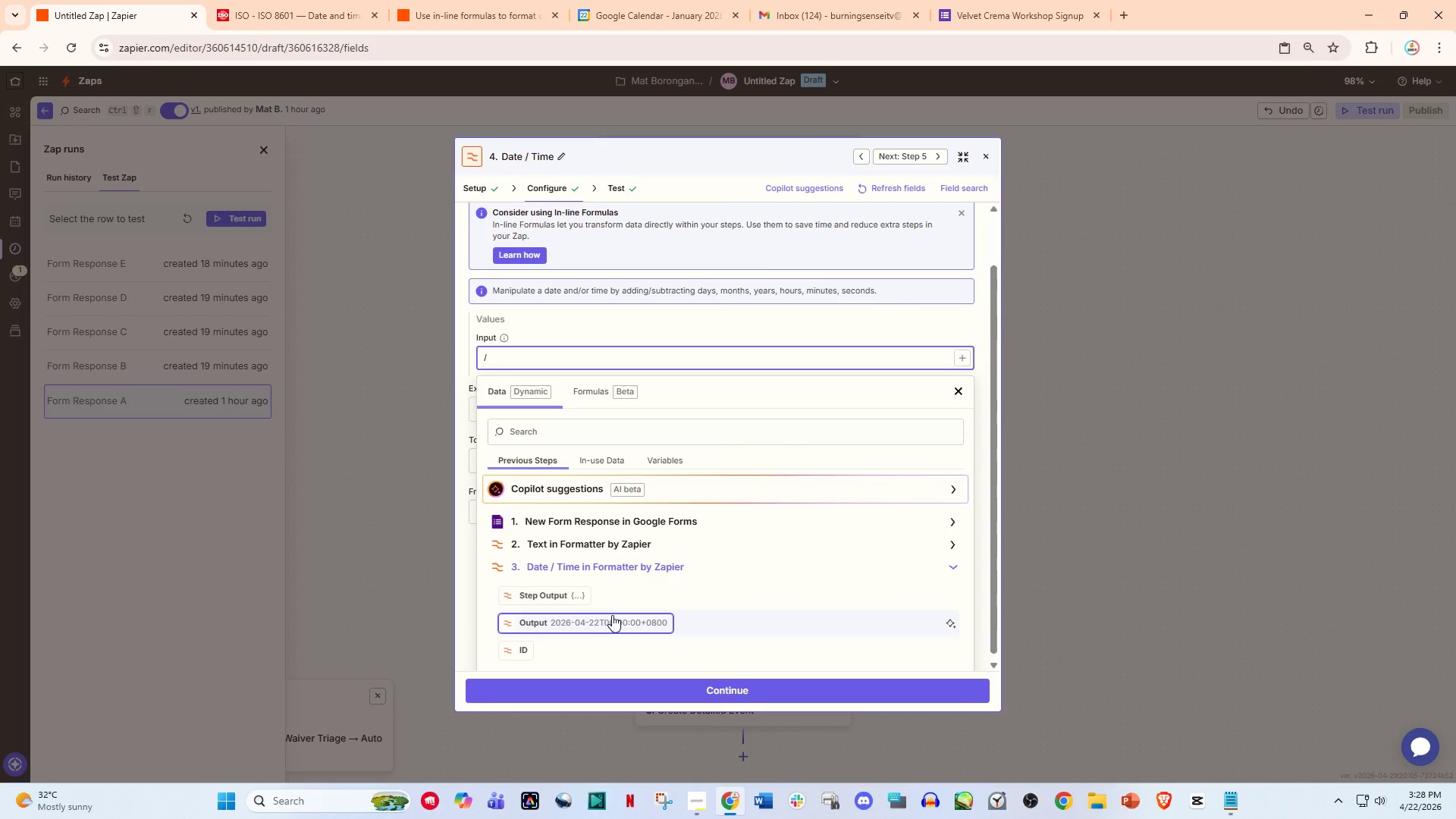 
left_click([611, 623])
 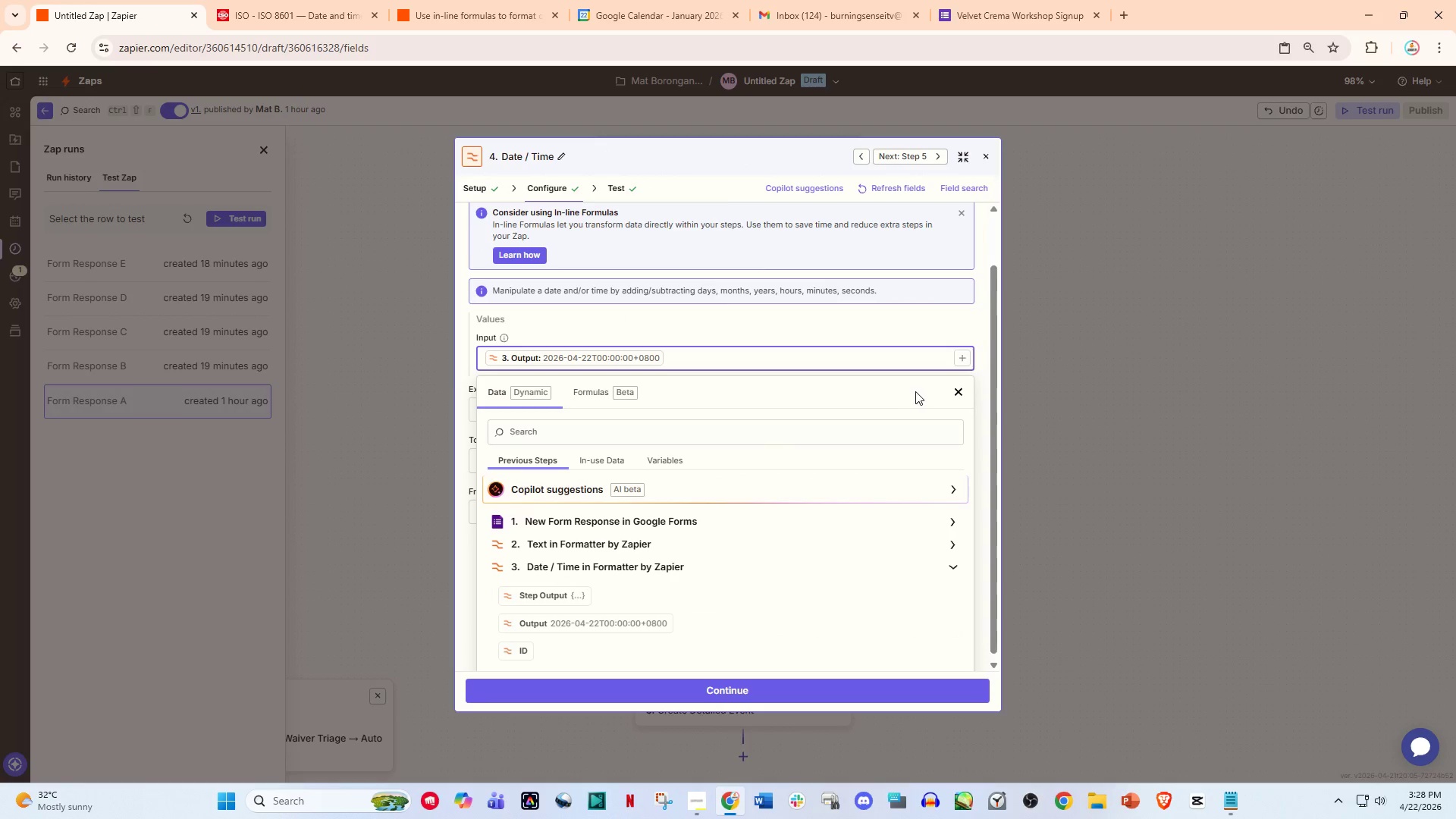 
left_click([953, 389])
 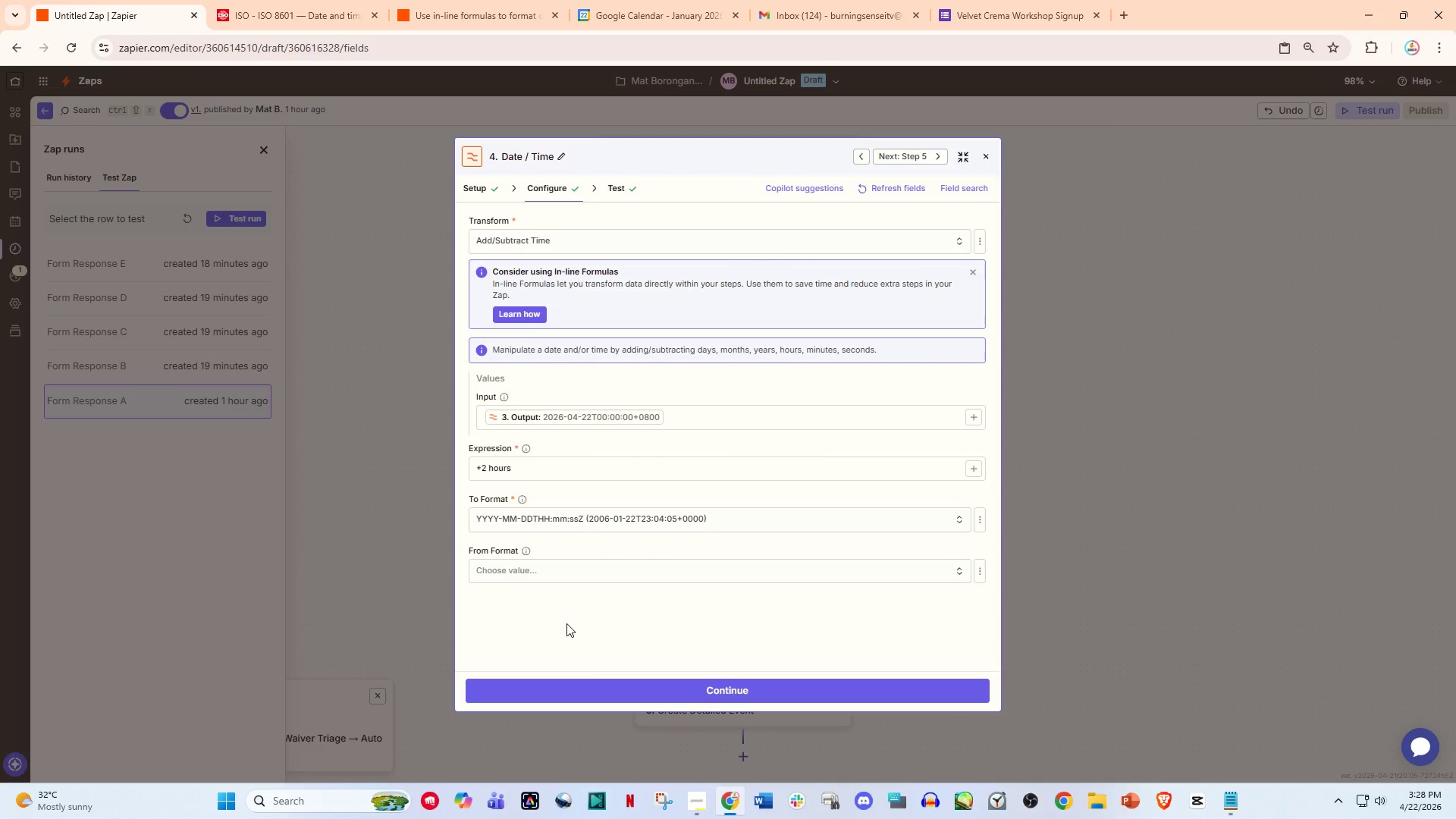 
left_click_drag(start_coordinate=[620, 682], to_coordinate=[623, 682])
 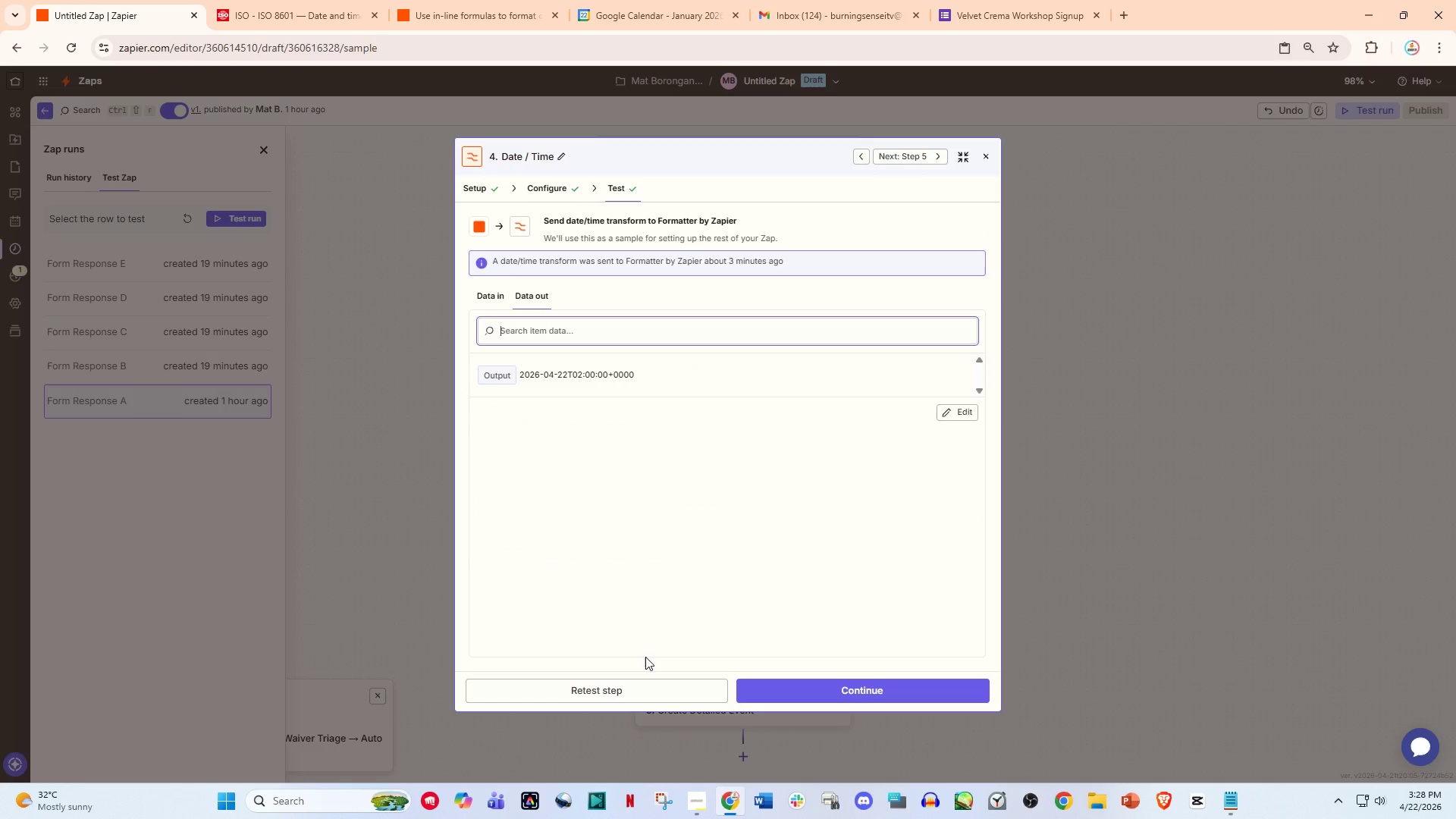 
wait(7.58)
 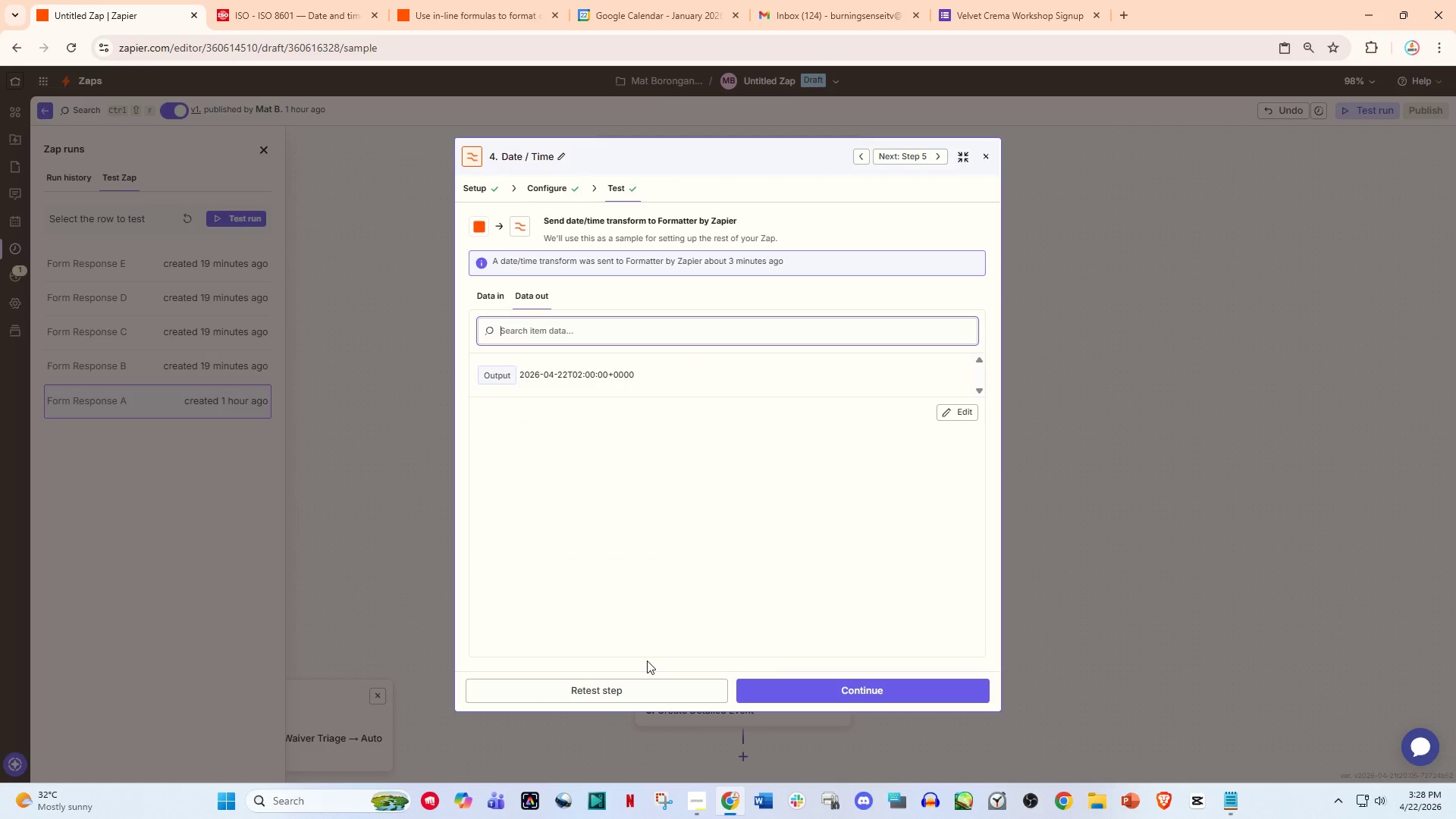 
left_click([632, 694])
 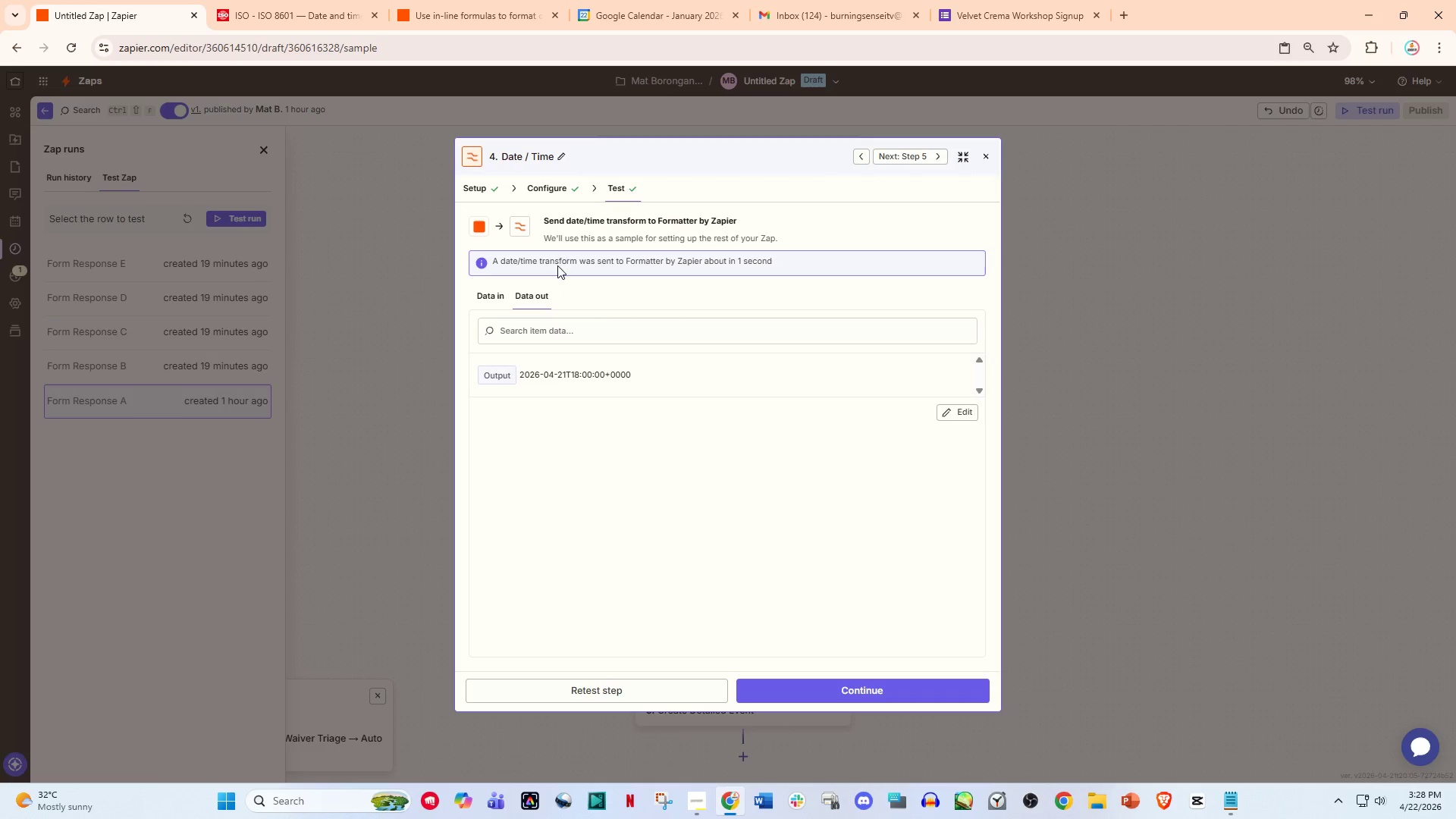 
wait(5.5)
 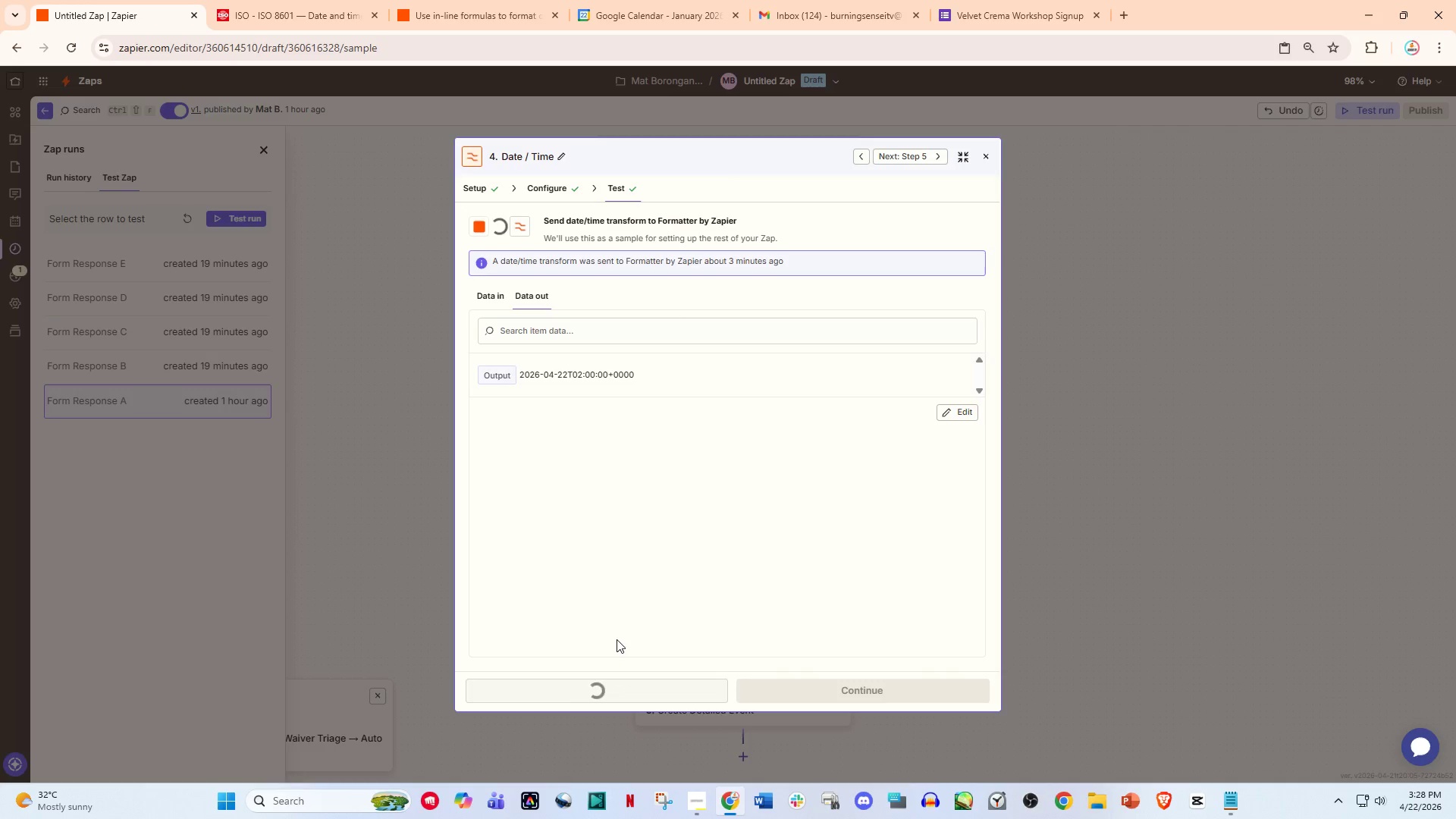 
left_click([979, 156])
 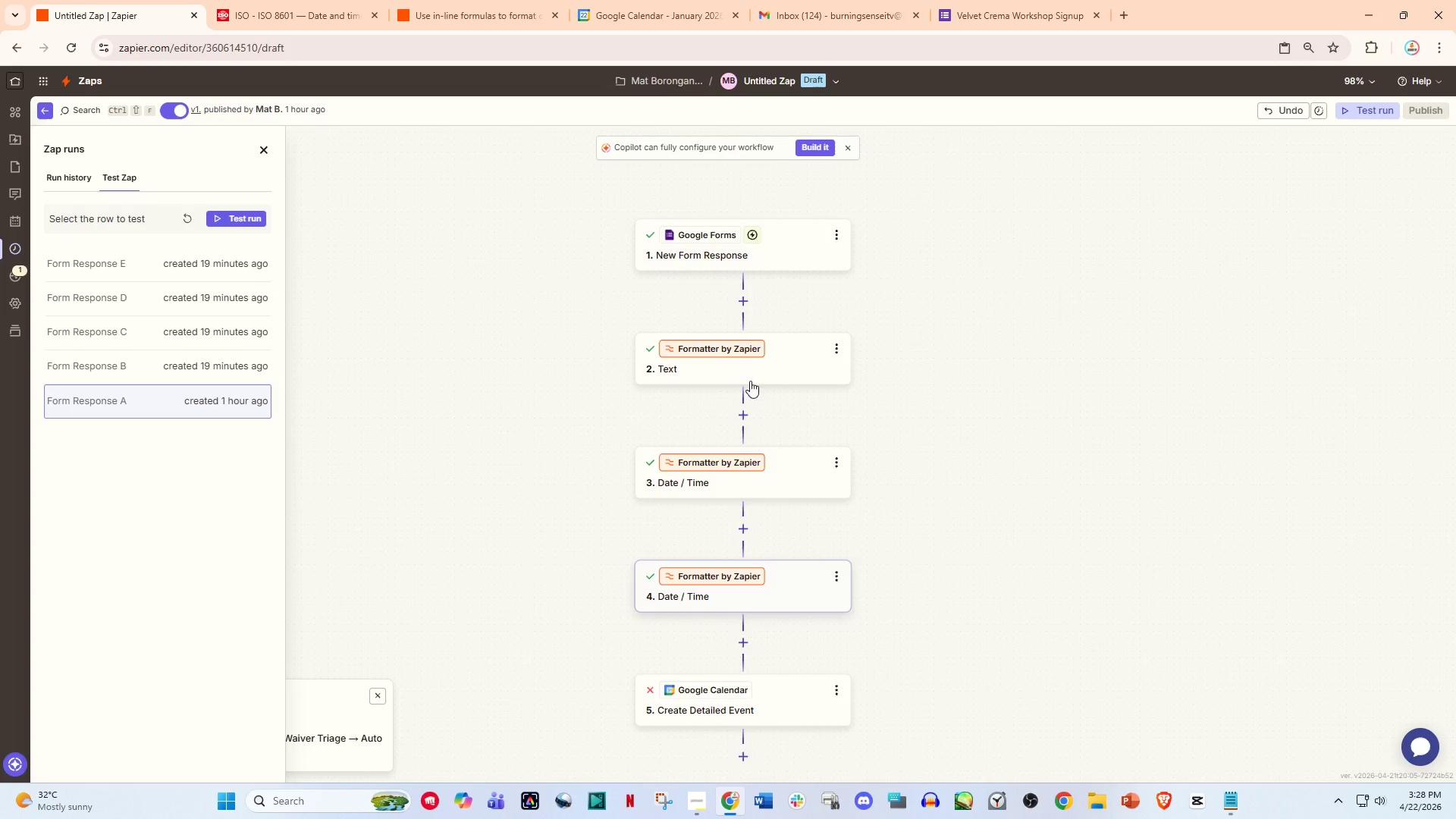 
left_click([723, 549])
 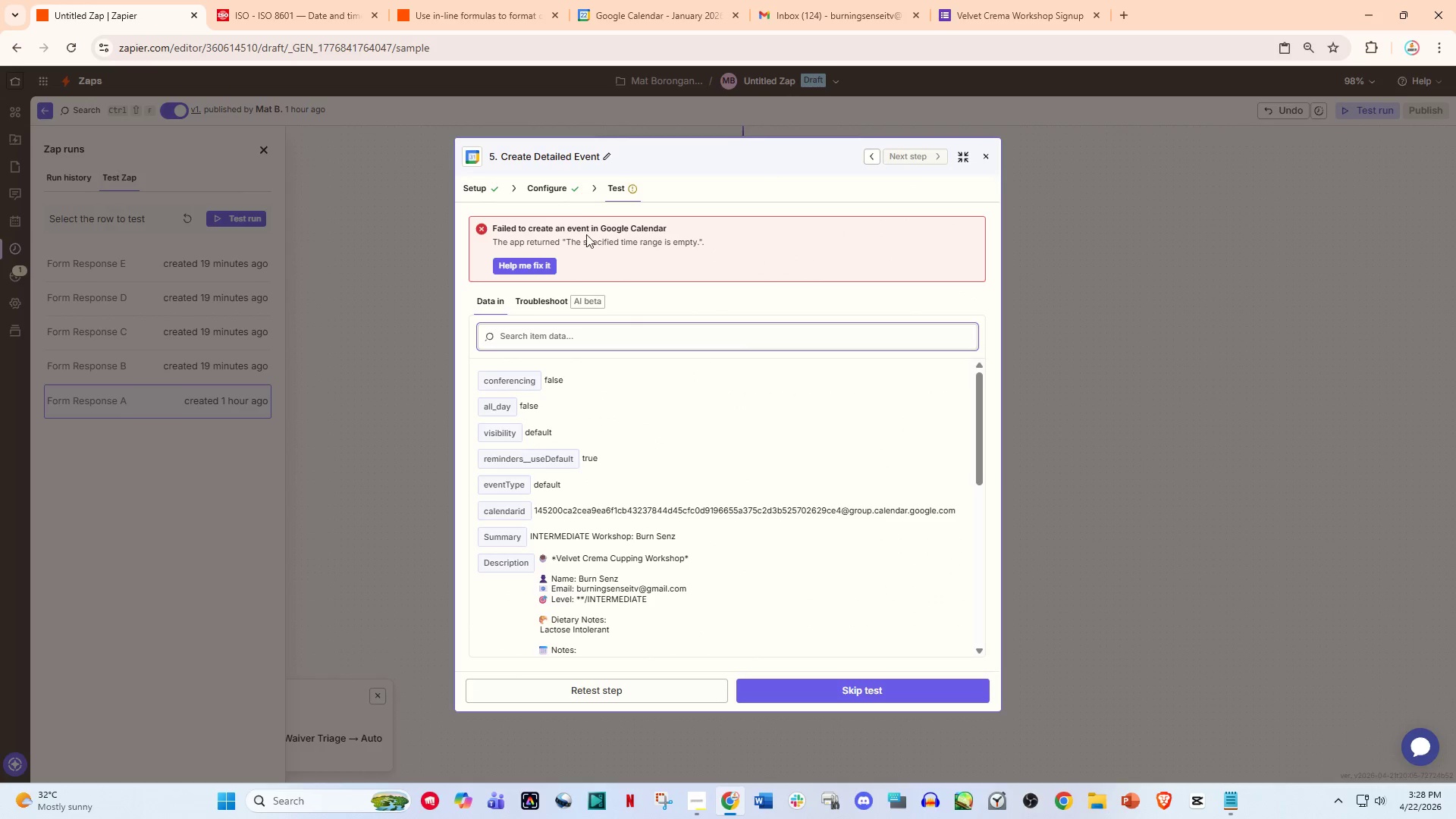 
scroll: coordinate [737, 423], scroll_direction: down, amount: 4.0
 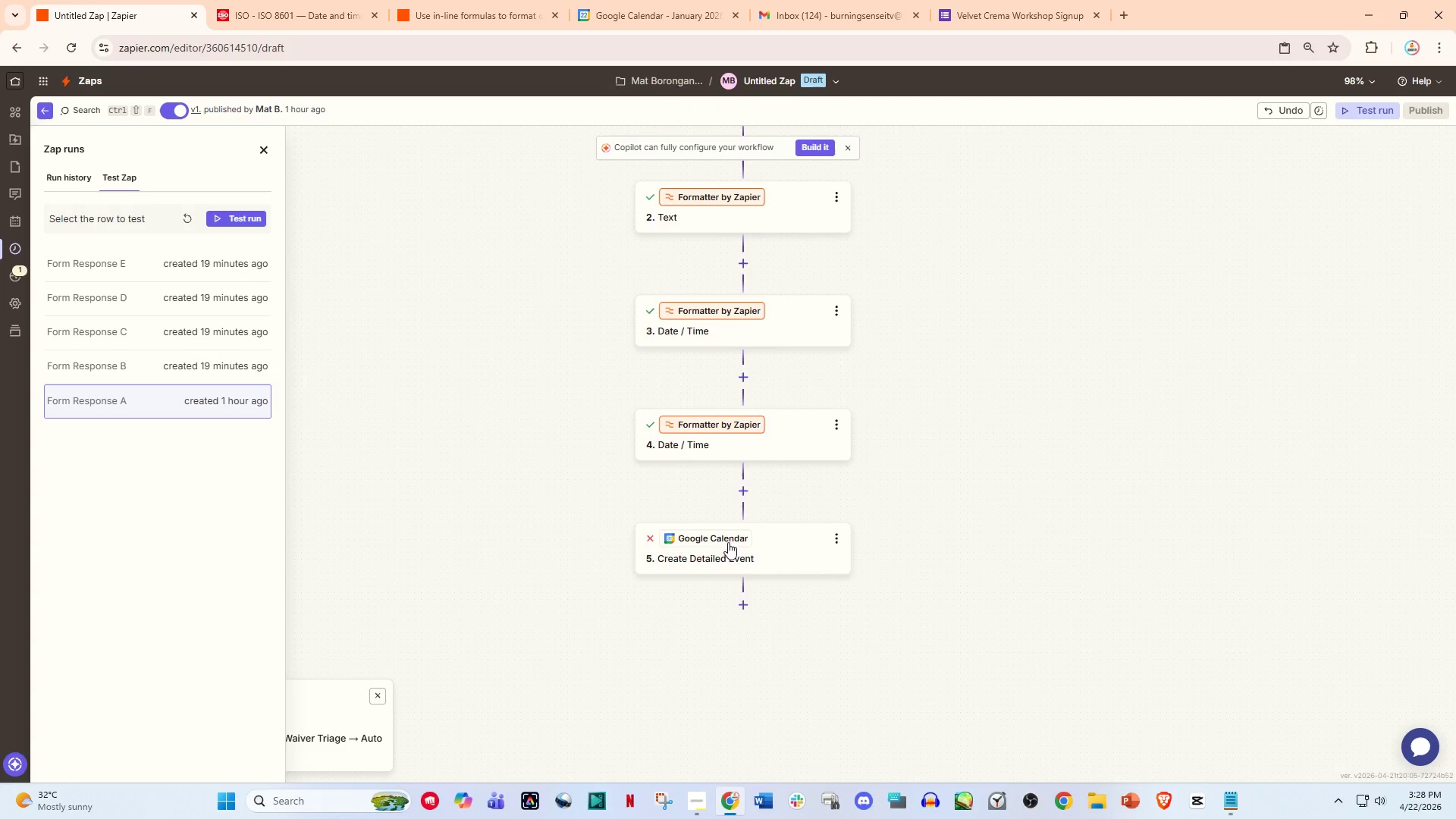 
left_click([552, 180])
 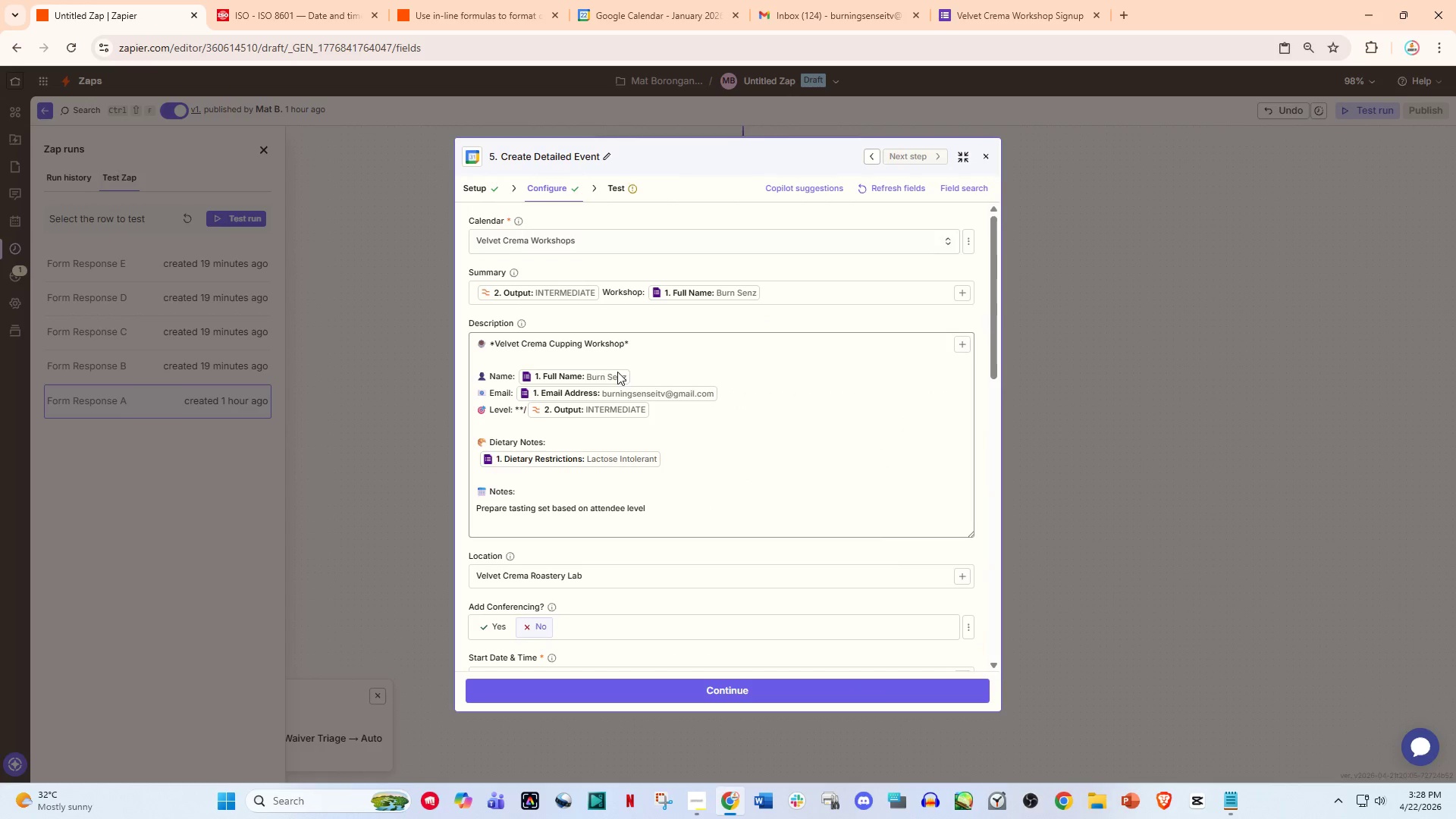 
scroll: coordinate [598, 487], scroll_direction: down, amount: 3.0
 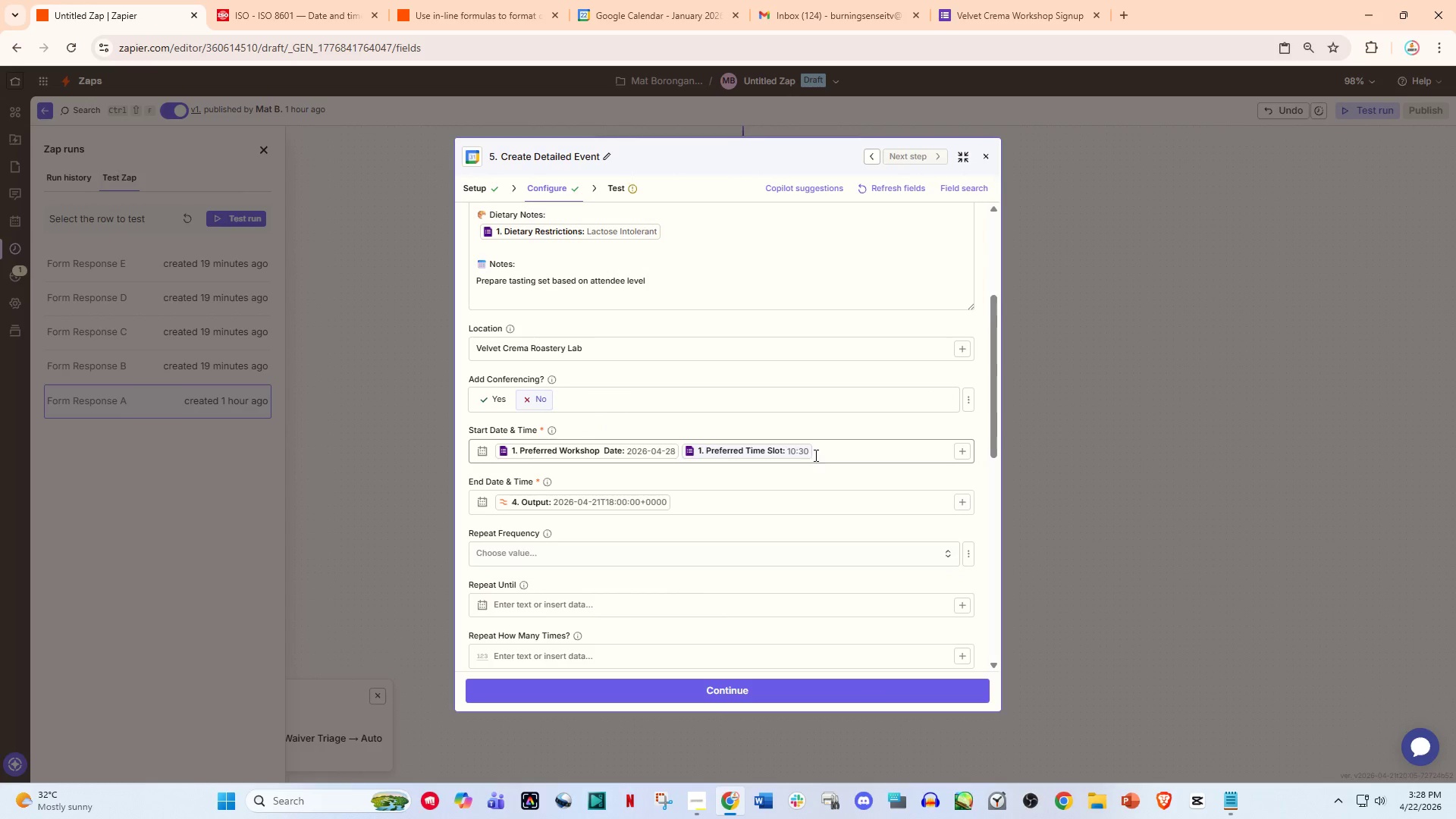 
left_click([829, 445])
 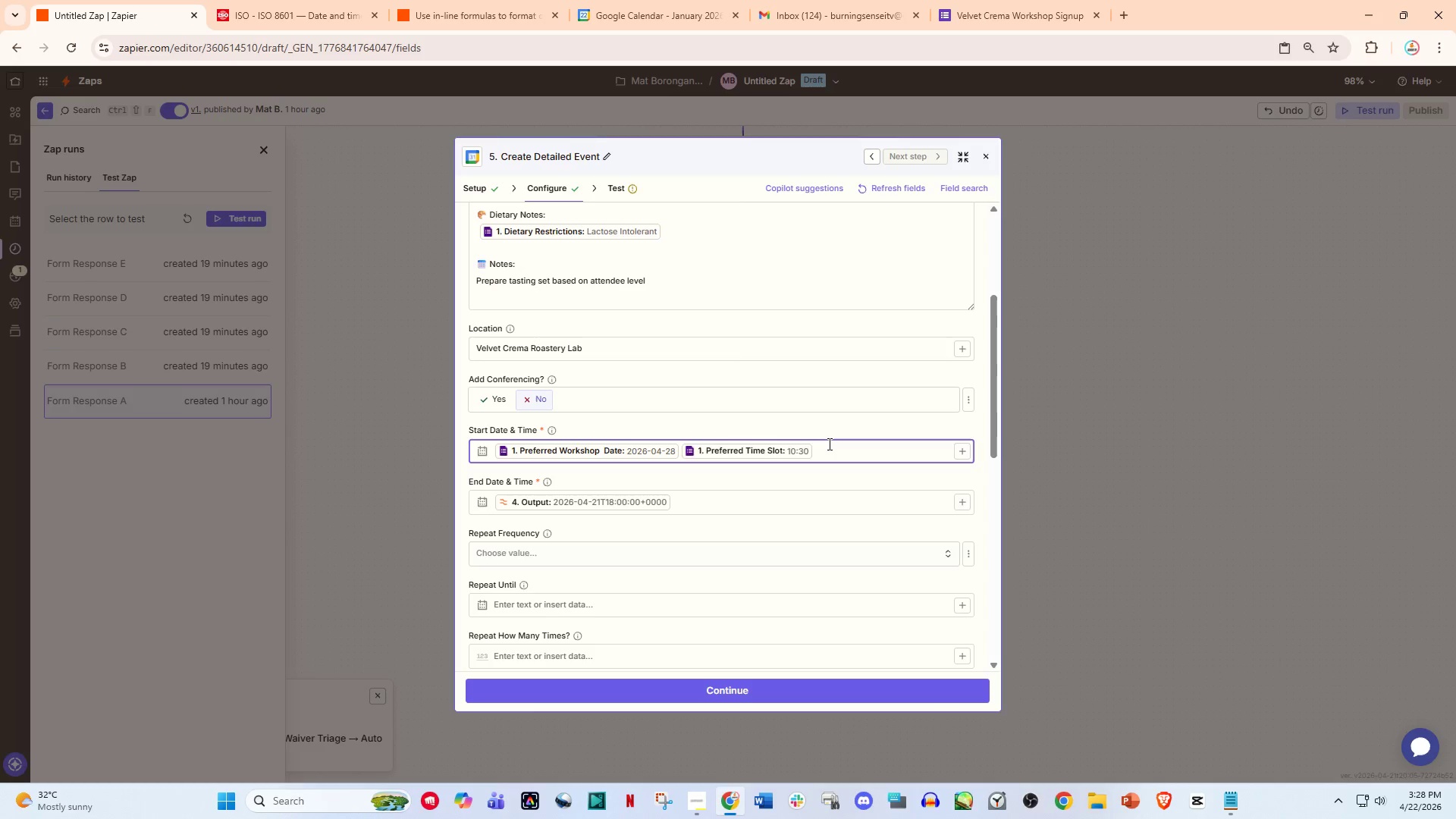 
key(Backspace)
 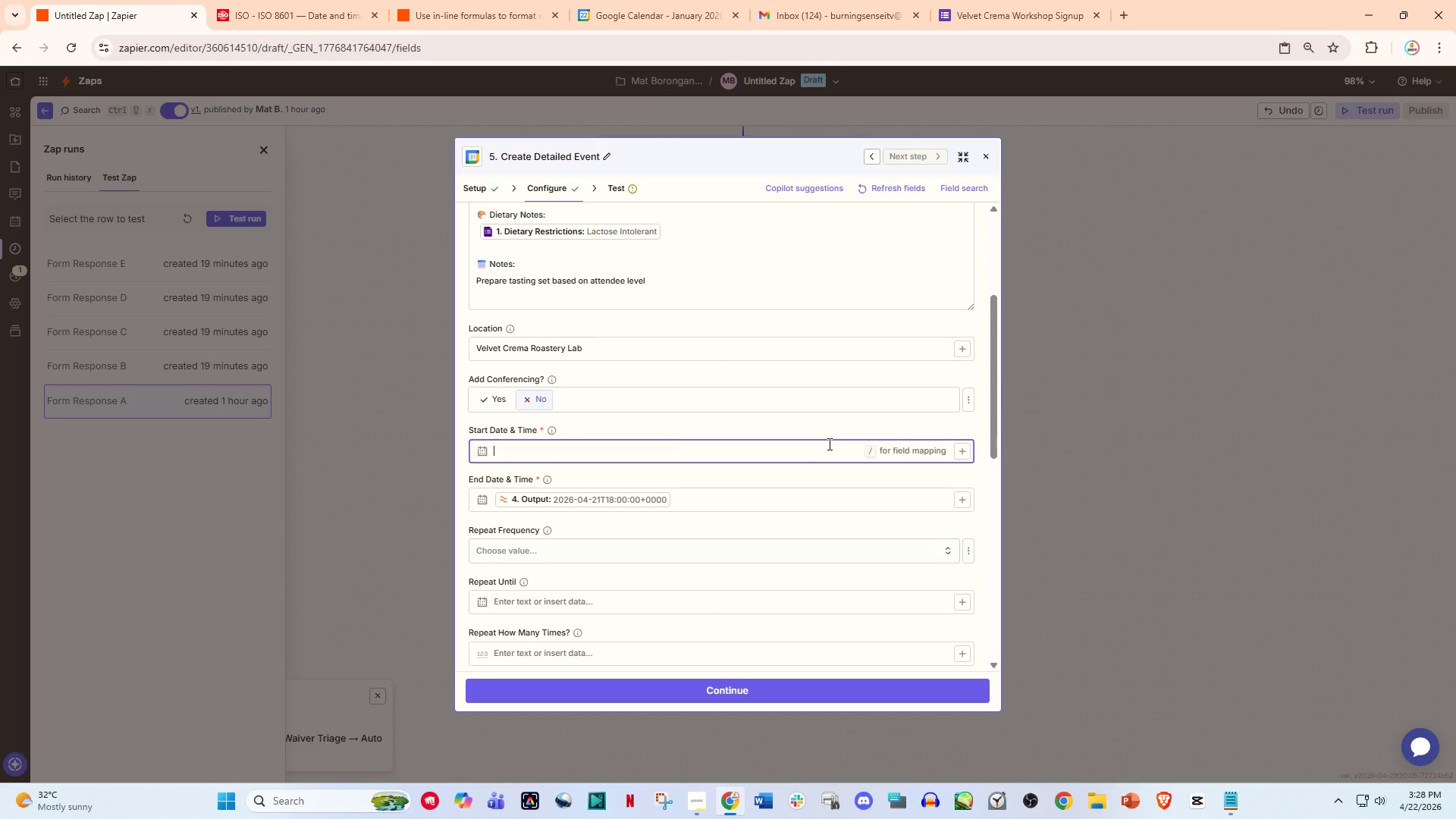 
key(Backspace)
 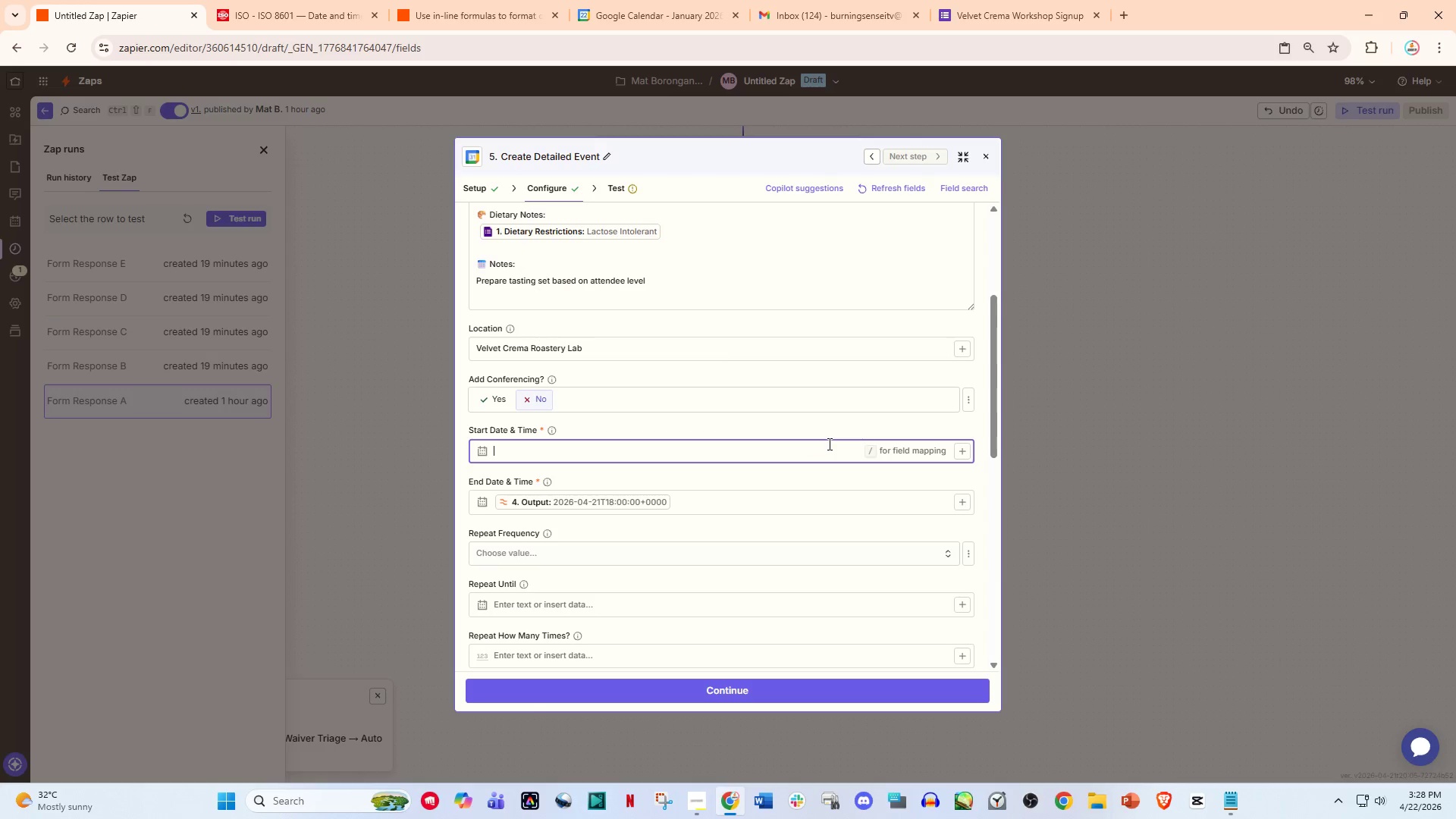 
key(Backspace)
 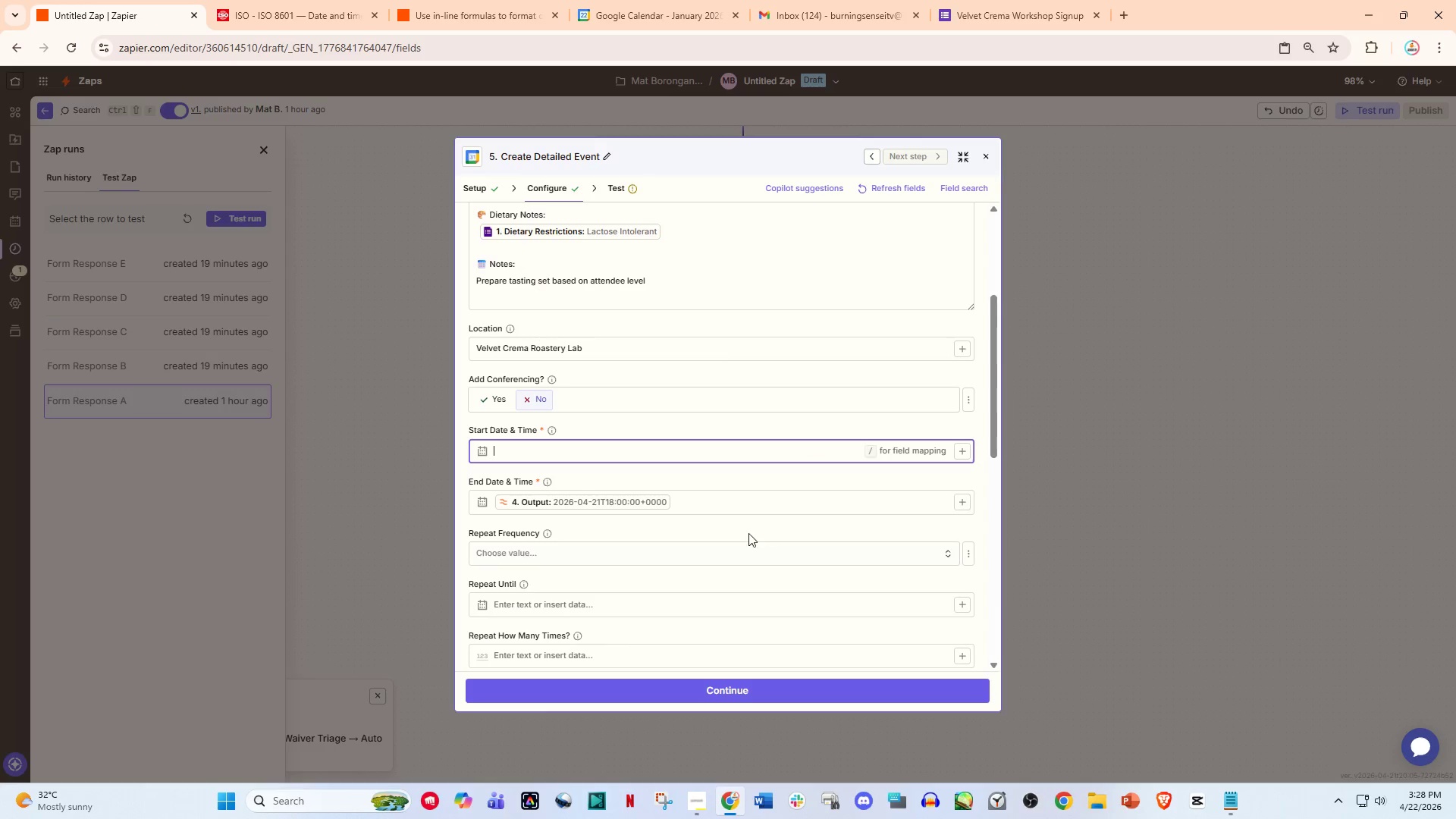 
left_click([726, 496])
 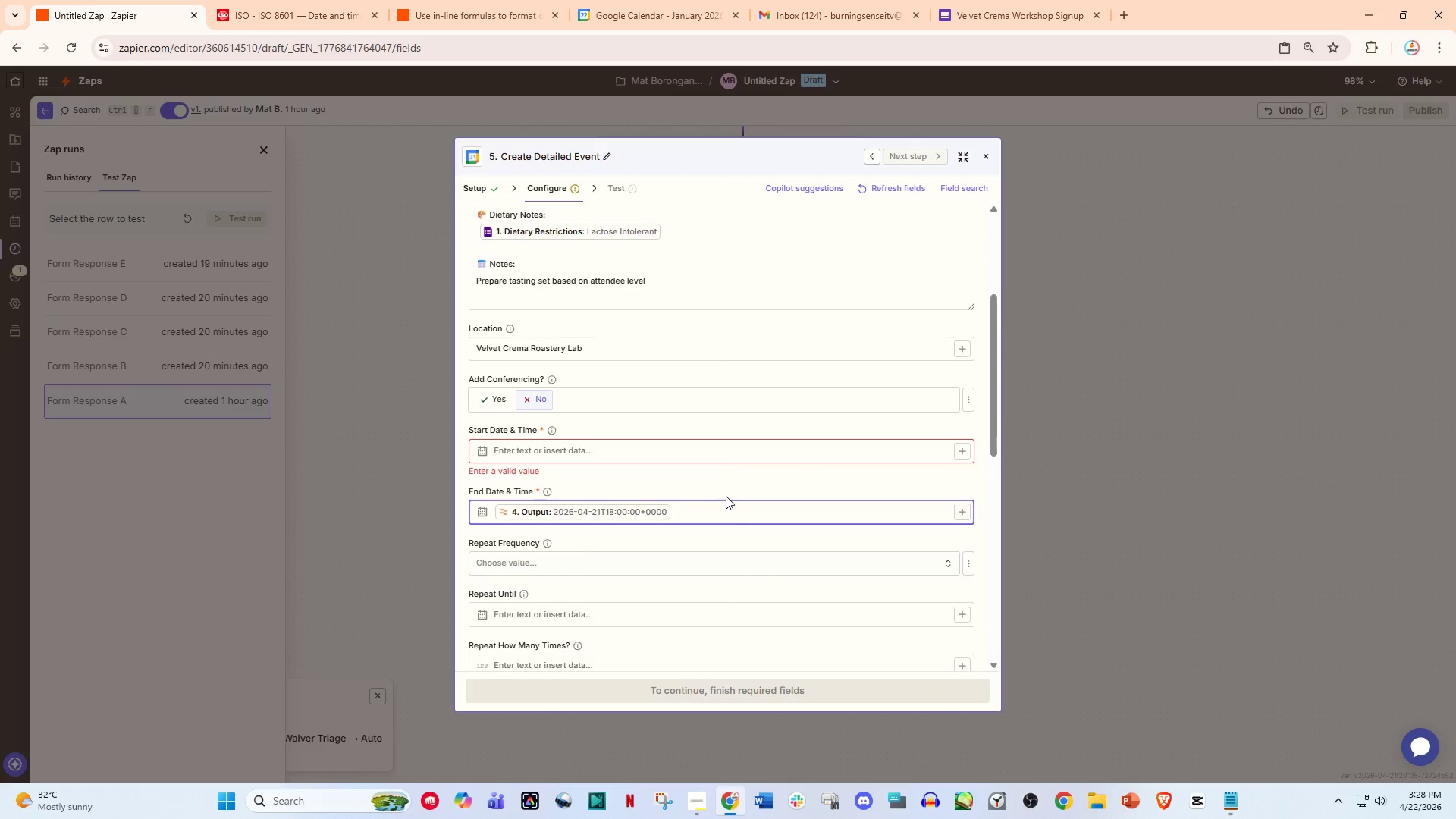 
key(Equal)
 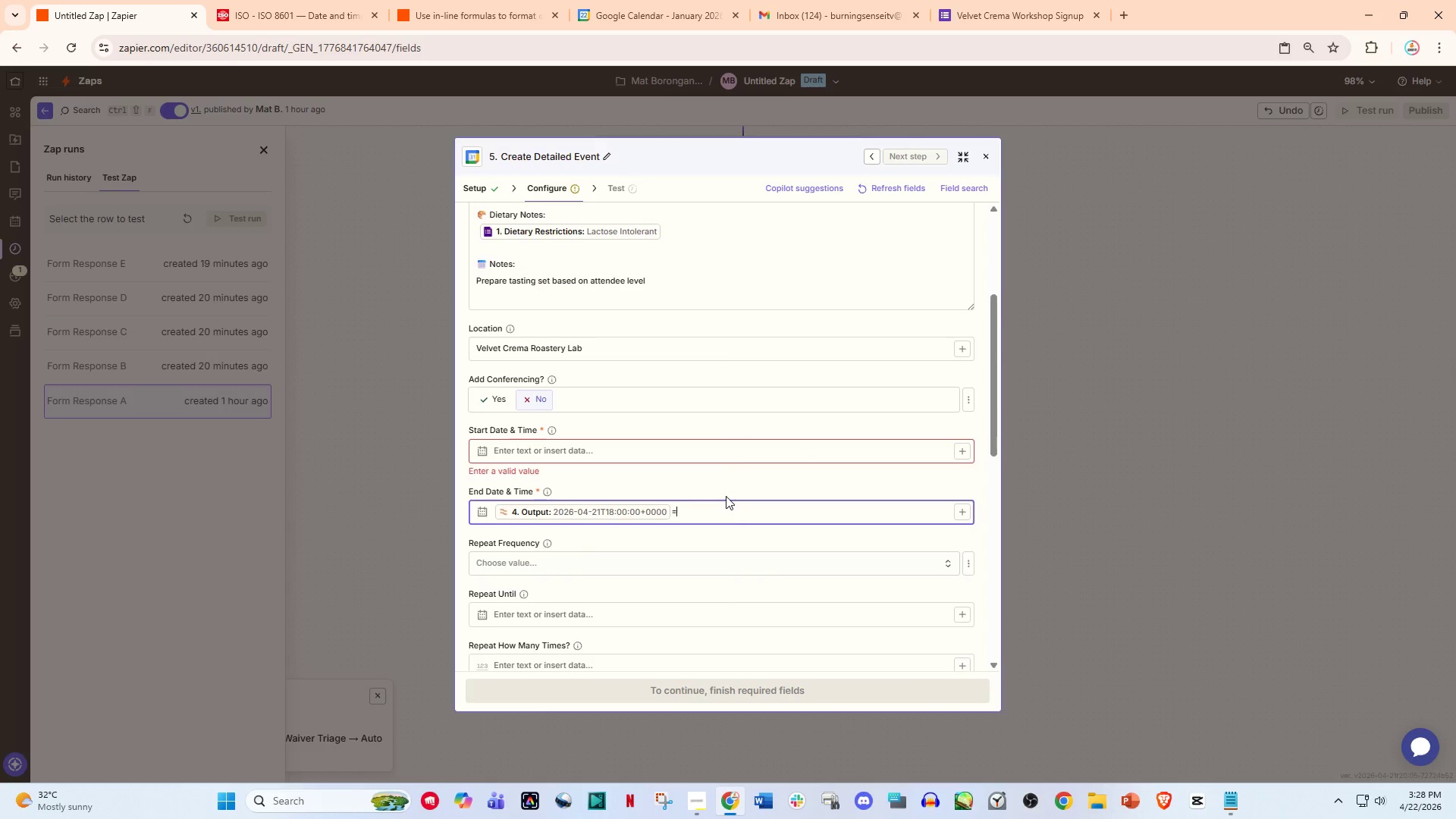 
key(Minus)
 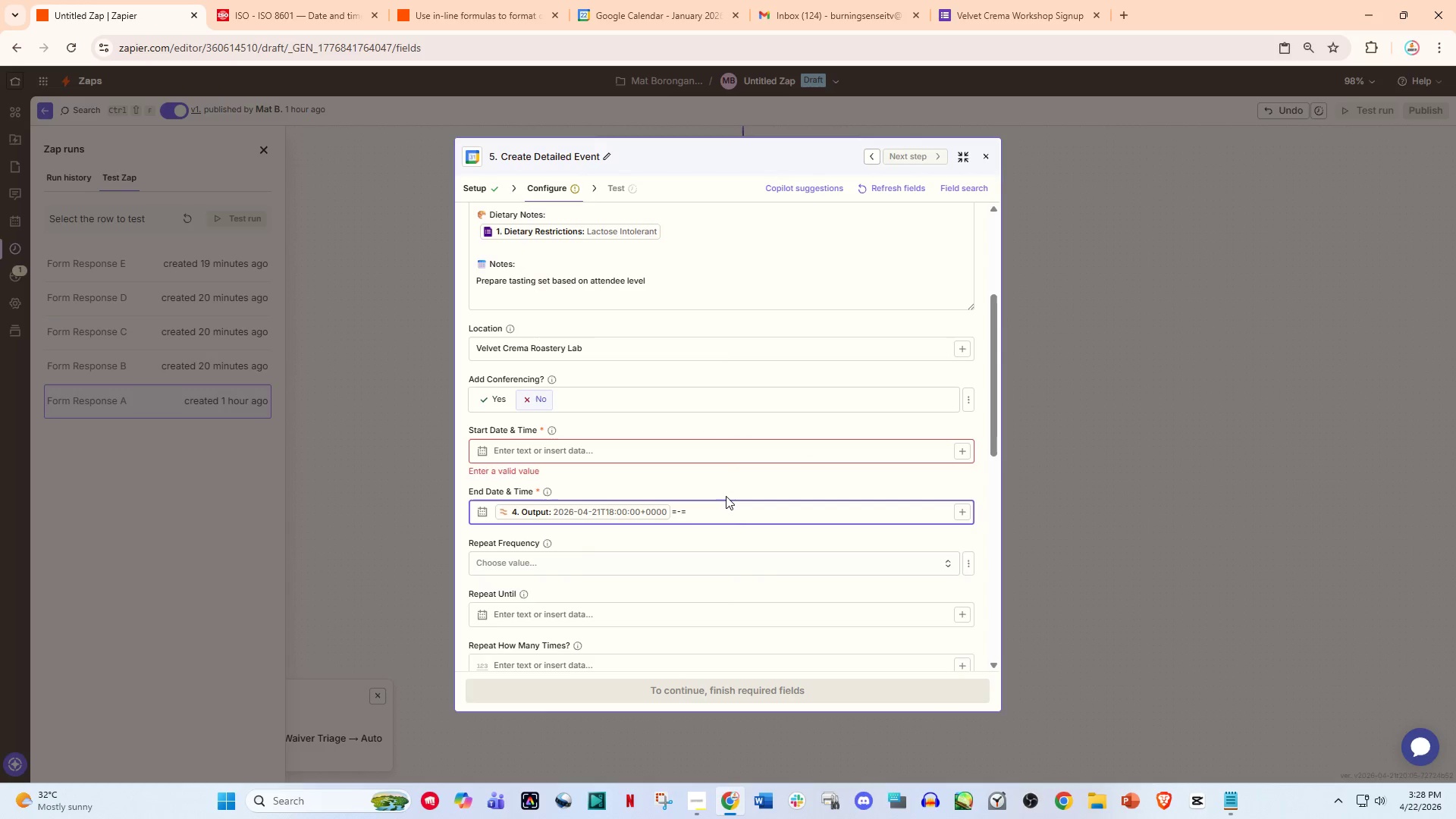 
key(Equal)
 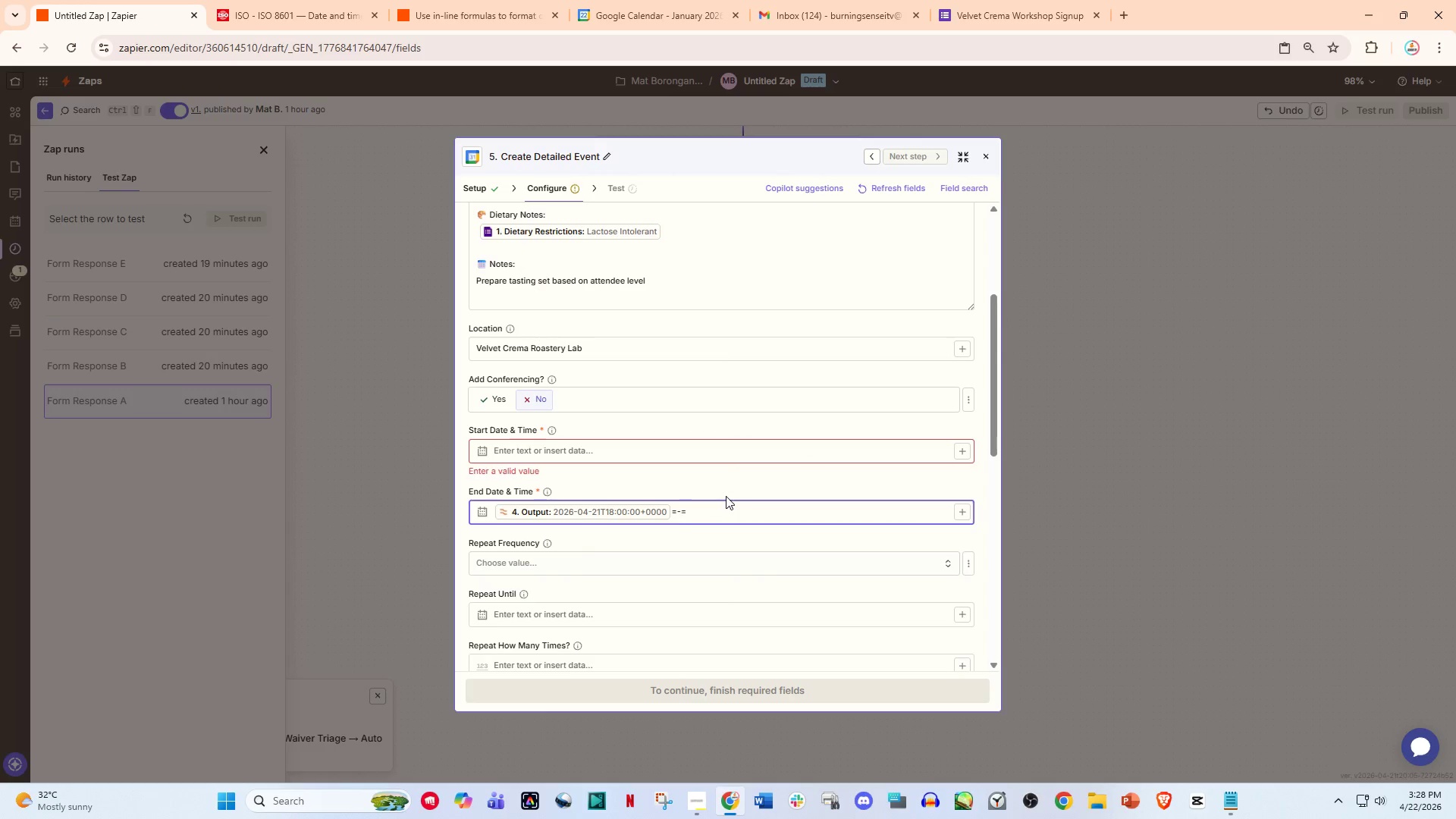 
key(Backspace)
 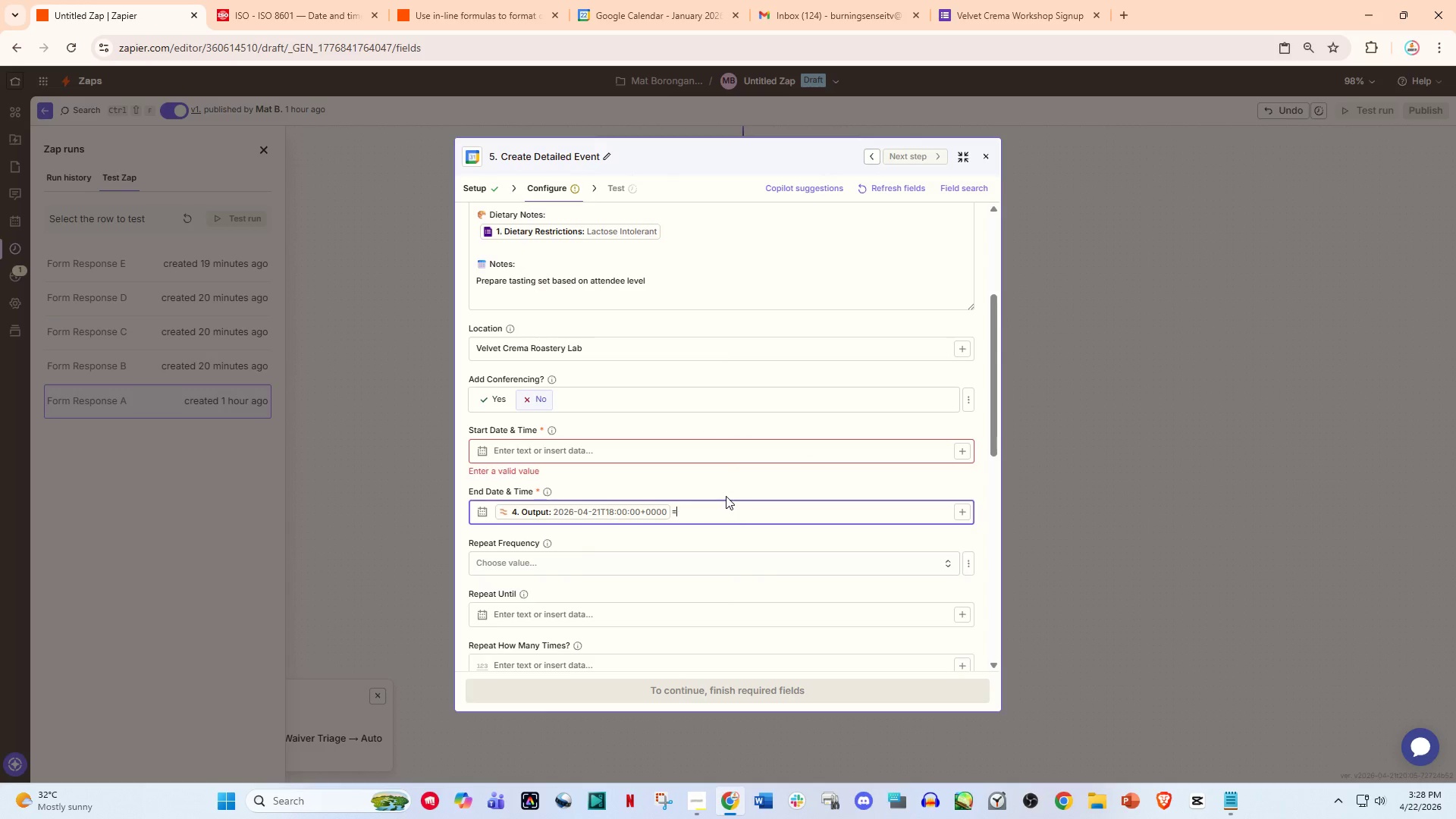 
key(Backspace)
 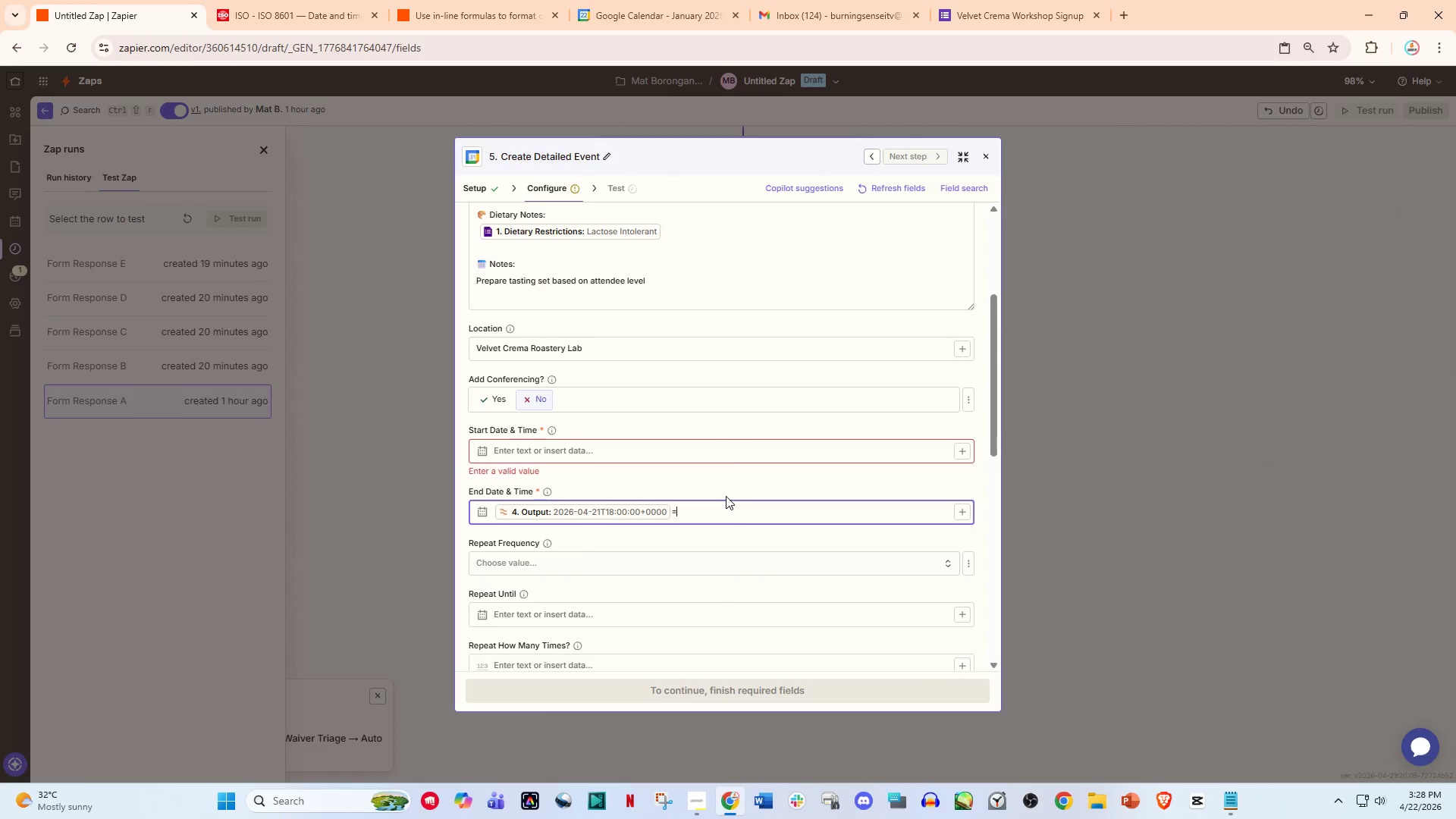 
key(Backspace)
 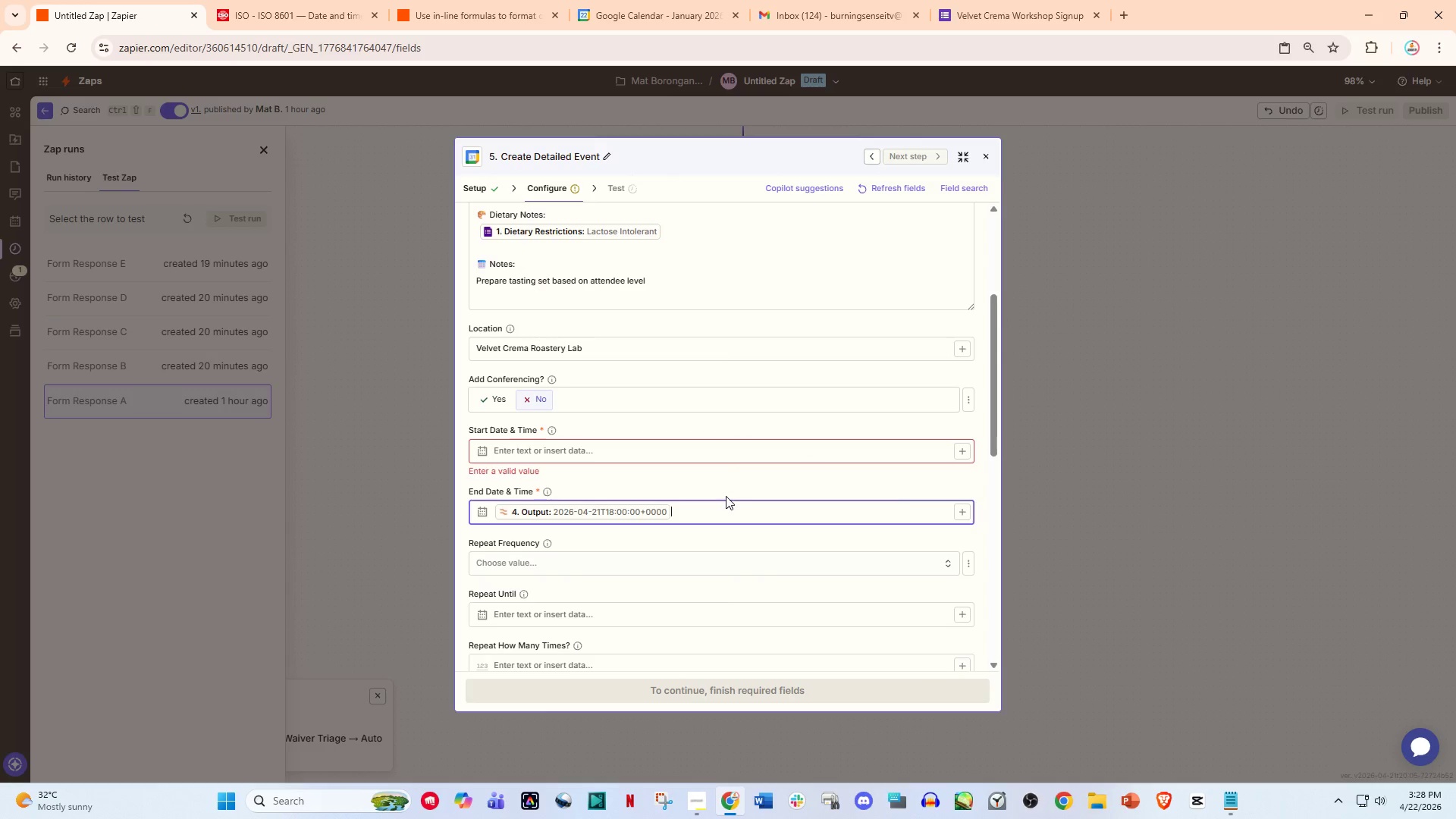 
key(Backspace)
 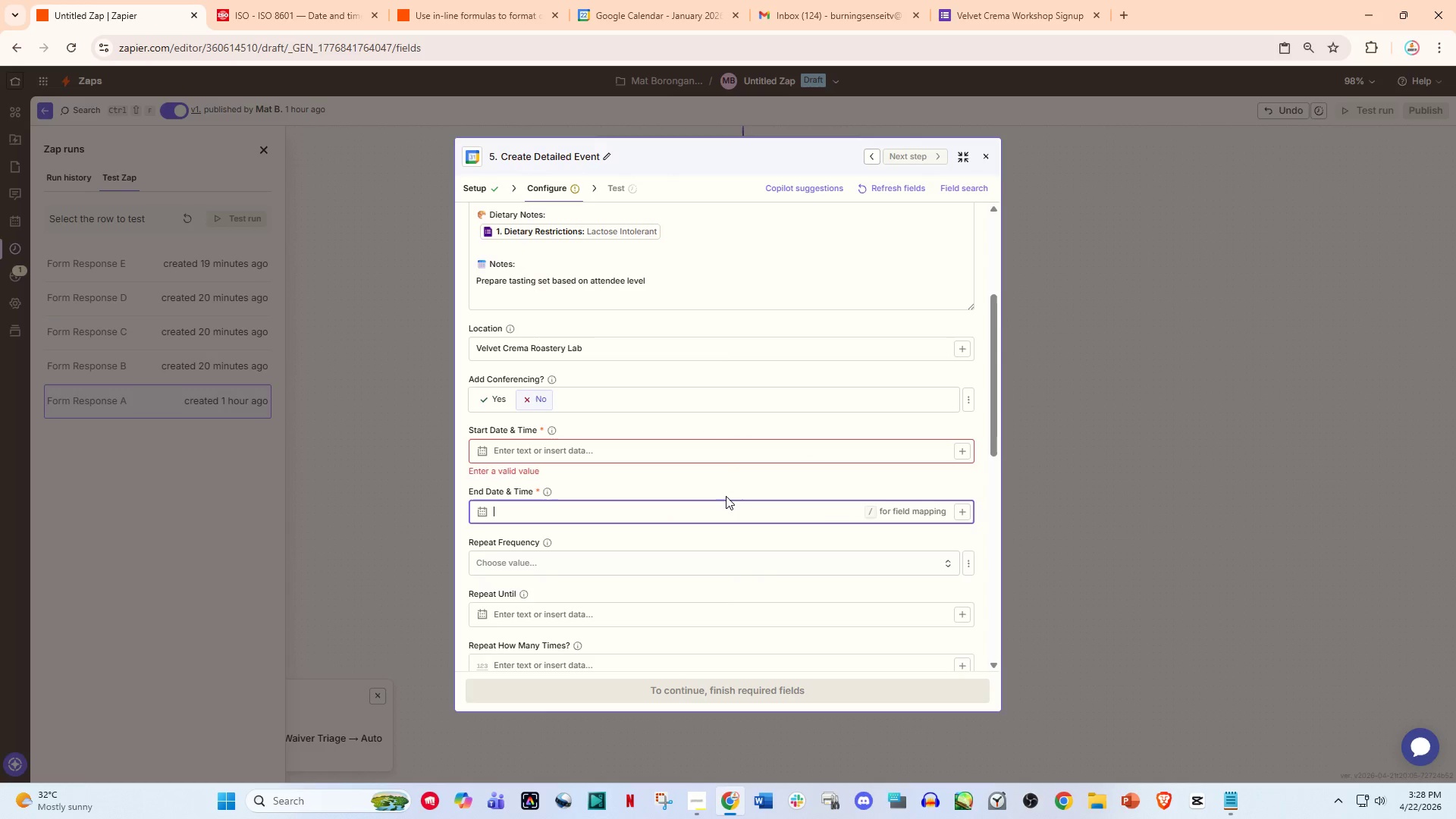 
key(Backspace)
 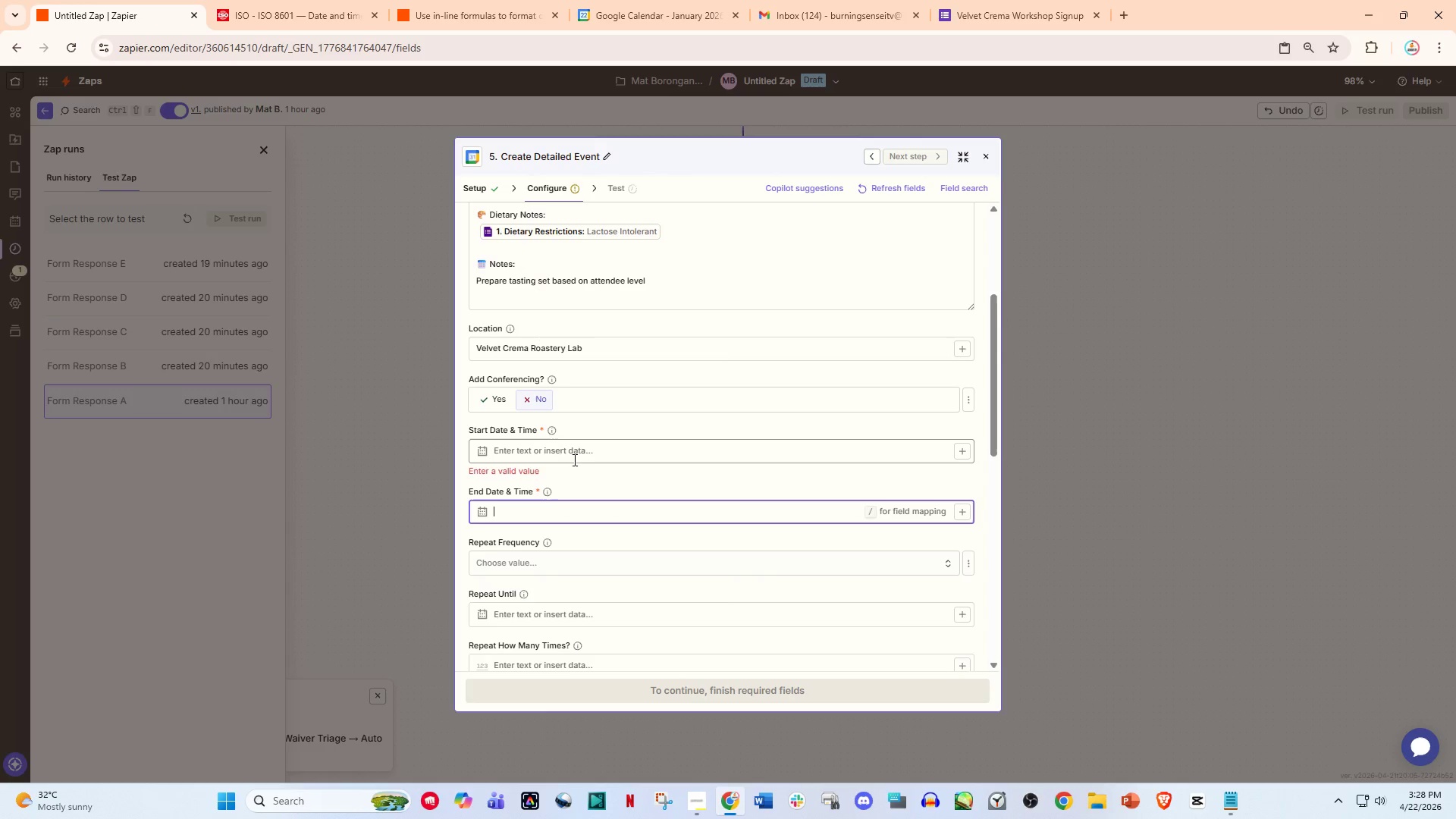 
left_click([559, 455])
 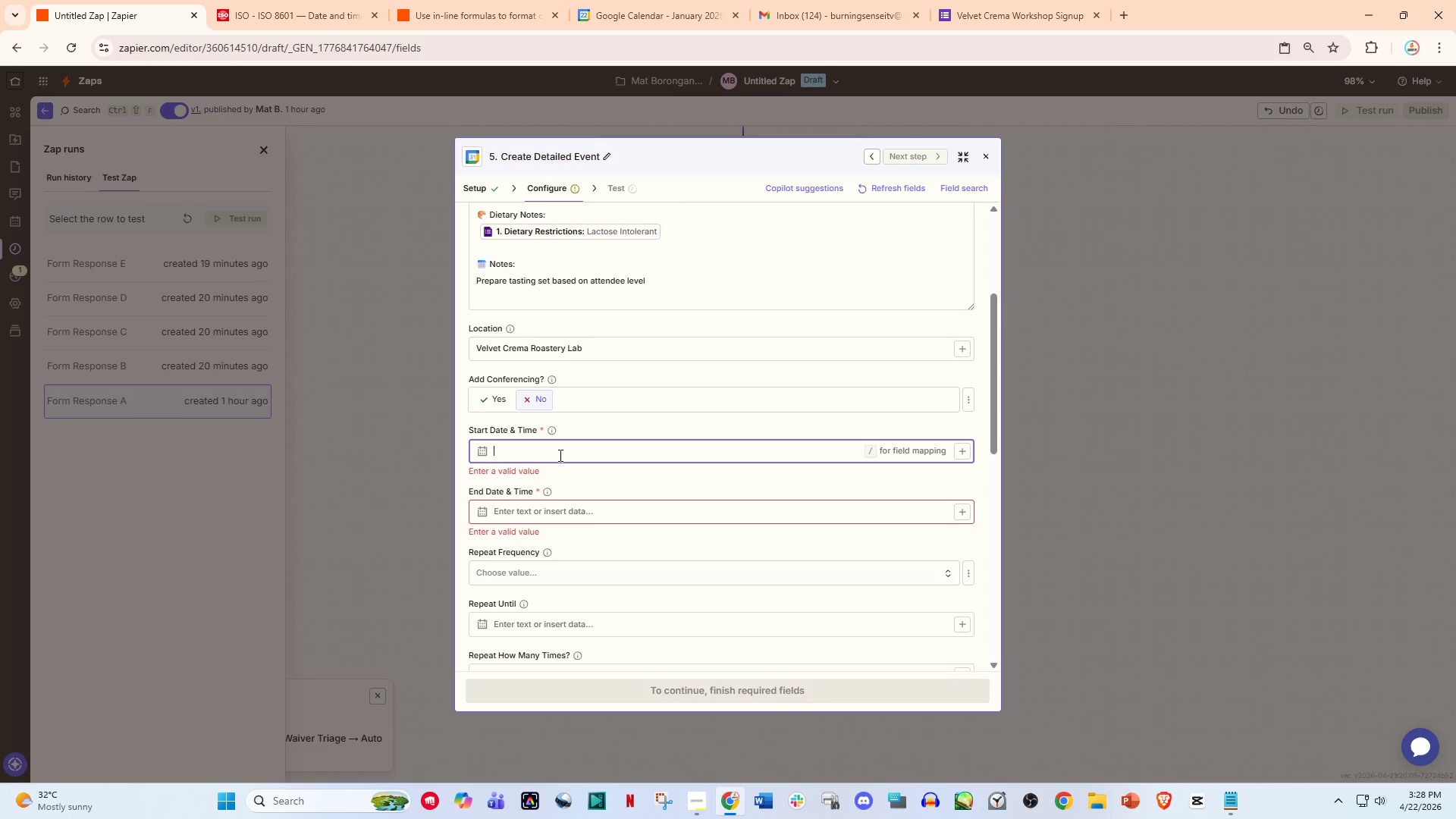 
wait(5.95)
 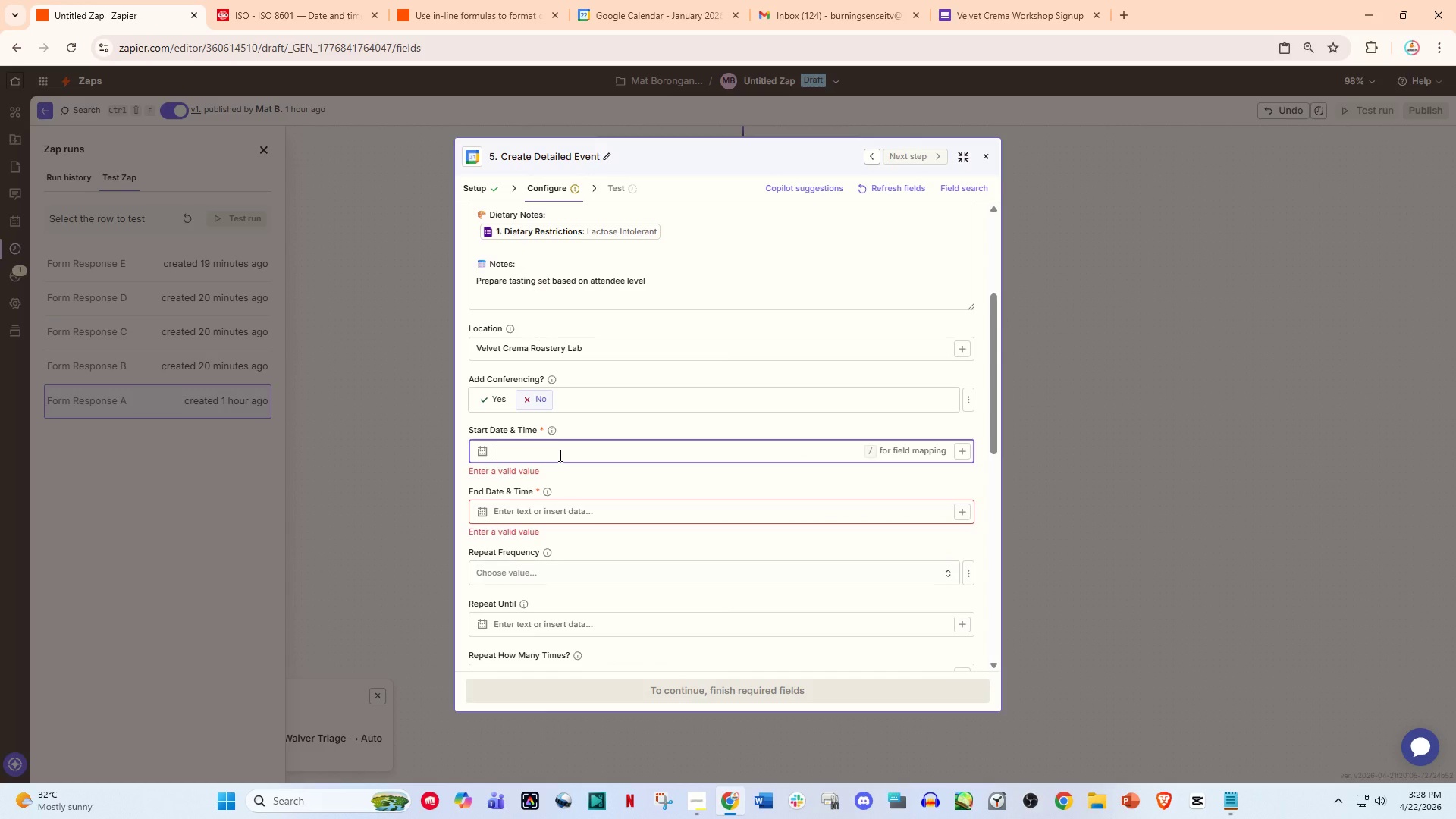 
key(Slash)
 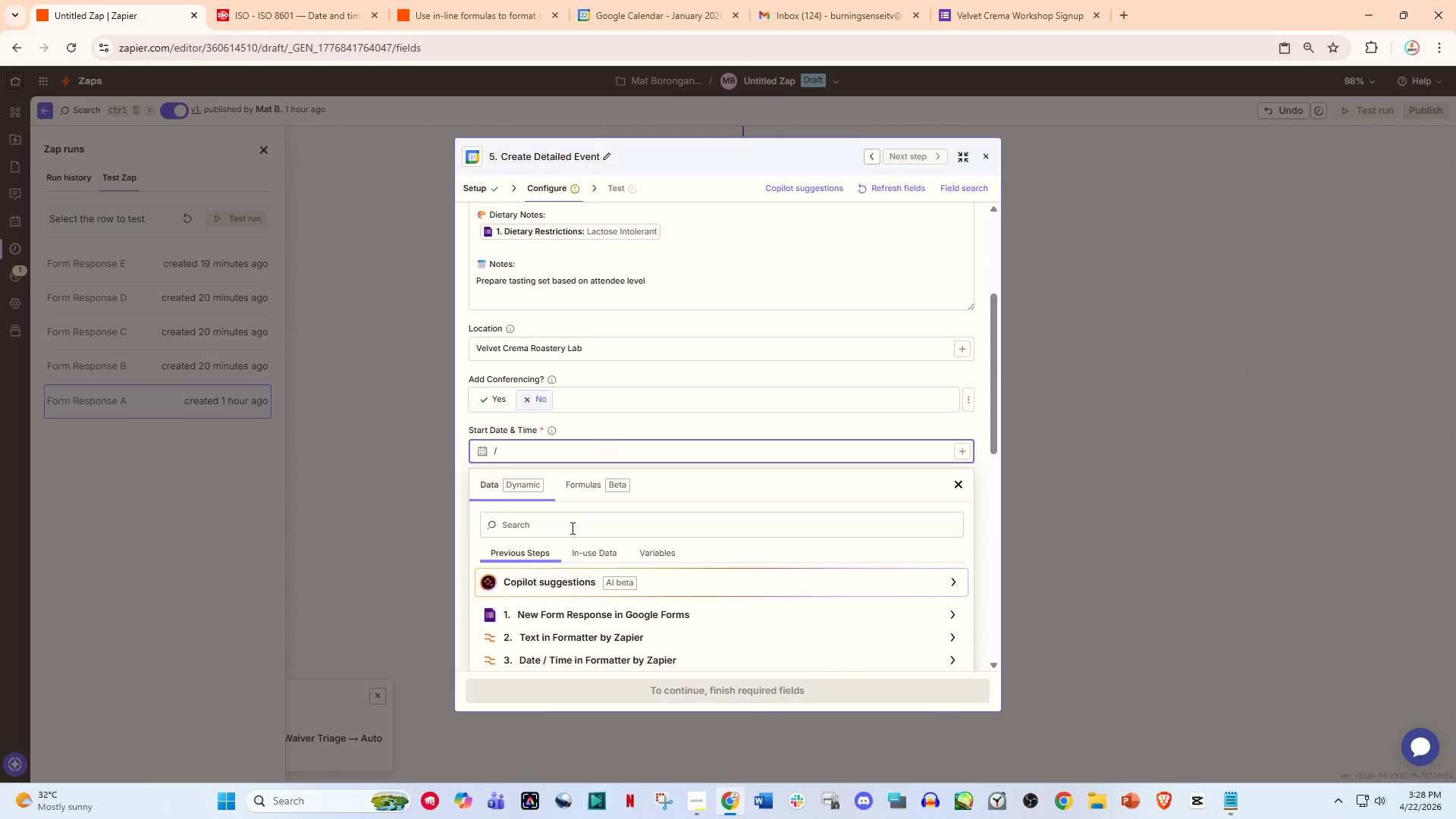 
scroll: coordinate [570, 594], scroll_direction: down, amount: 2.0
 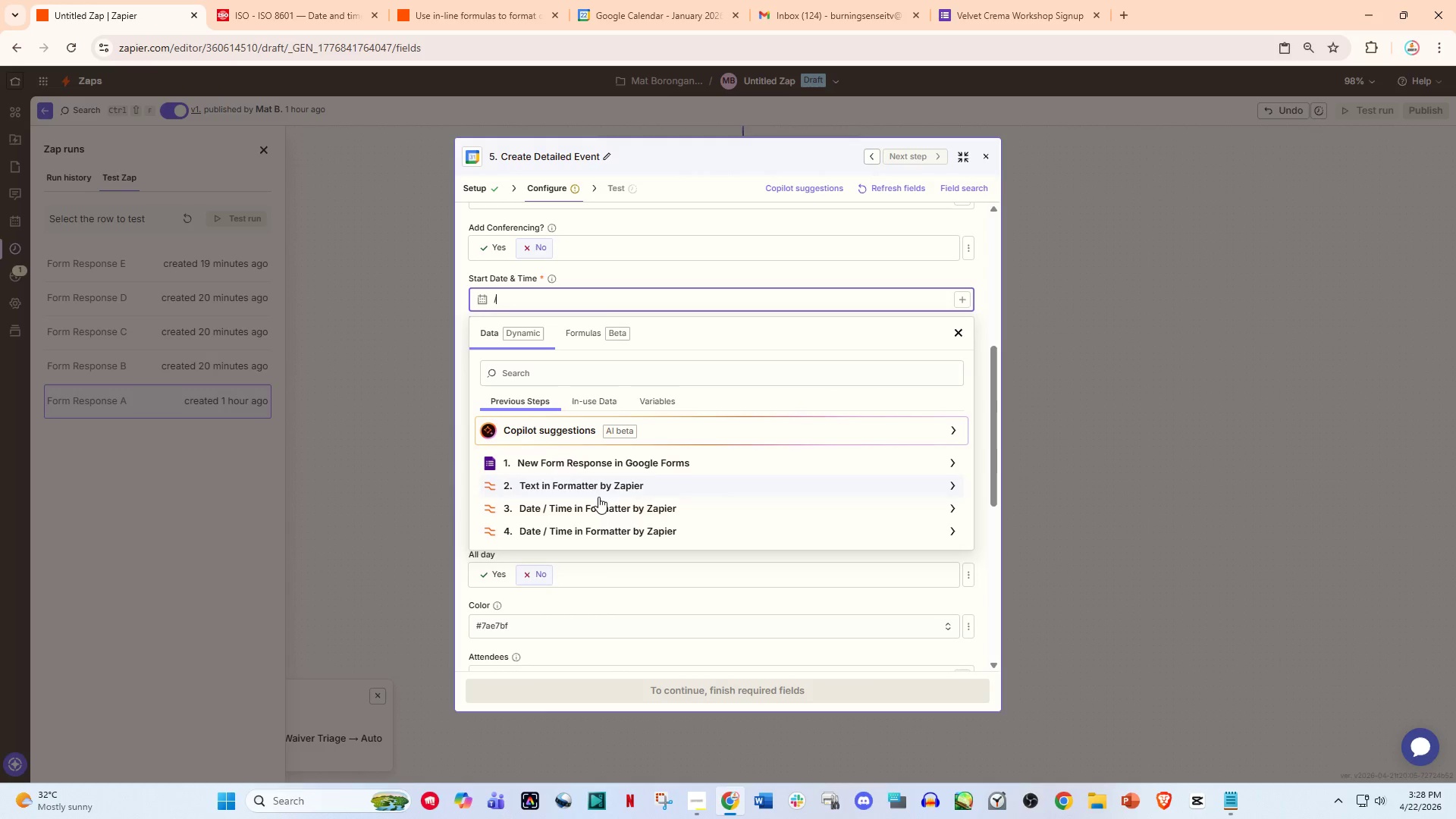 
left_click([598, 504])
 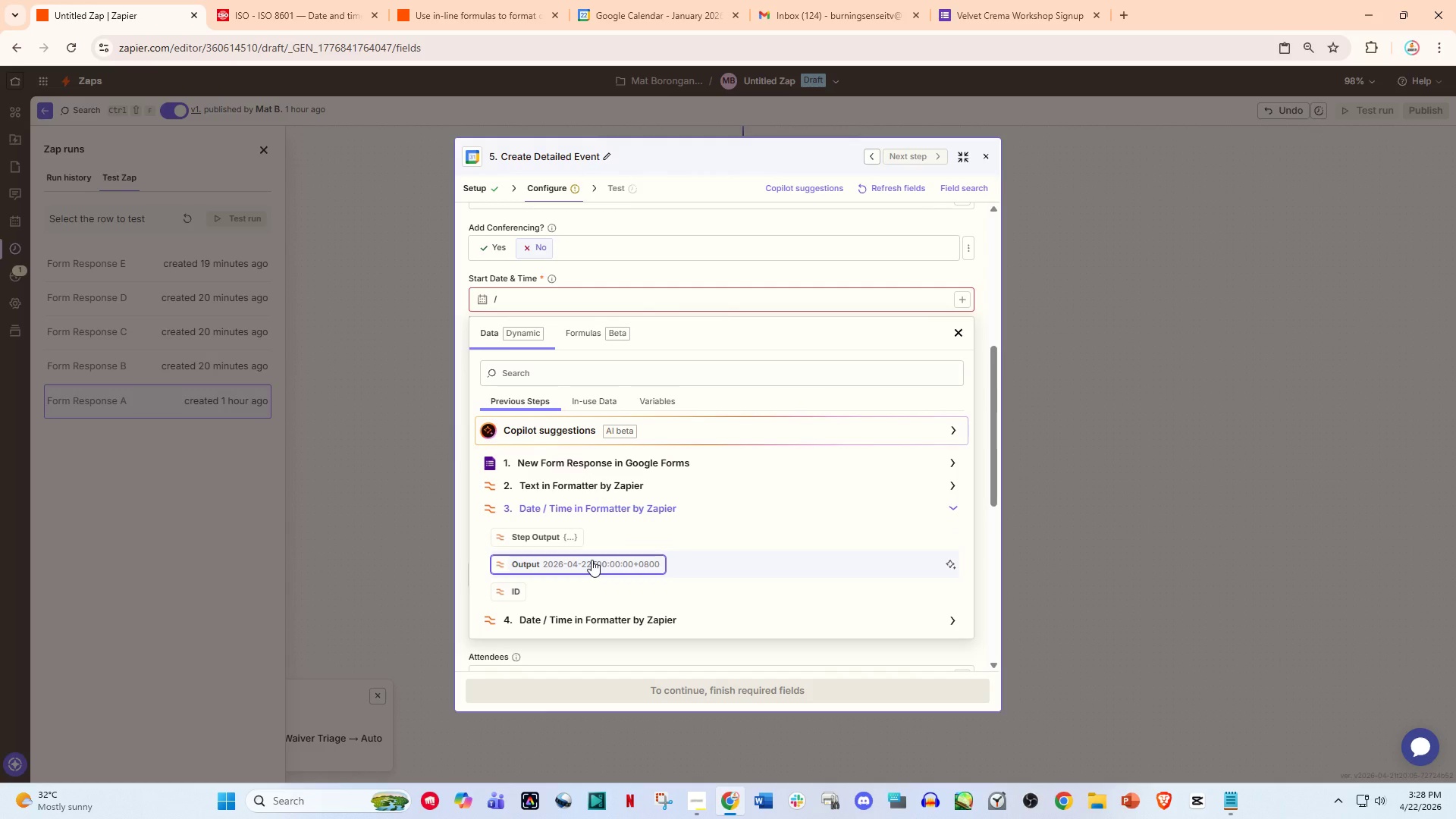 
left_click([592, 560])
 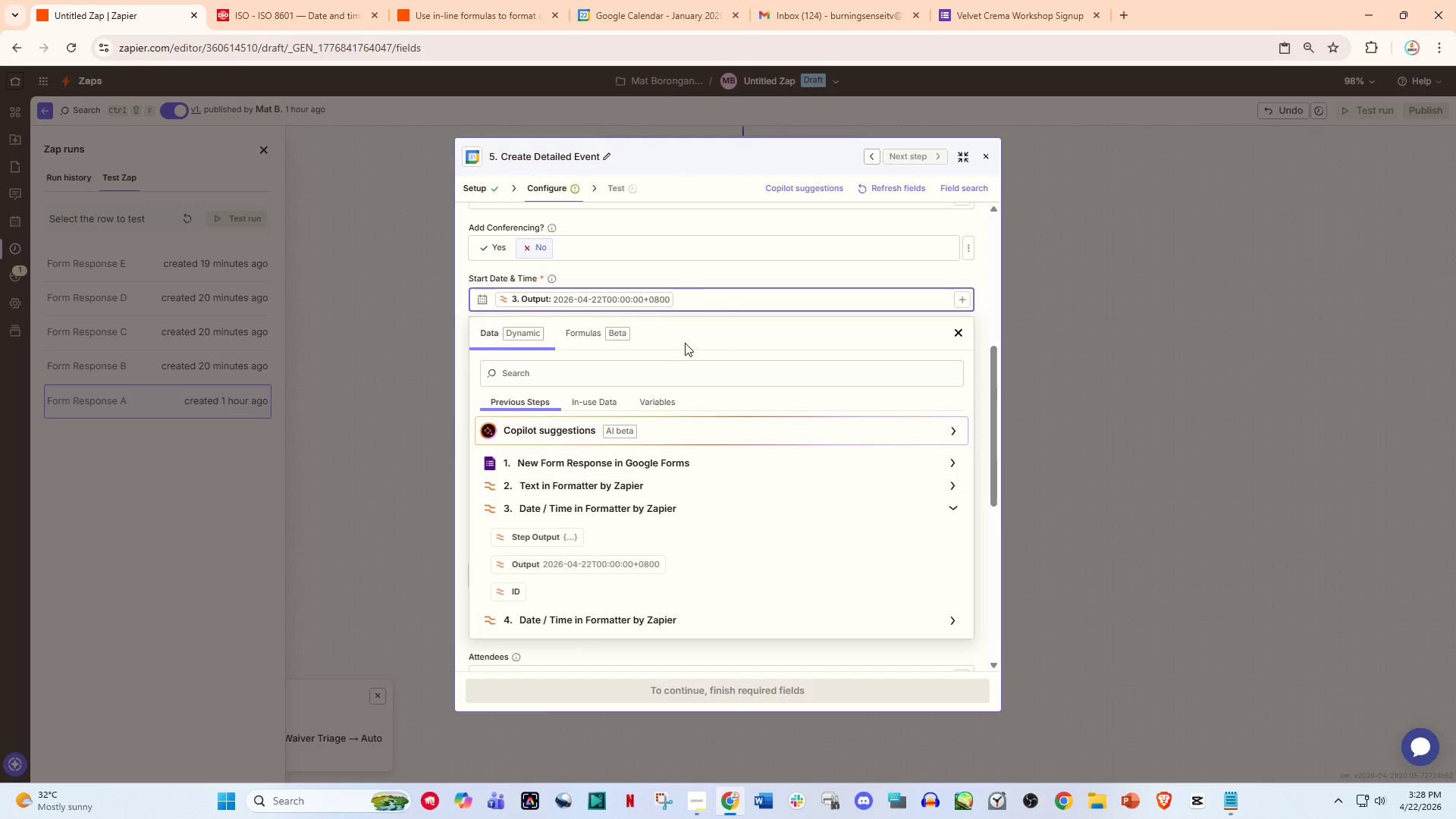 
left_click([692, 338])
 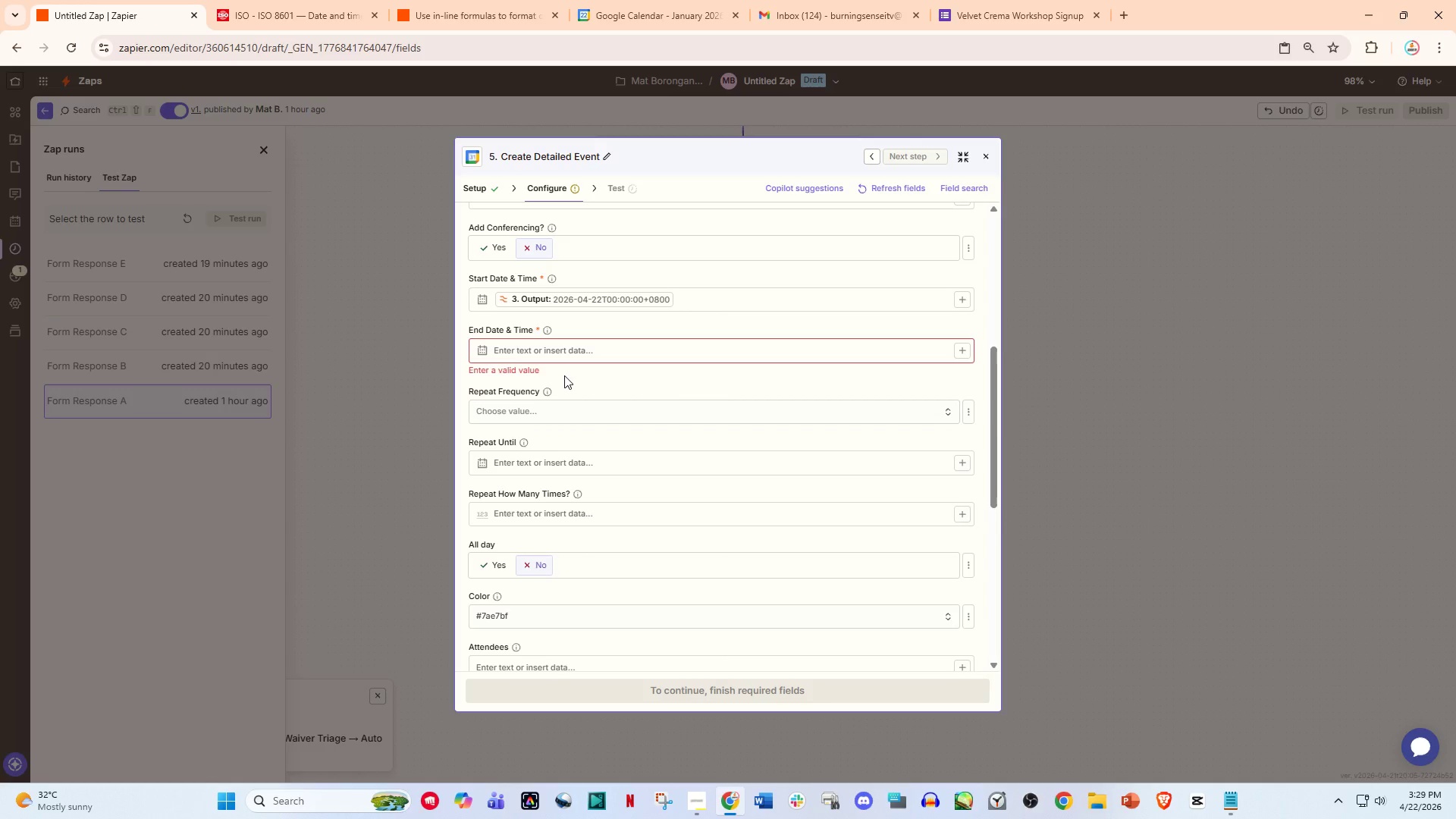 
left_click([569, 350])
 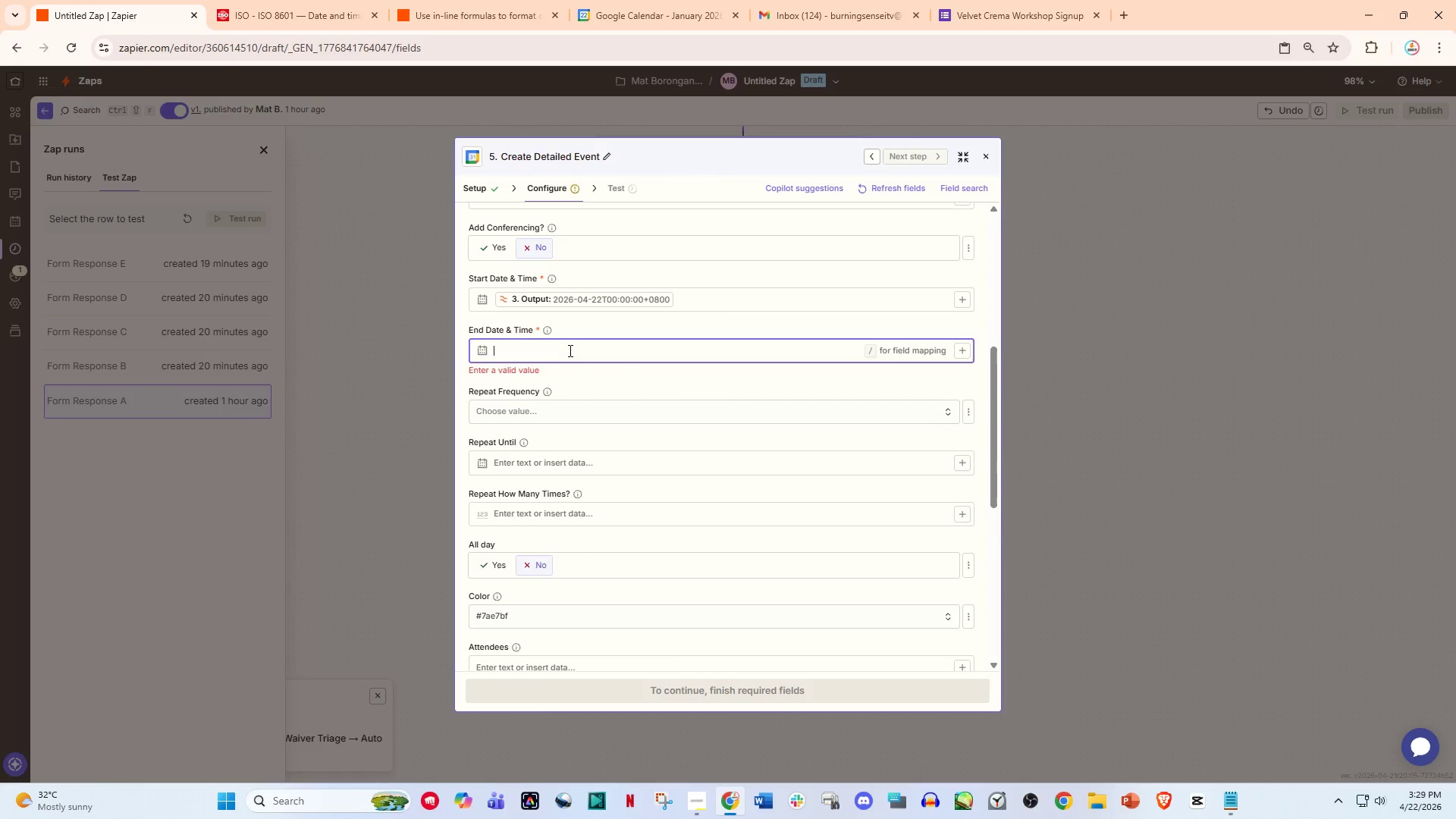 
key(Slash)
 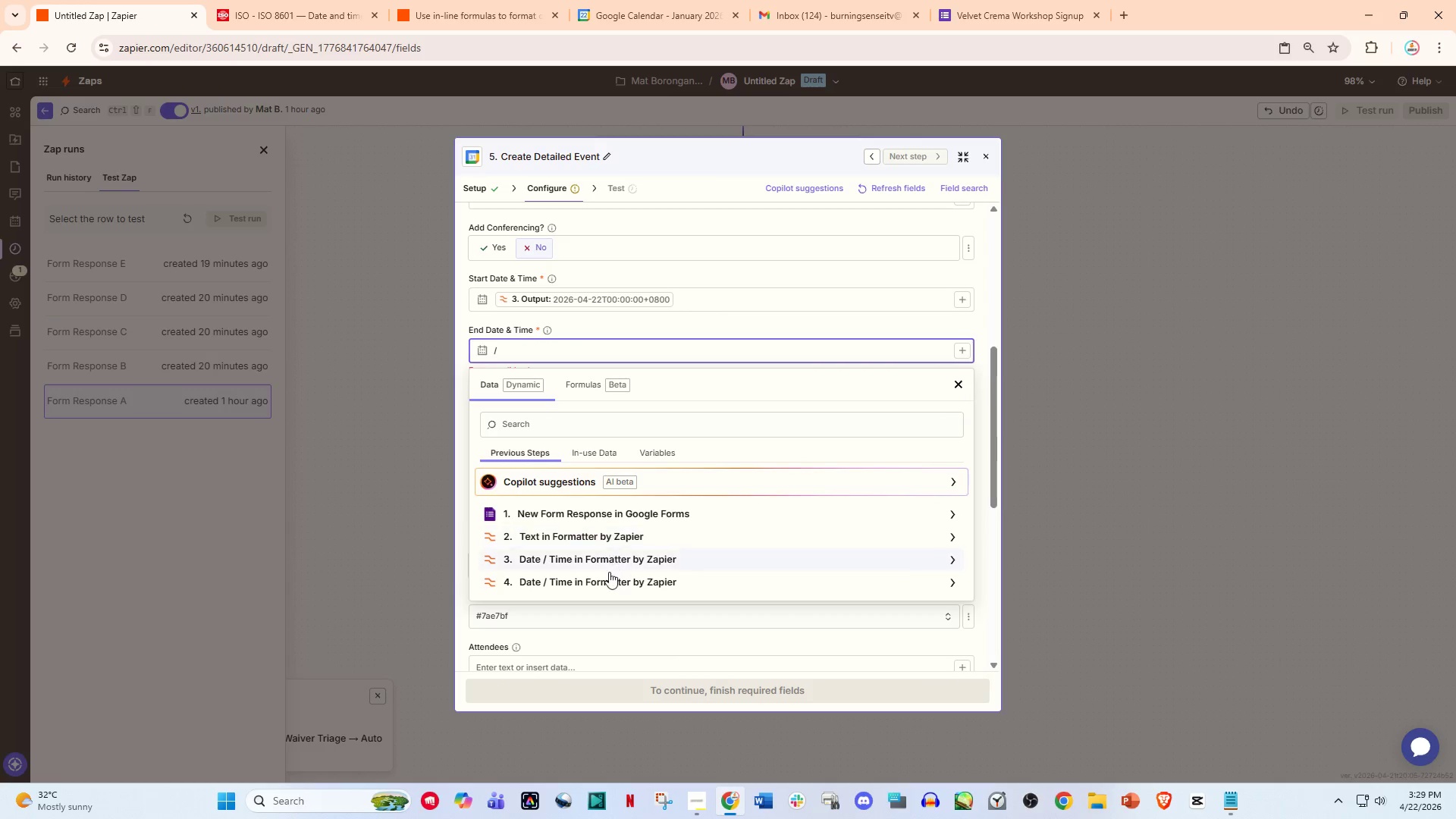 
left_click([607, 574])
 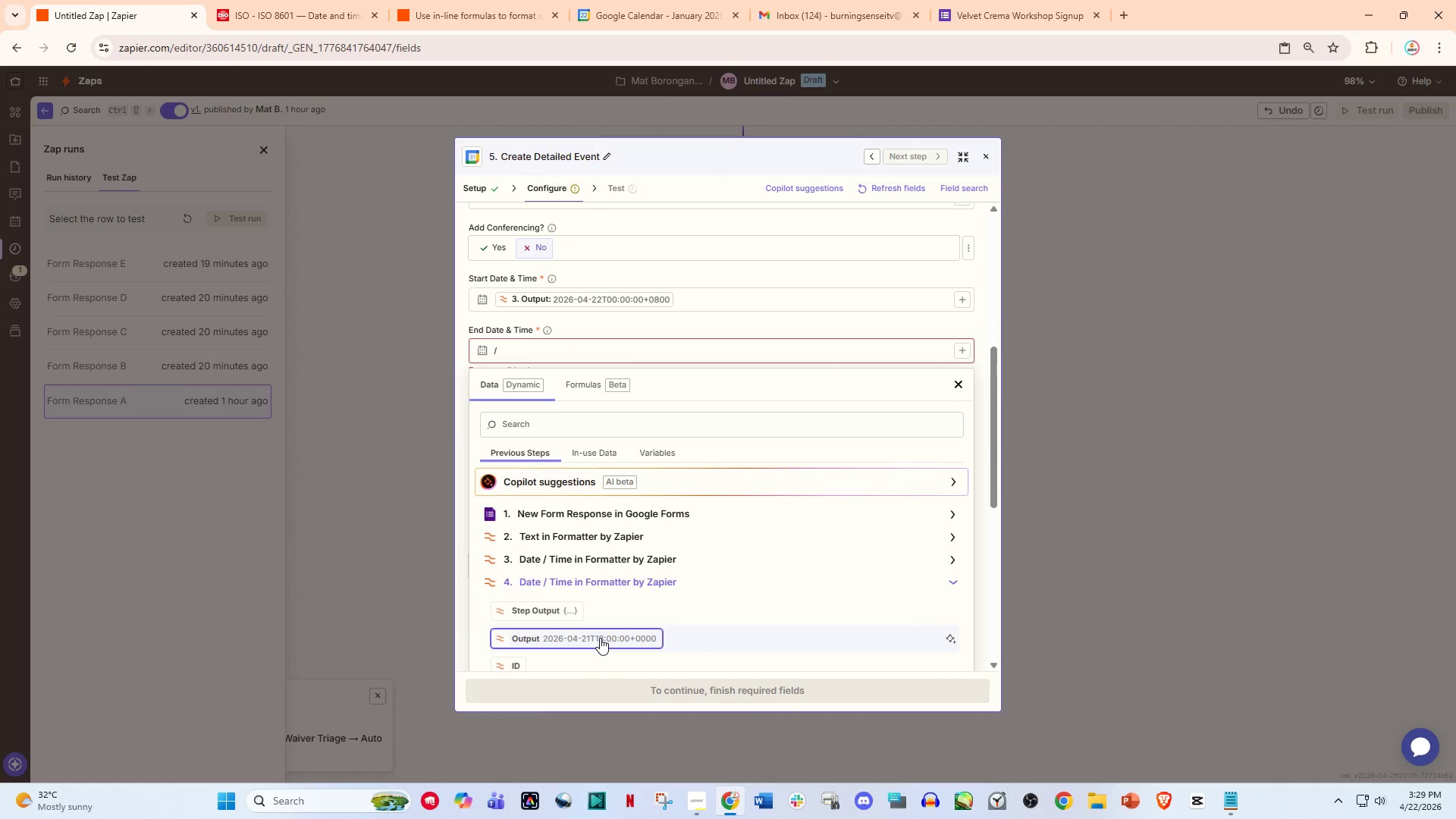 
left_click([600, 638])
 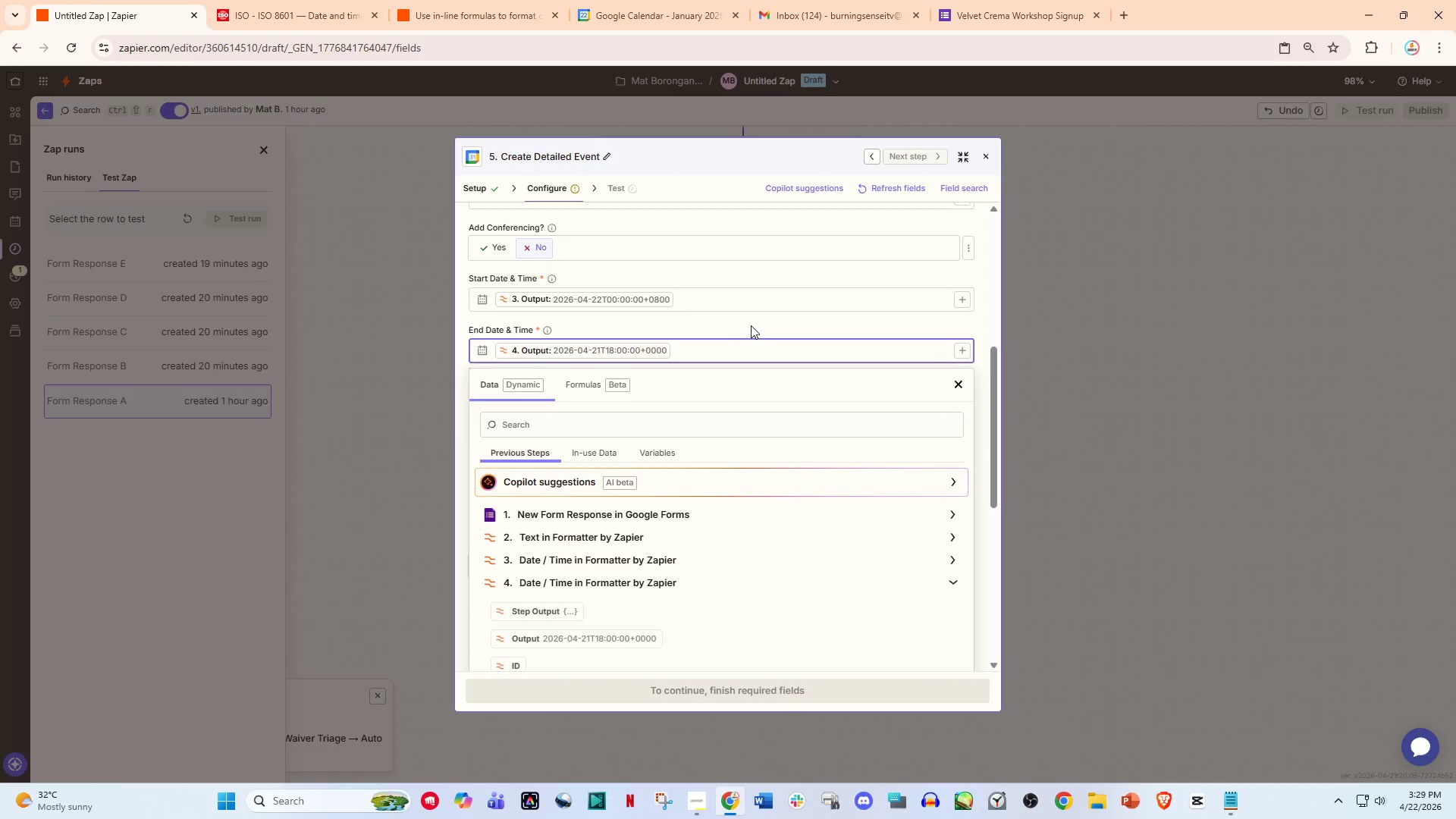 
left_click([751, 325])
 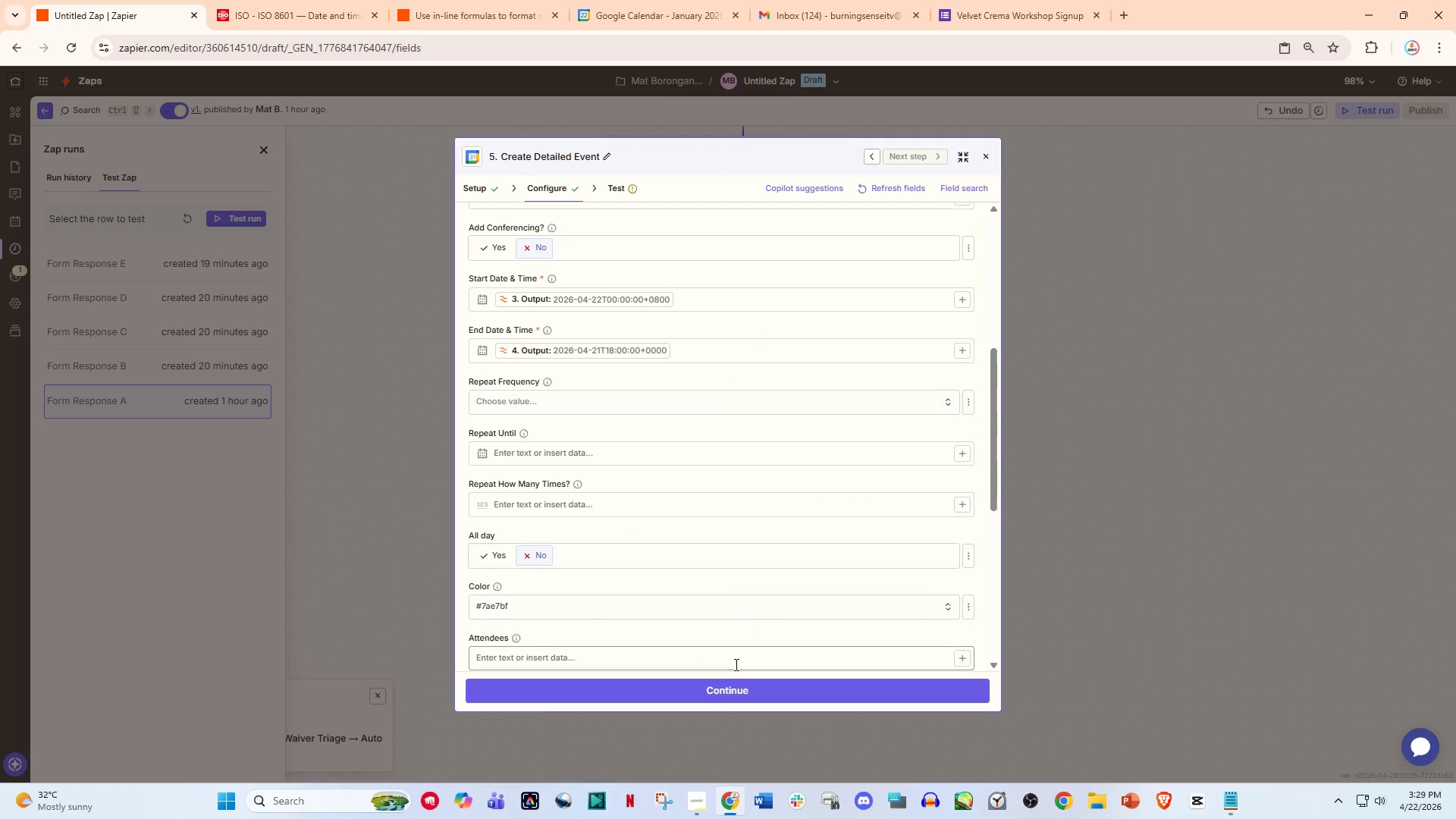 
left_click([730, 679])
 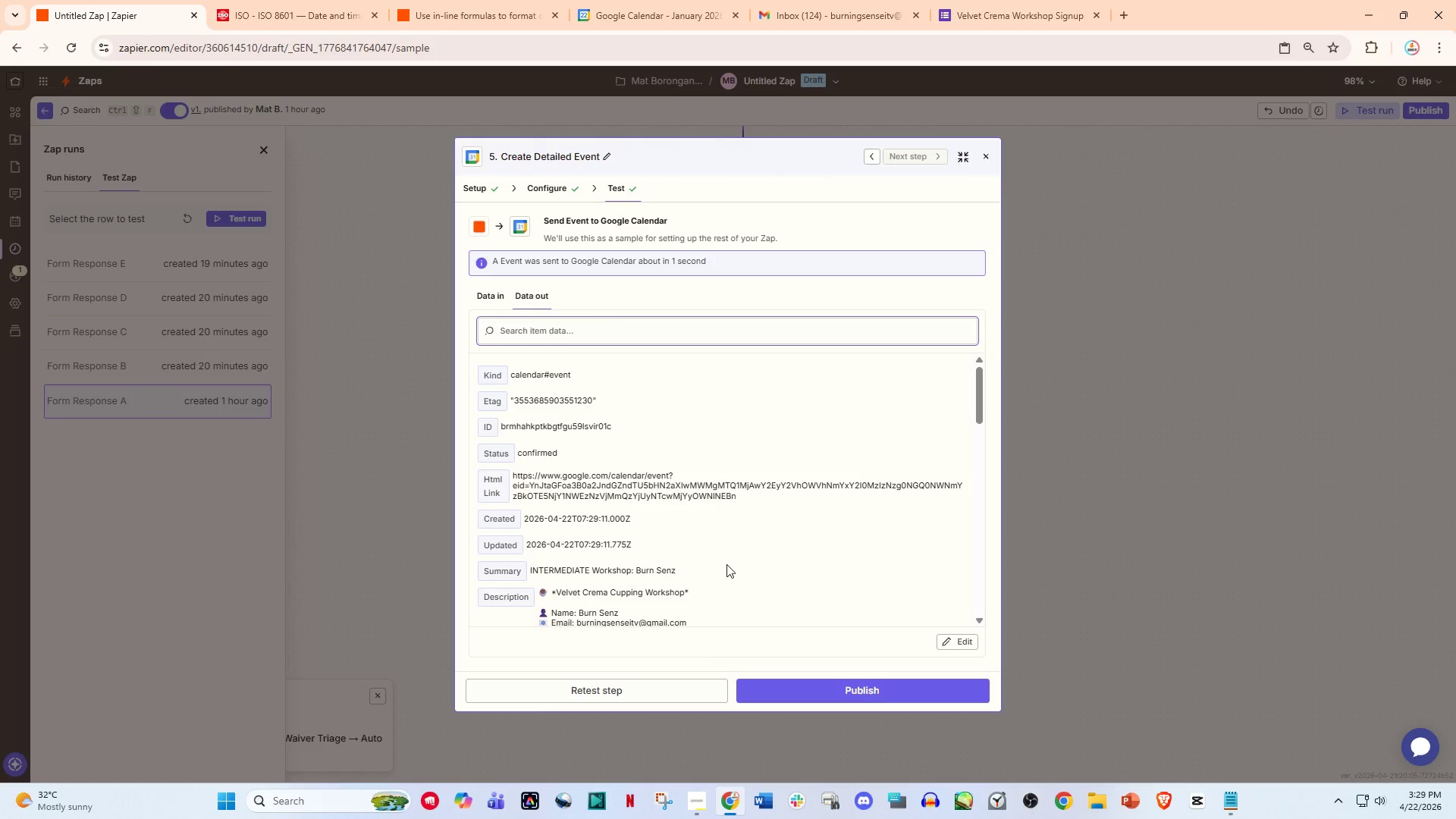 
wait(11.41)
 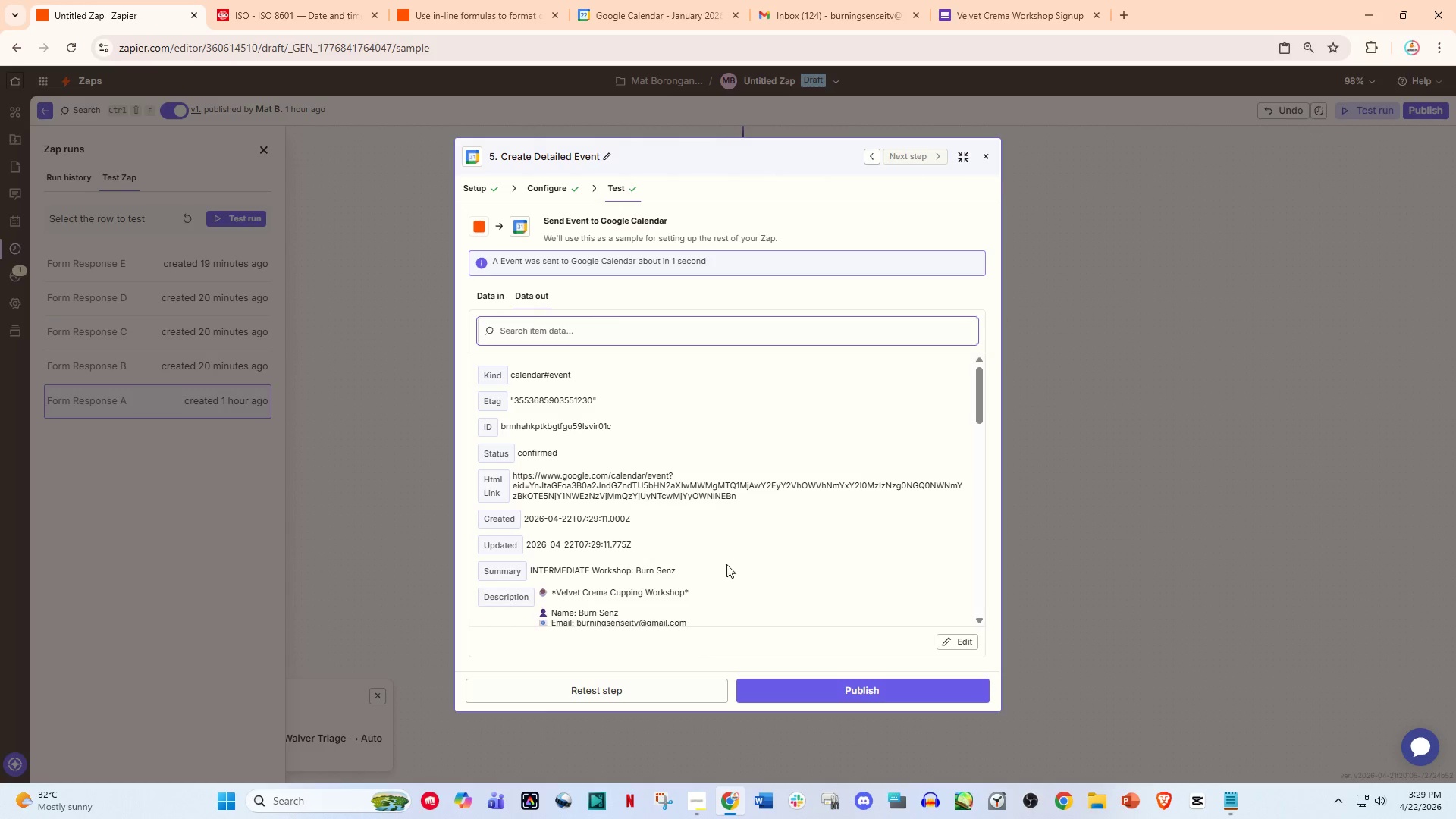 
left_click([990, 152])
 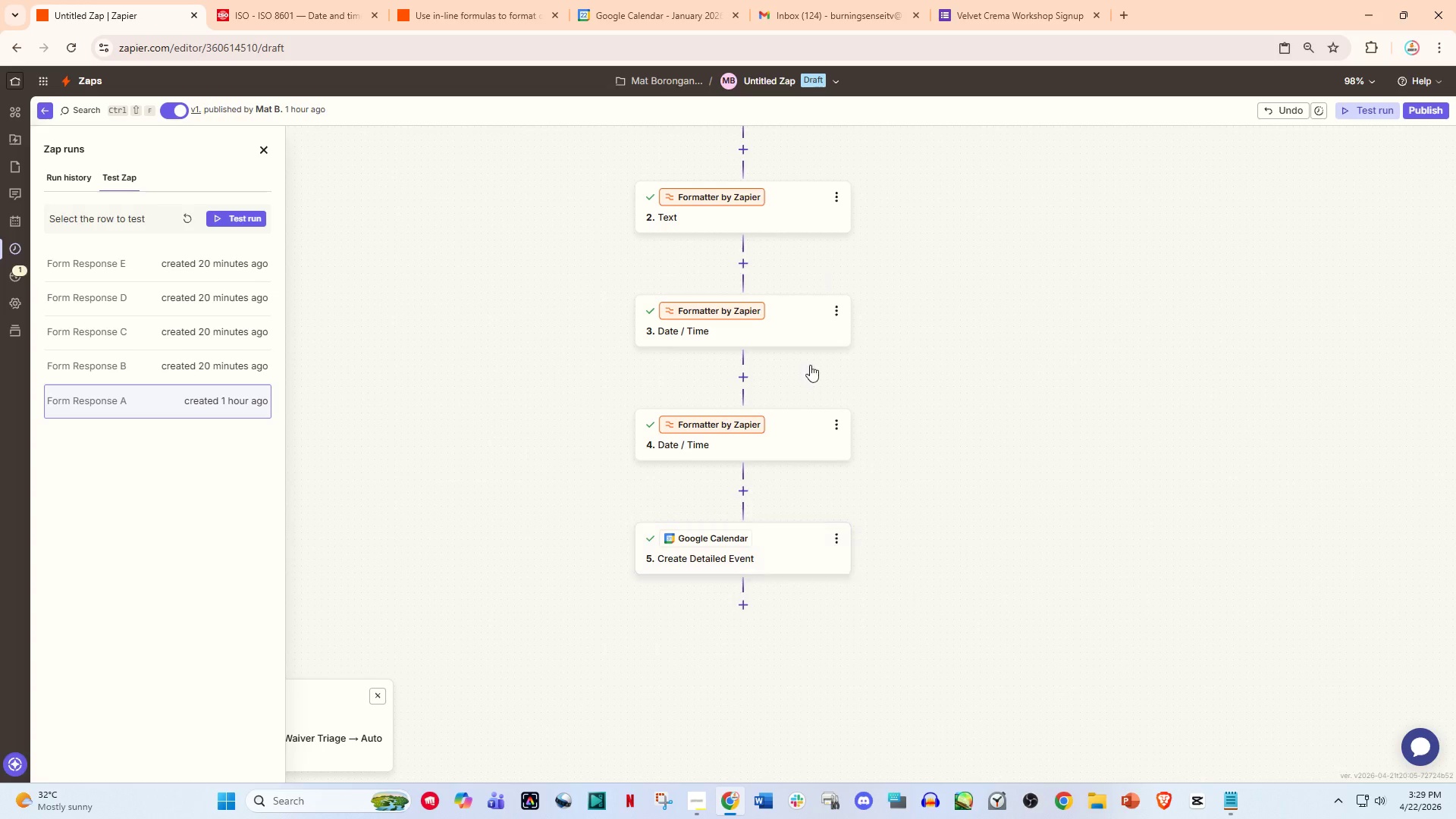 
left_click([759, 431])
 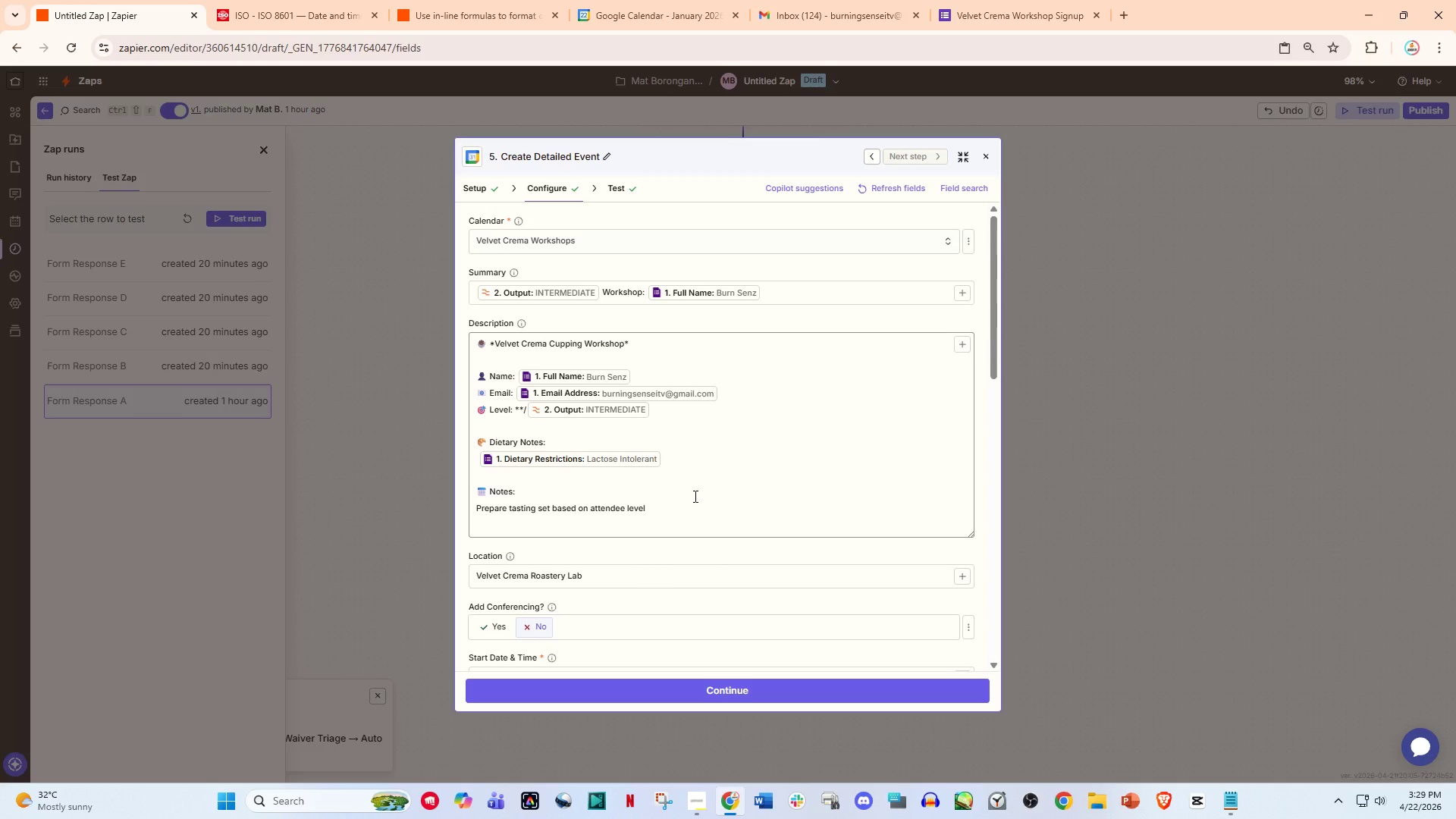 
scroll: coordinate [803, 460], scroll_direction: down, amount: 3.0
 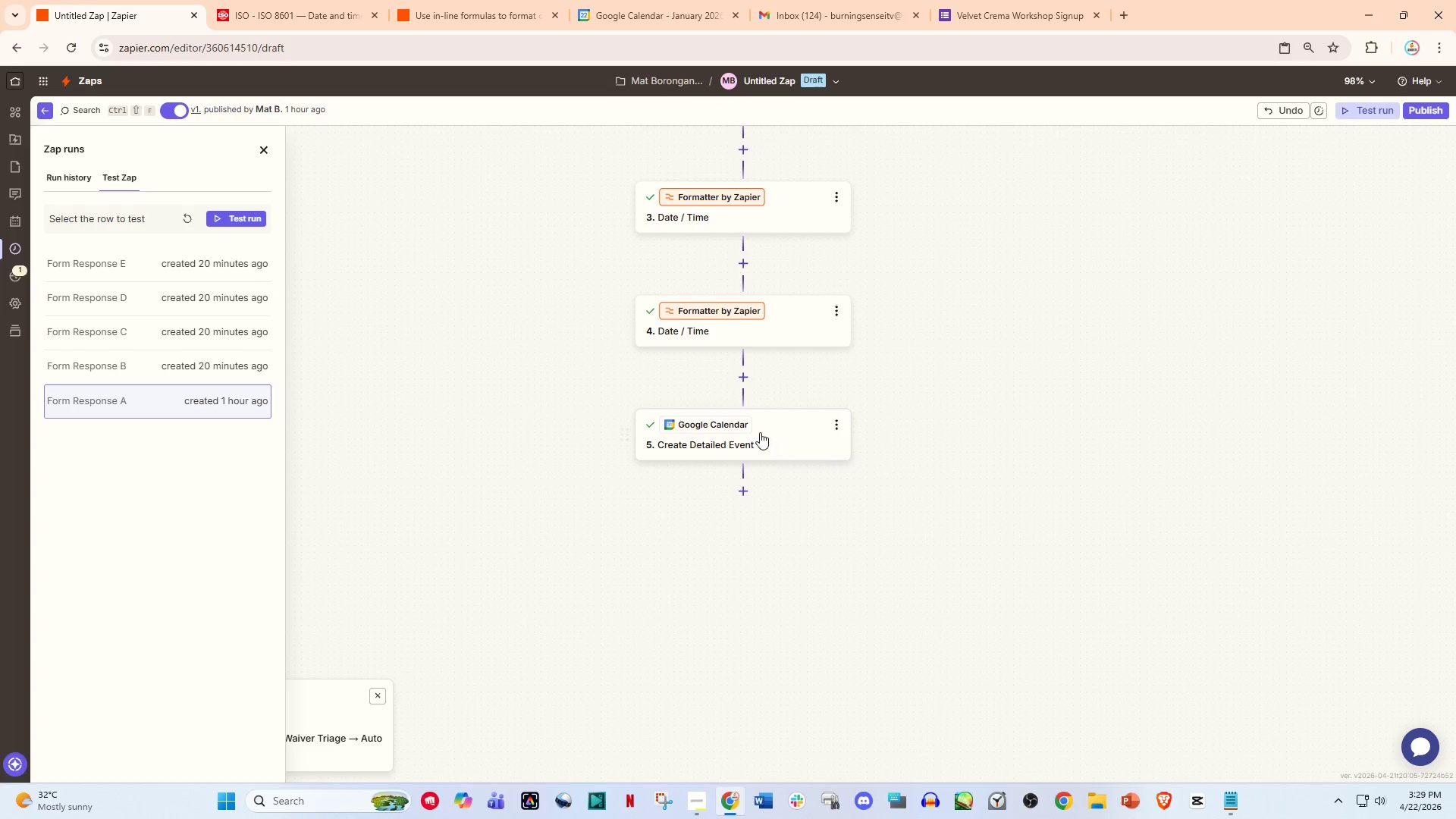 
wait(38.21)
 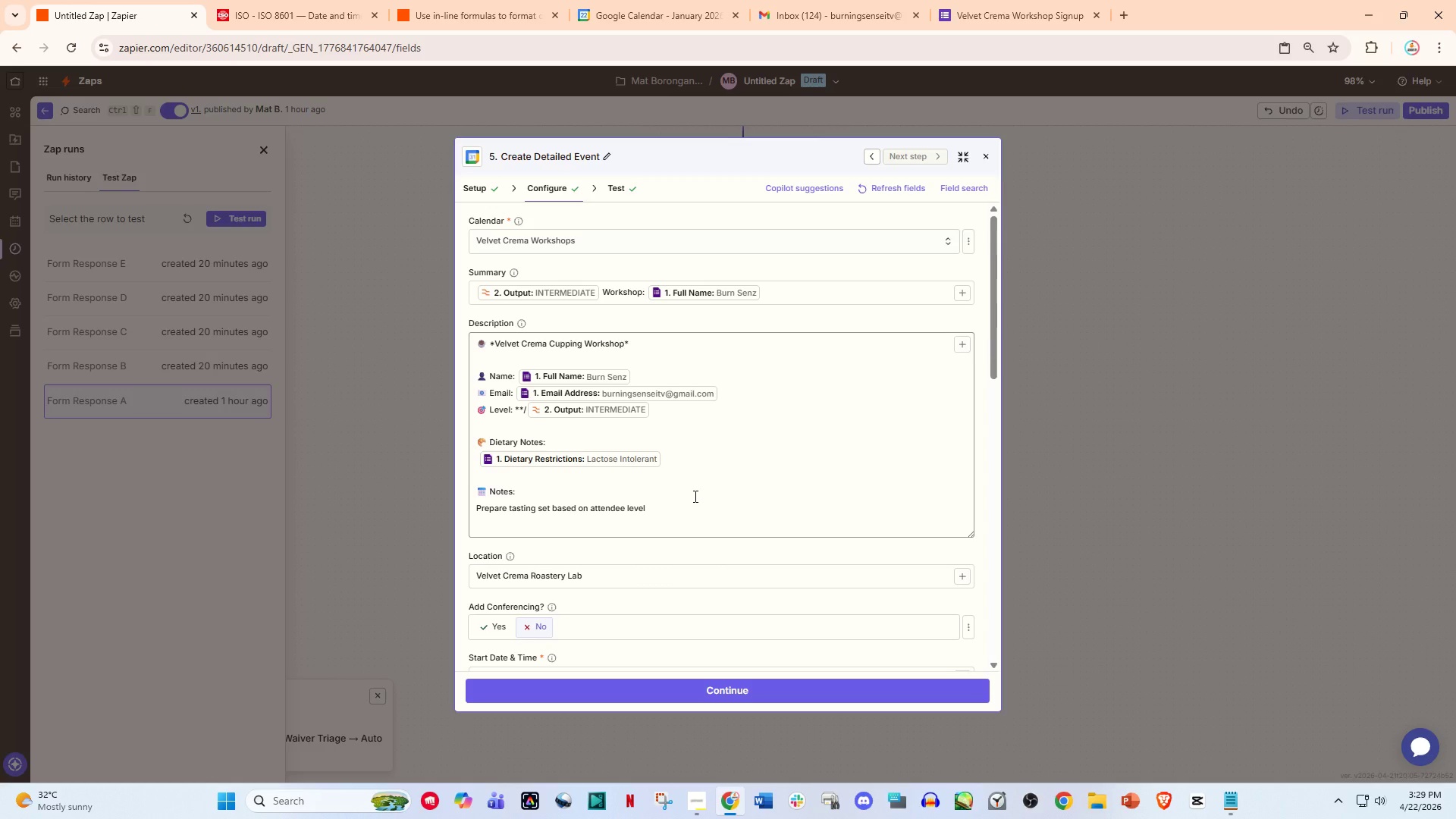 
left_click([984, 159])
 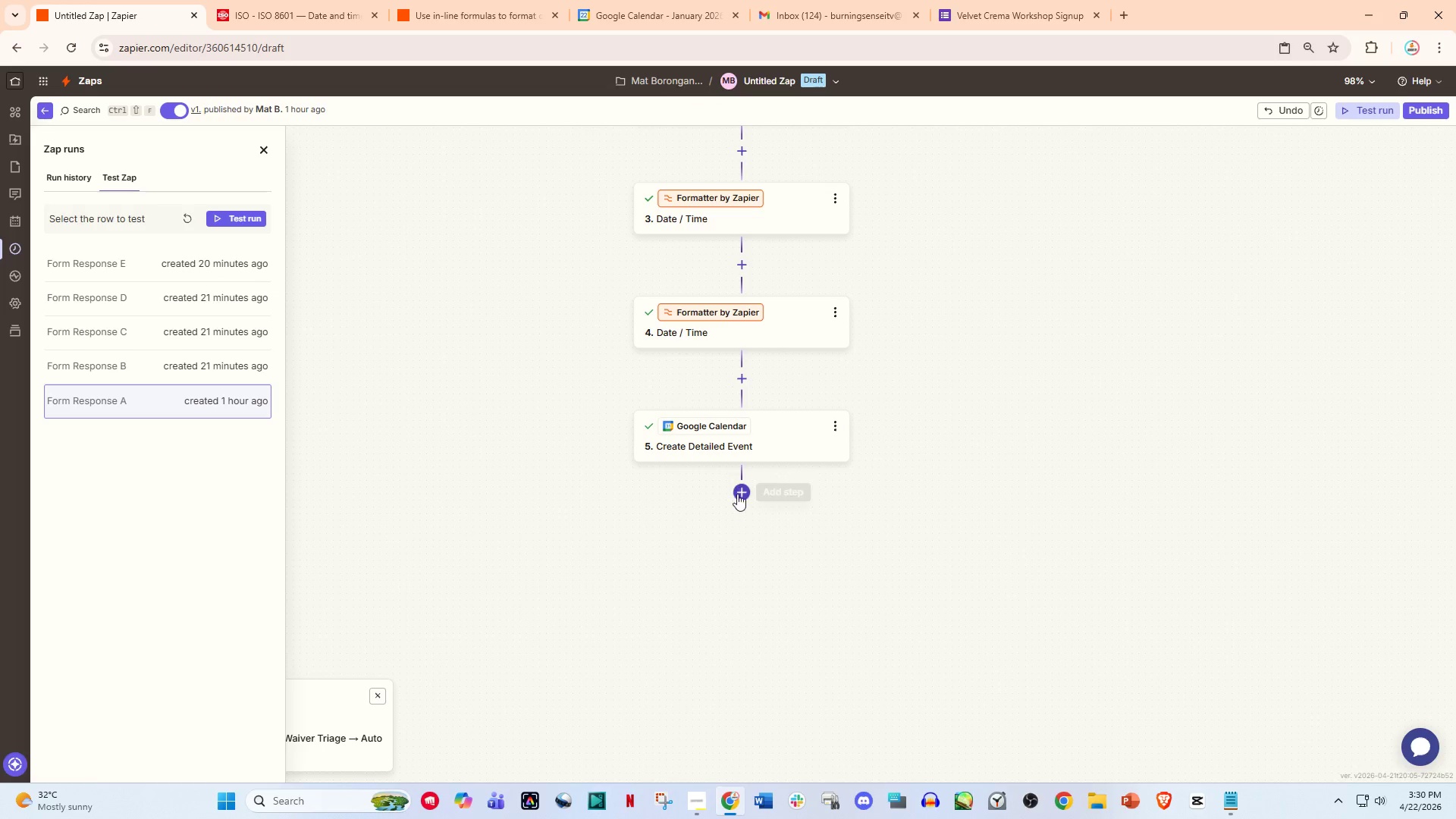 
left_click([740, 498])
 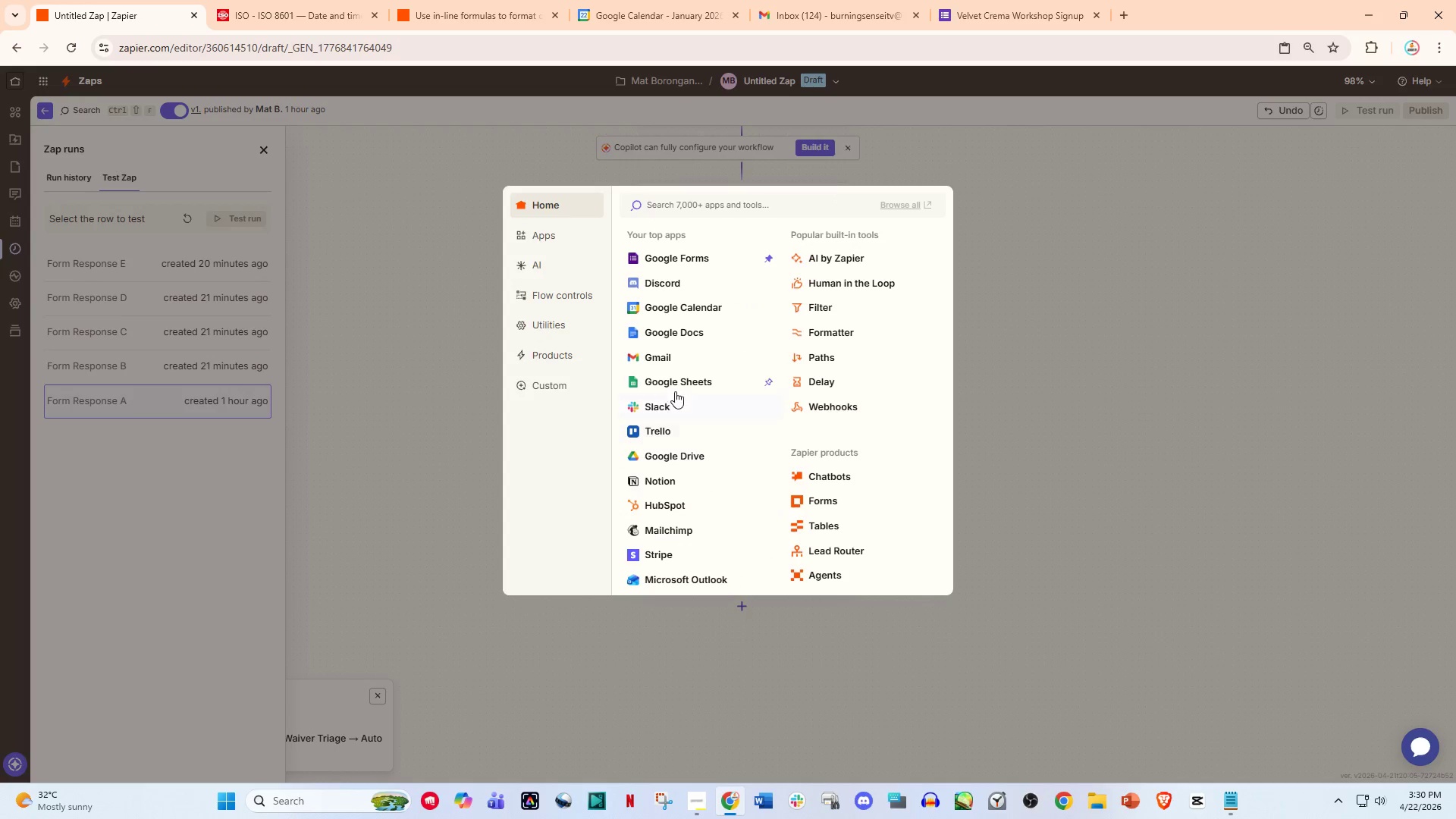 
left_click([660, 408])
 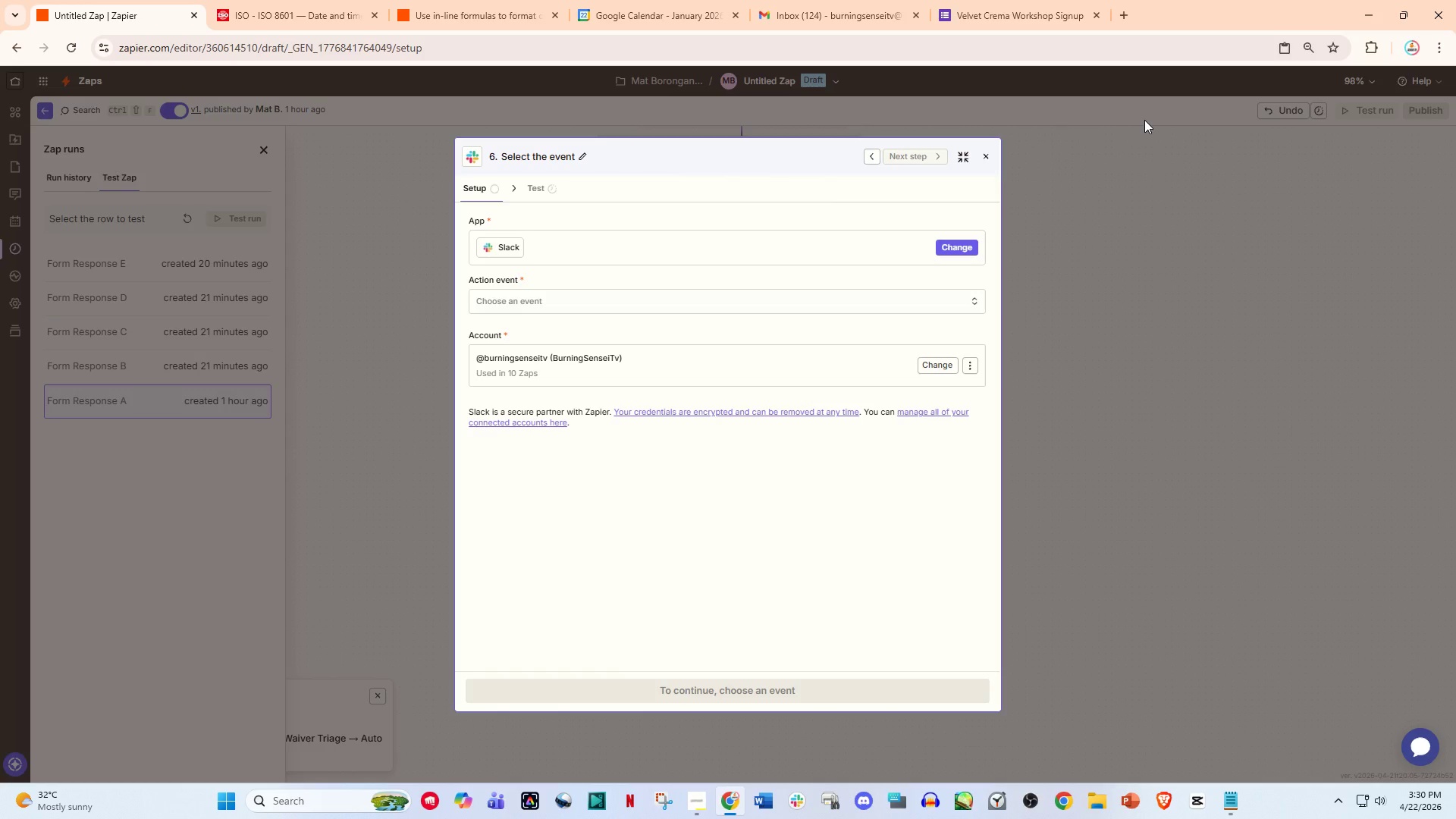 
wait(37.83)
 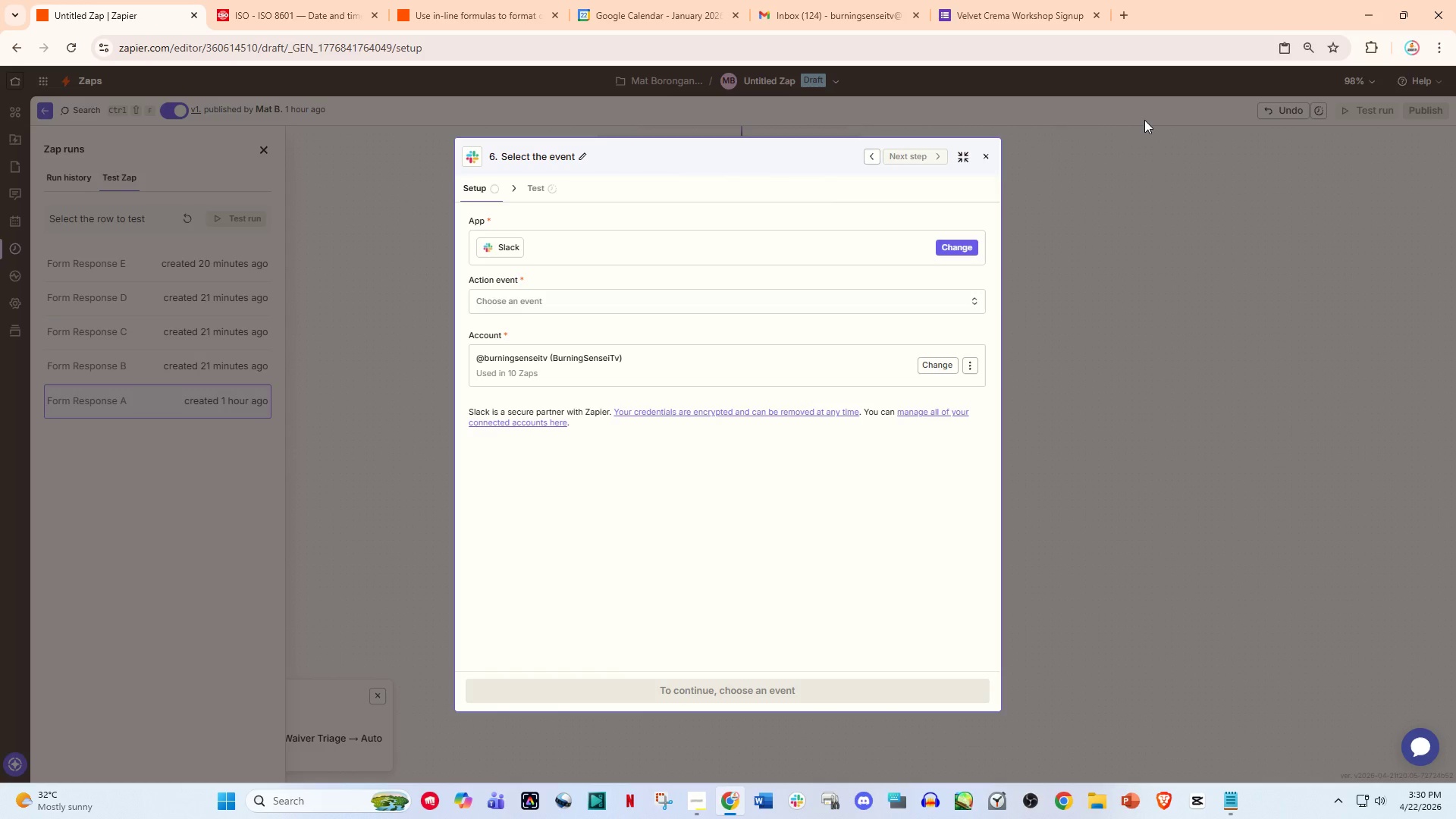 
left_click([595, 296])
 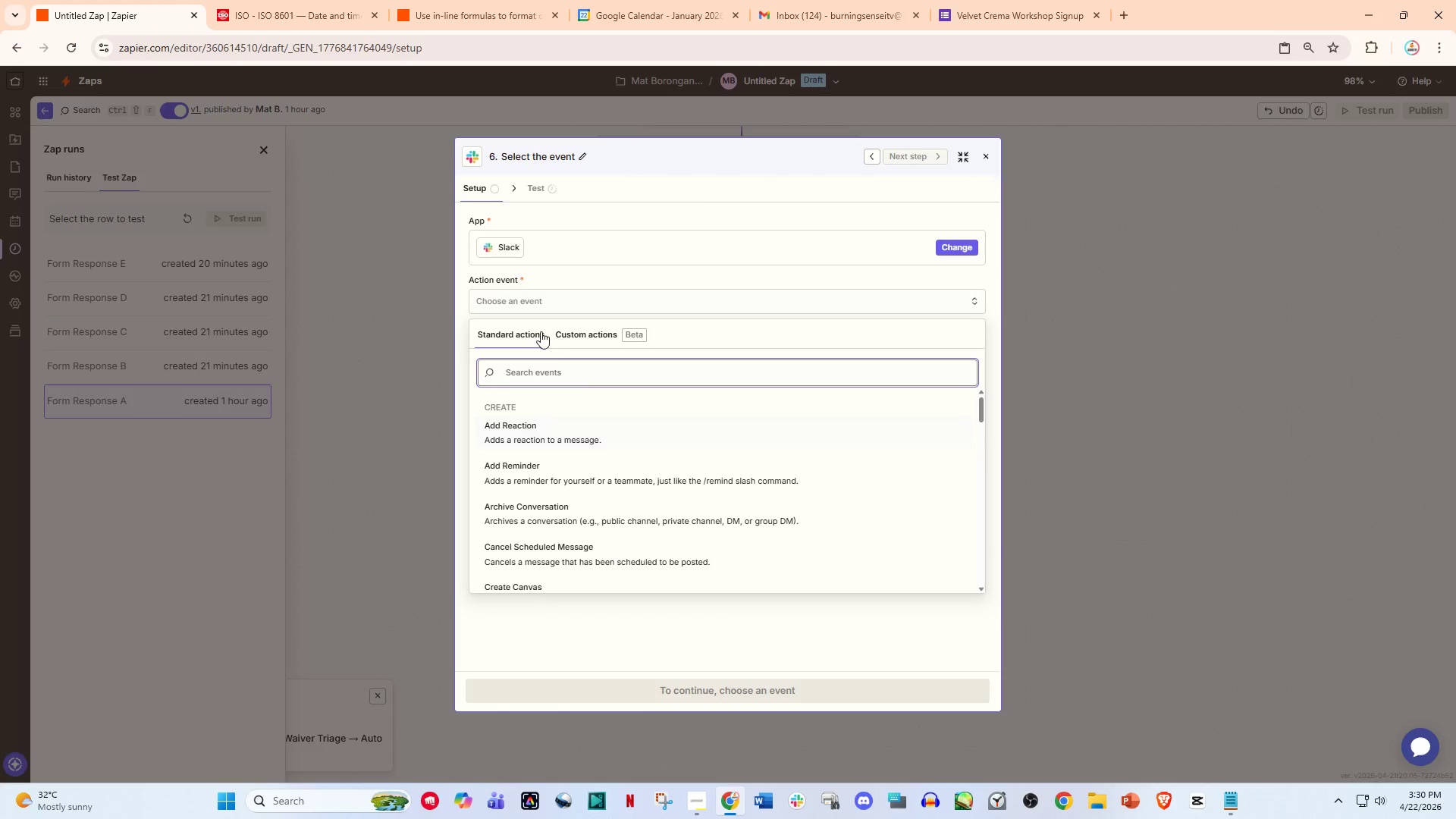 
left_click([541, 304])
 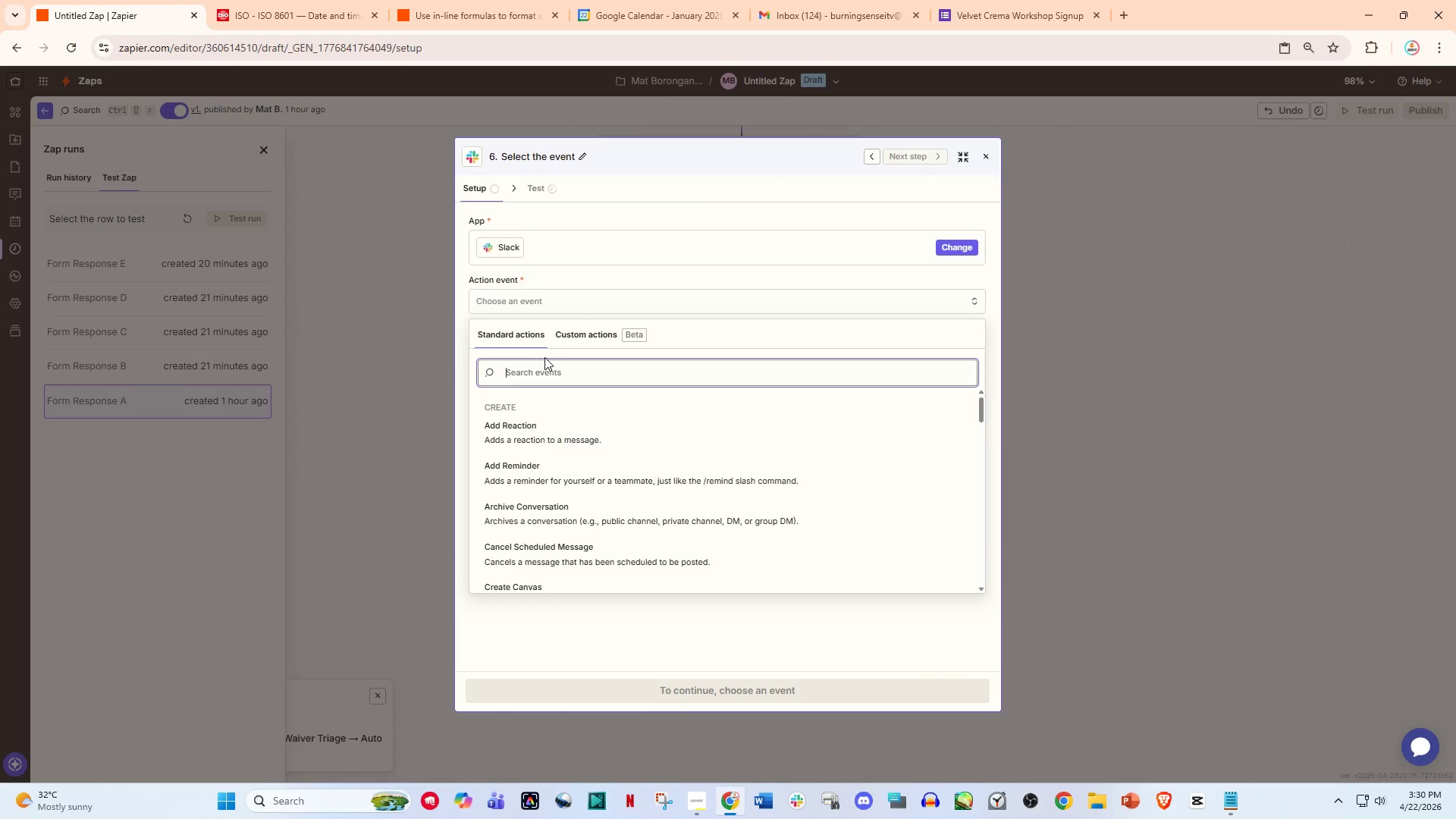 
type(send)
 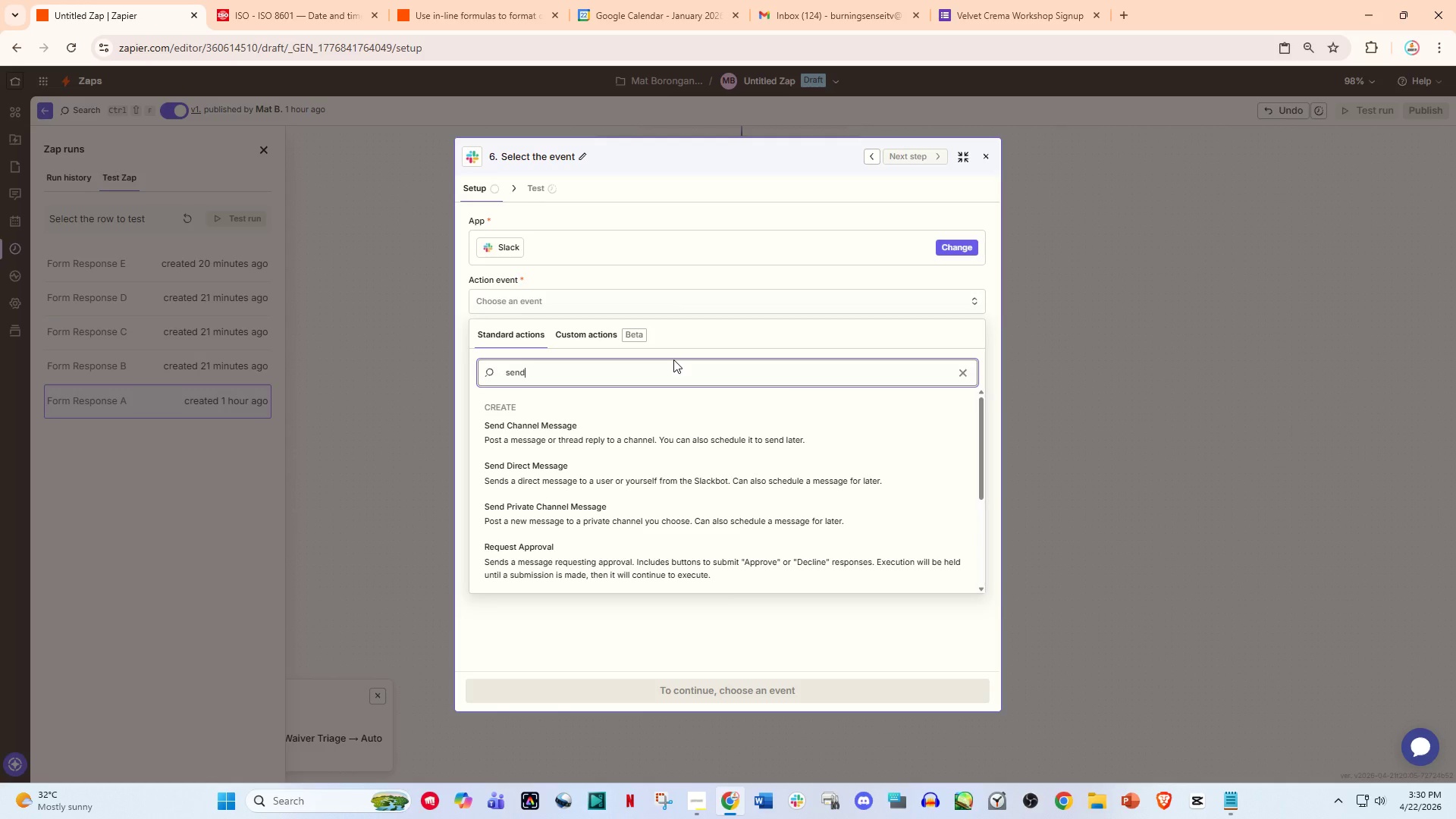 
wait(8.58)
 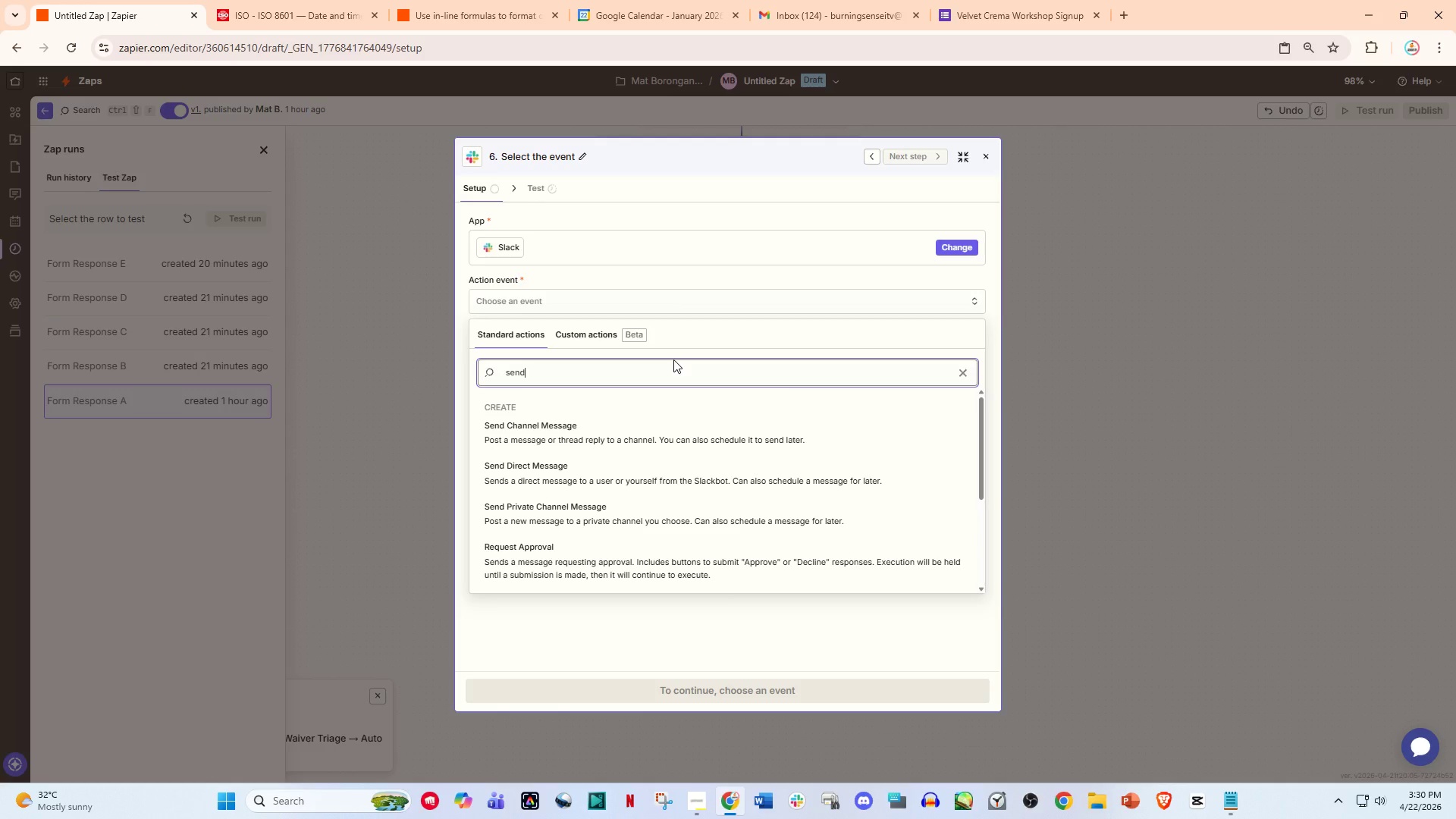 
left_click([557, 444])
 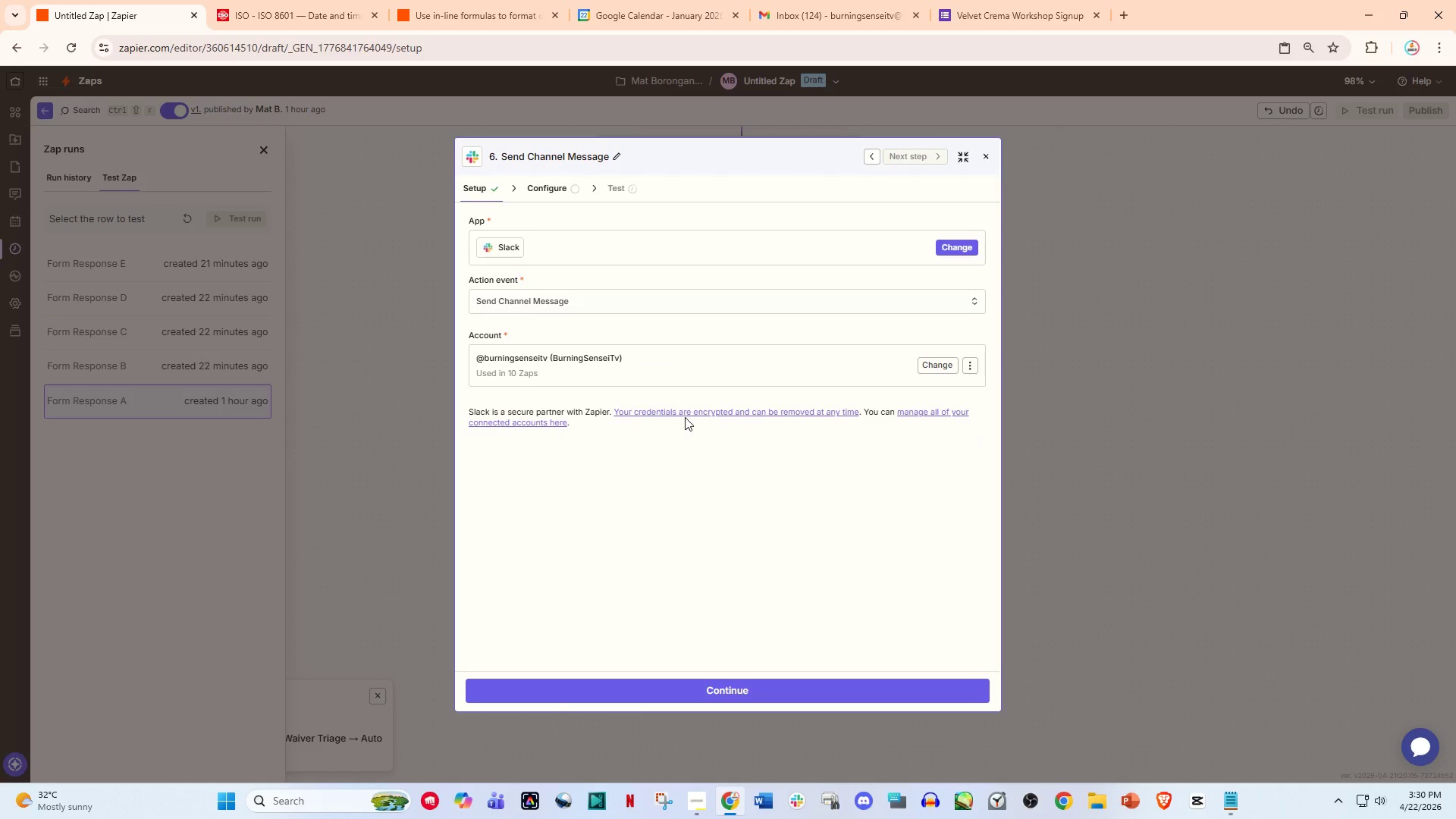 
wait(7.78)
 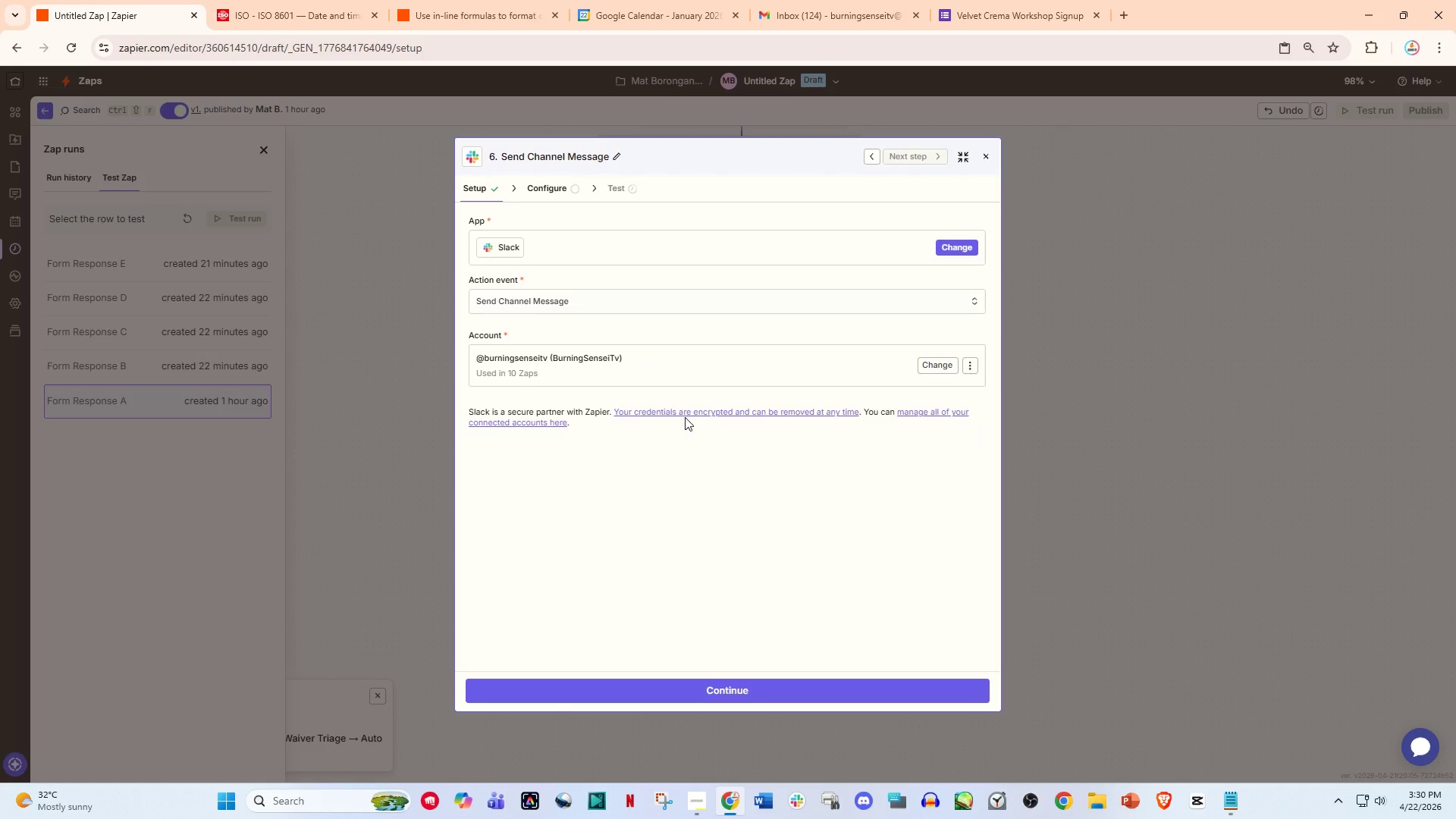 
left_click([703, 676])
 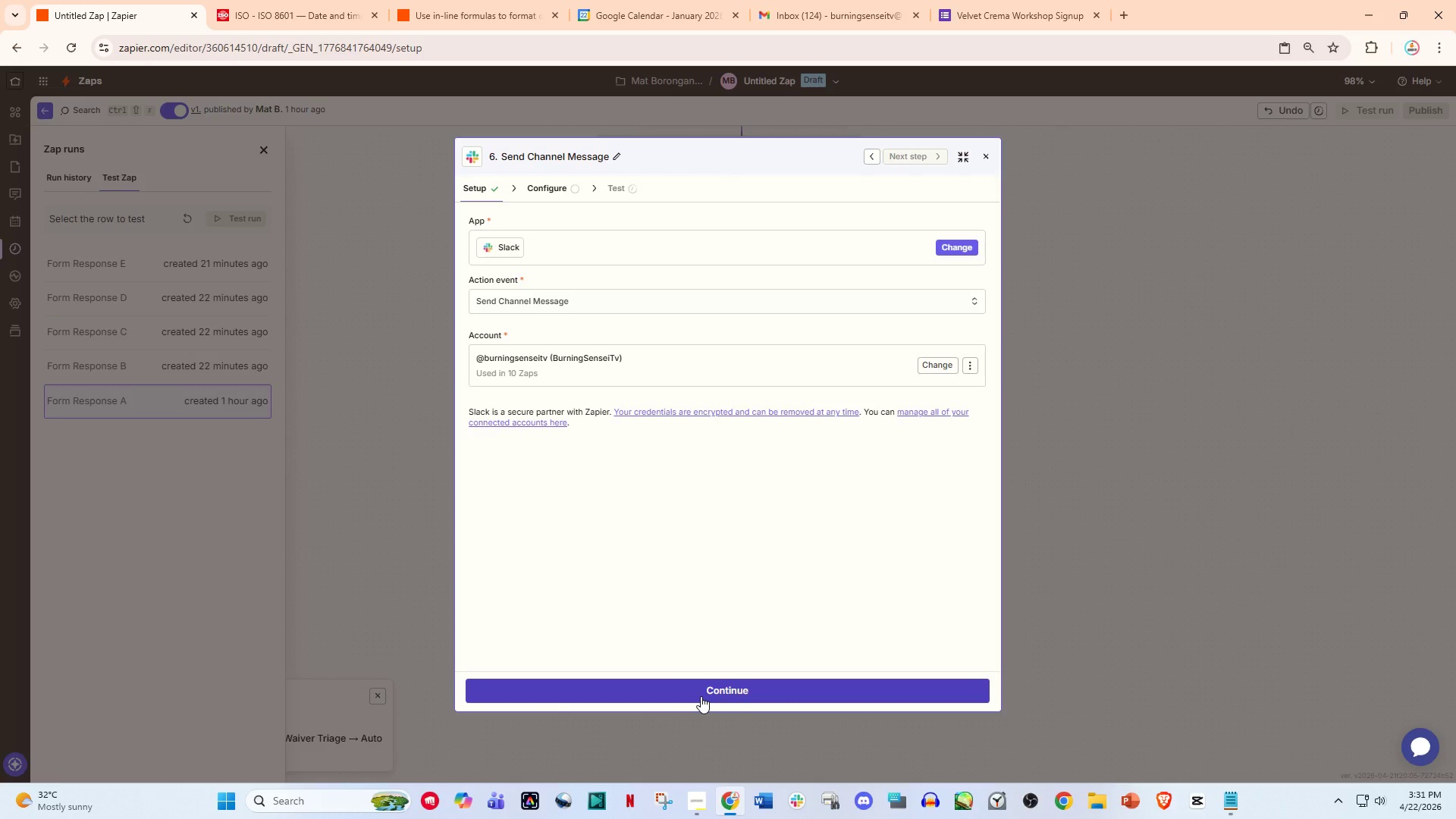 
left_click([701, 696])
 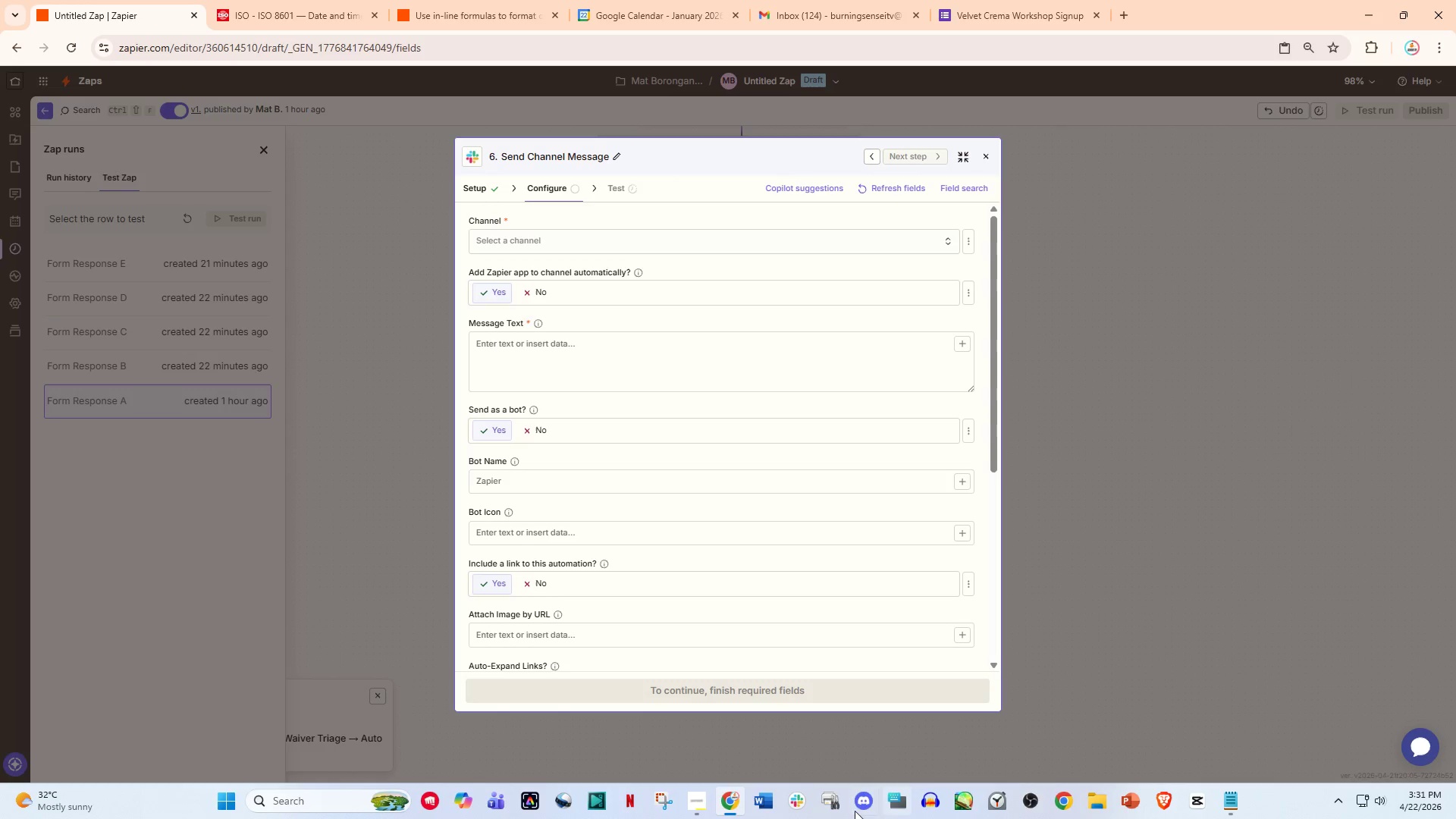 
left_click([801, 807])
 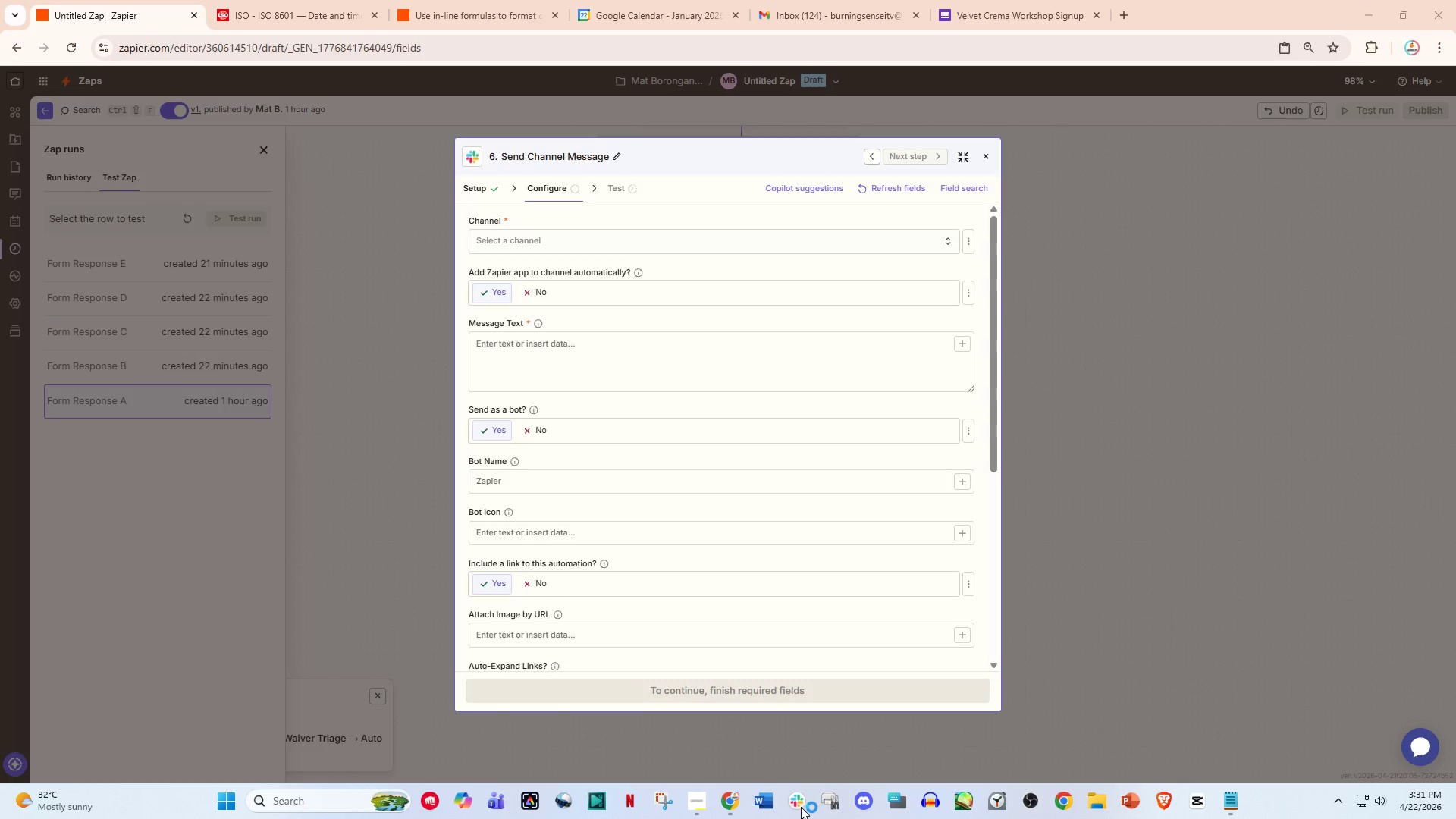 
key(Unknown)
 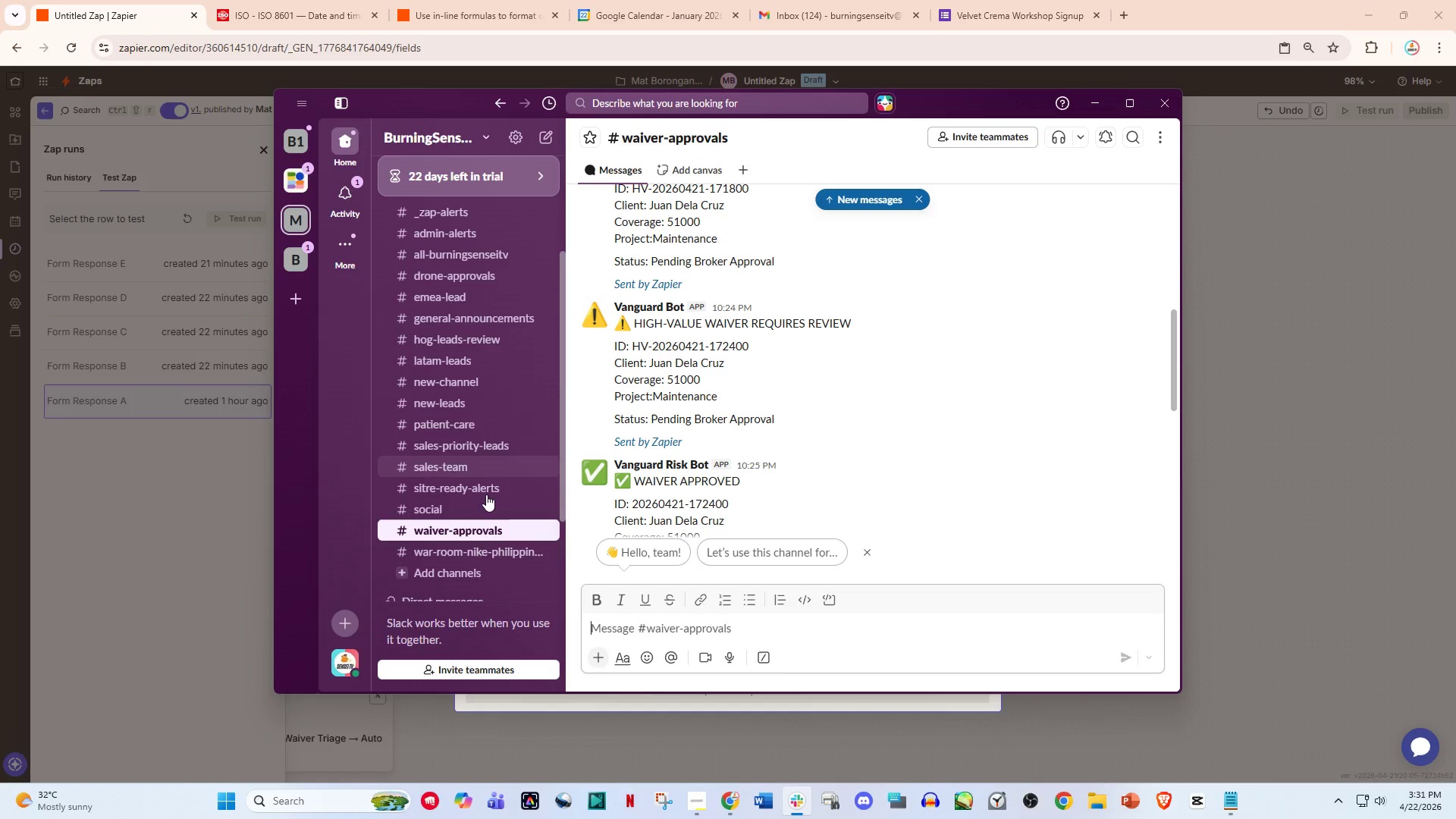 
scroll: coordinate [460, 559], scroll_direction: down, amount: 1.0
 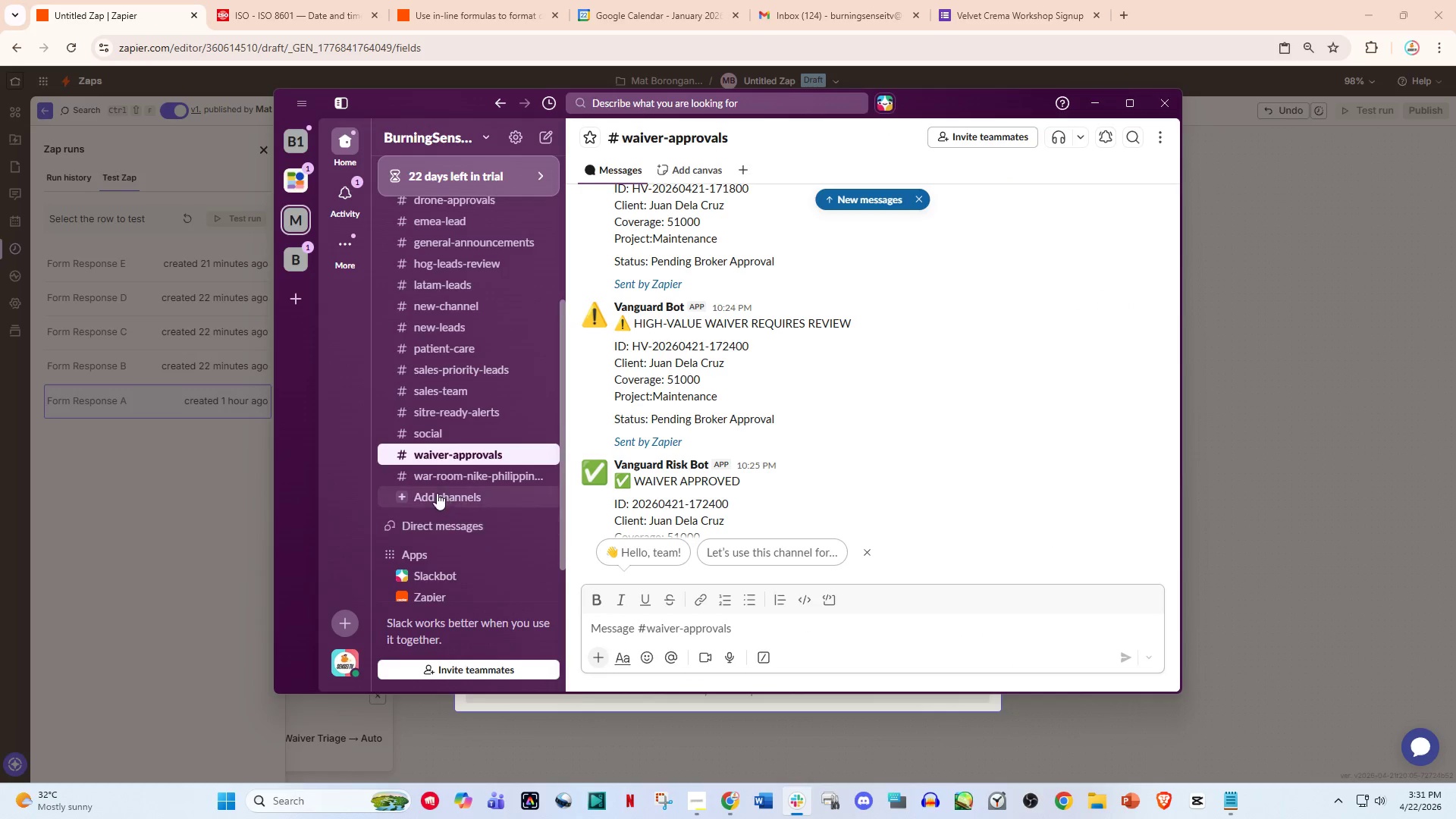 
left_click([437, 493])
 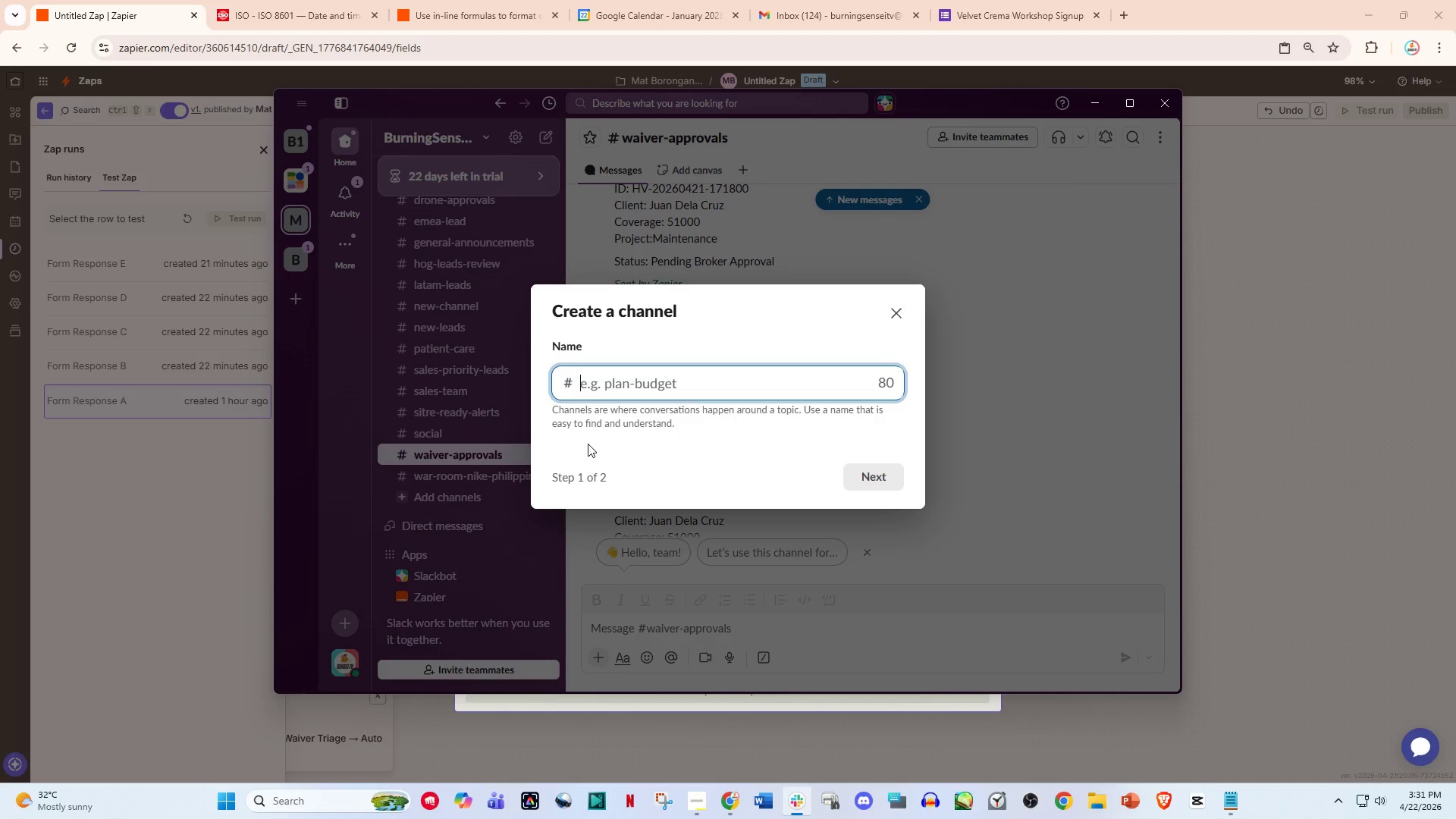 
type(cupping-wrok)
key(Backspace)
key(Backspace)
type(op)
key(Backspace)
key(Backspace)
type(or)
key(Backspace)
key(Backspace)
key(Backspace)
type(orkshops)
 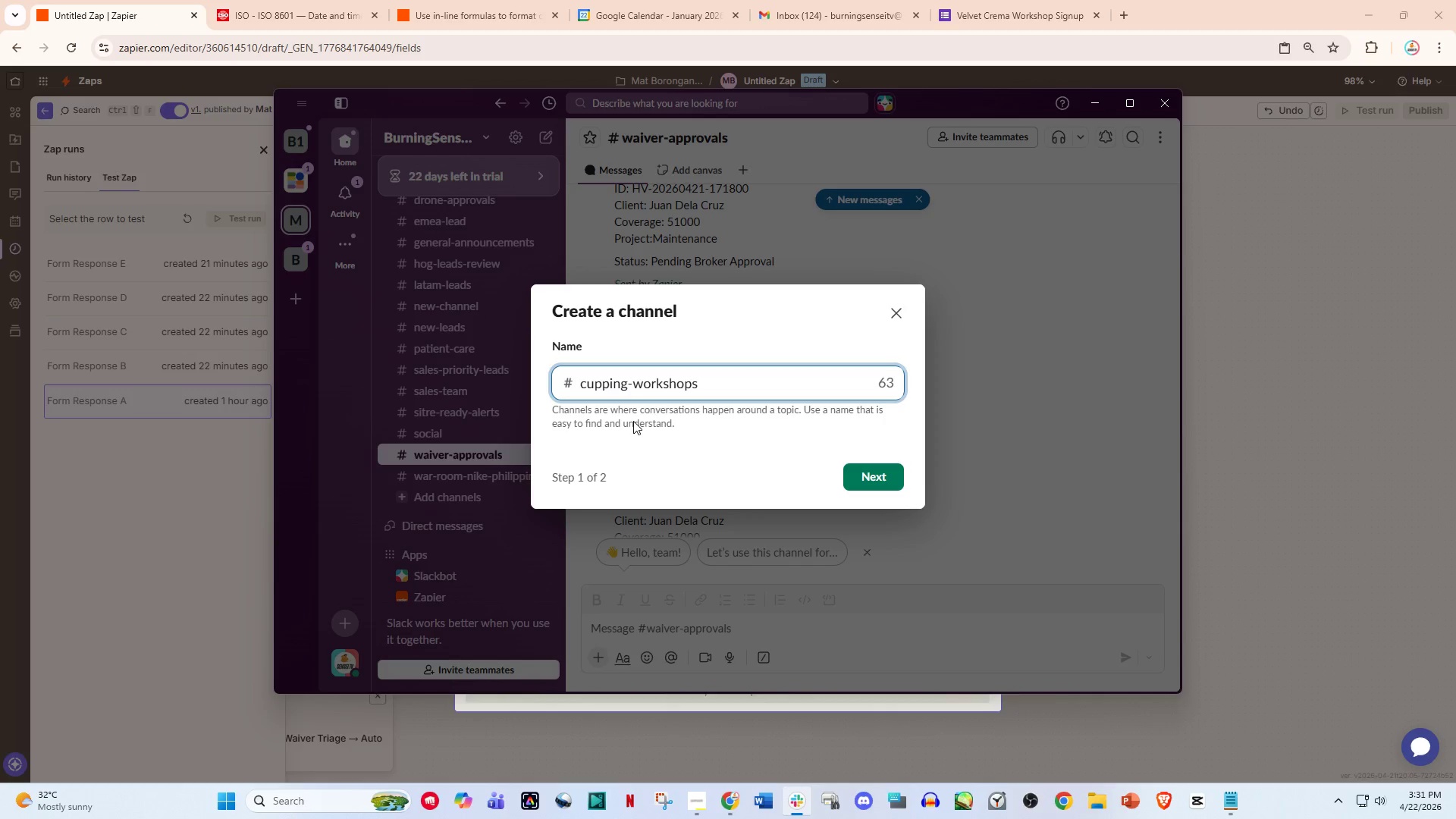 
wait(10.95)
 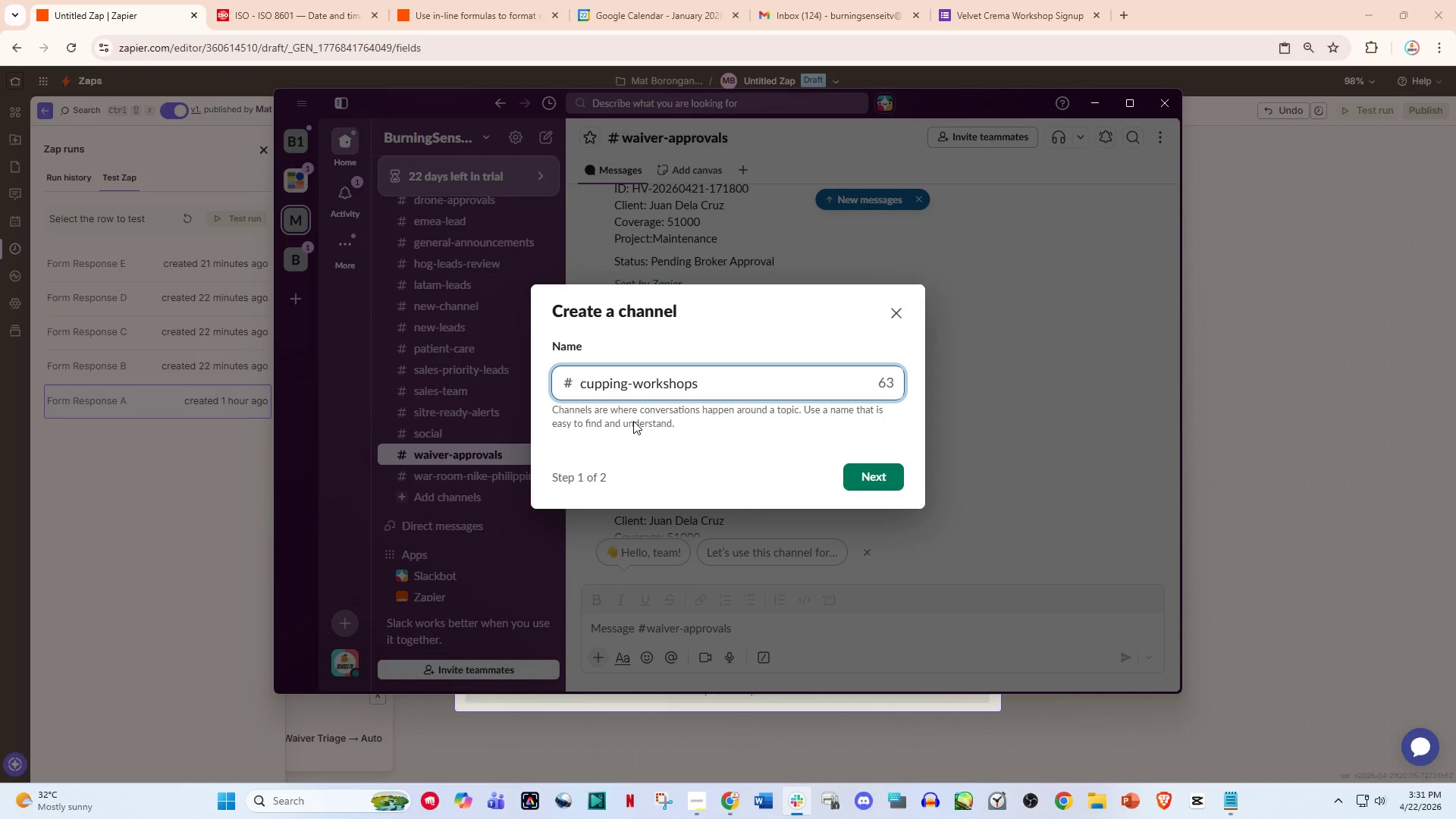 
left_click([868, 474])
 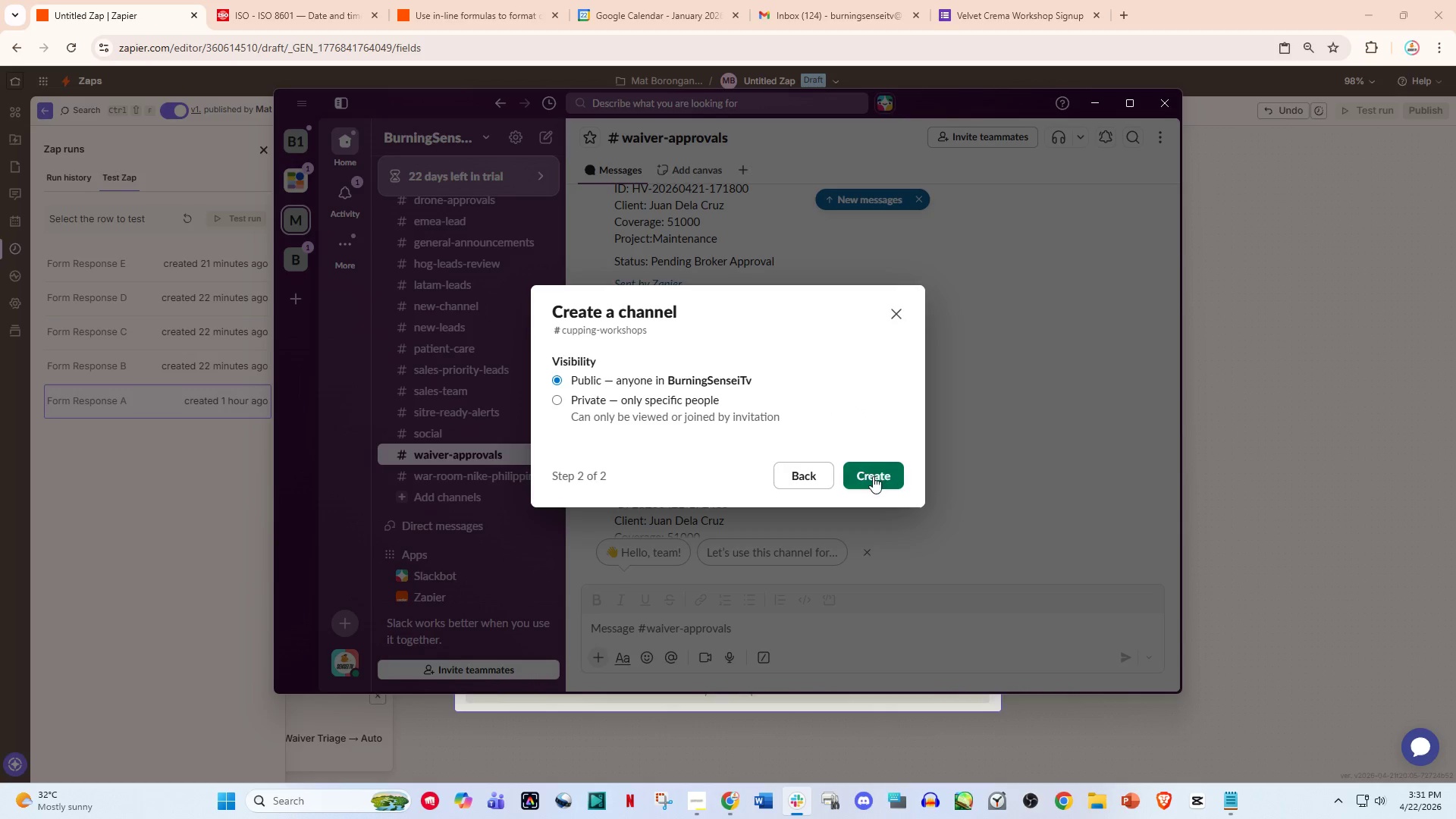 
left_click([871, 478])
 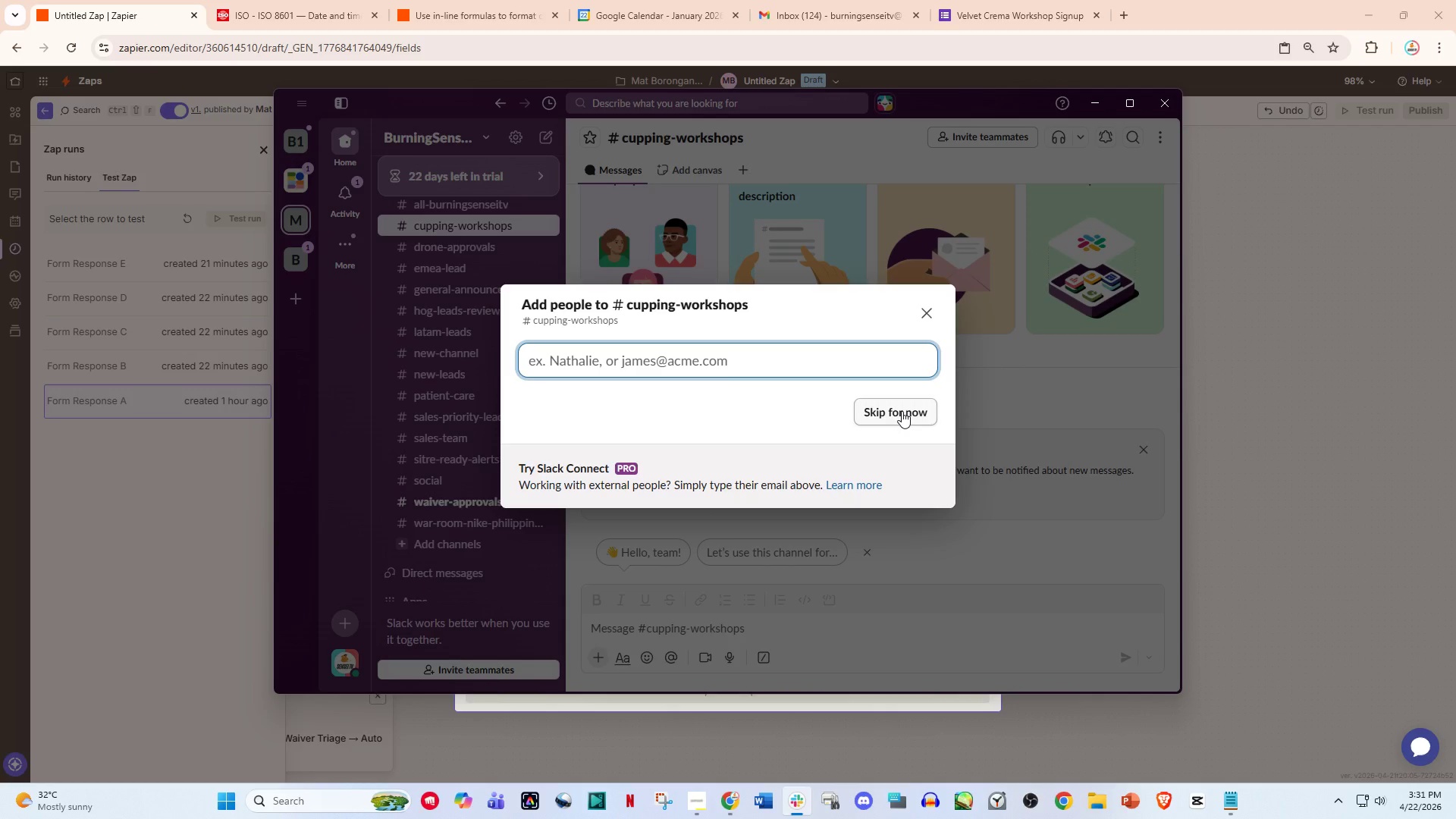 
left_click([902, 411])
 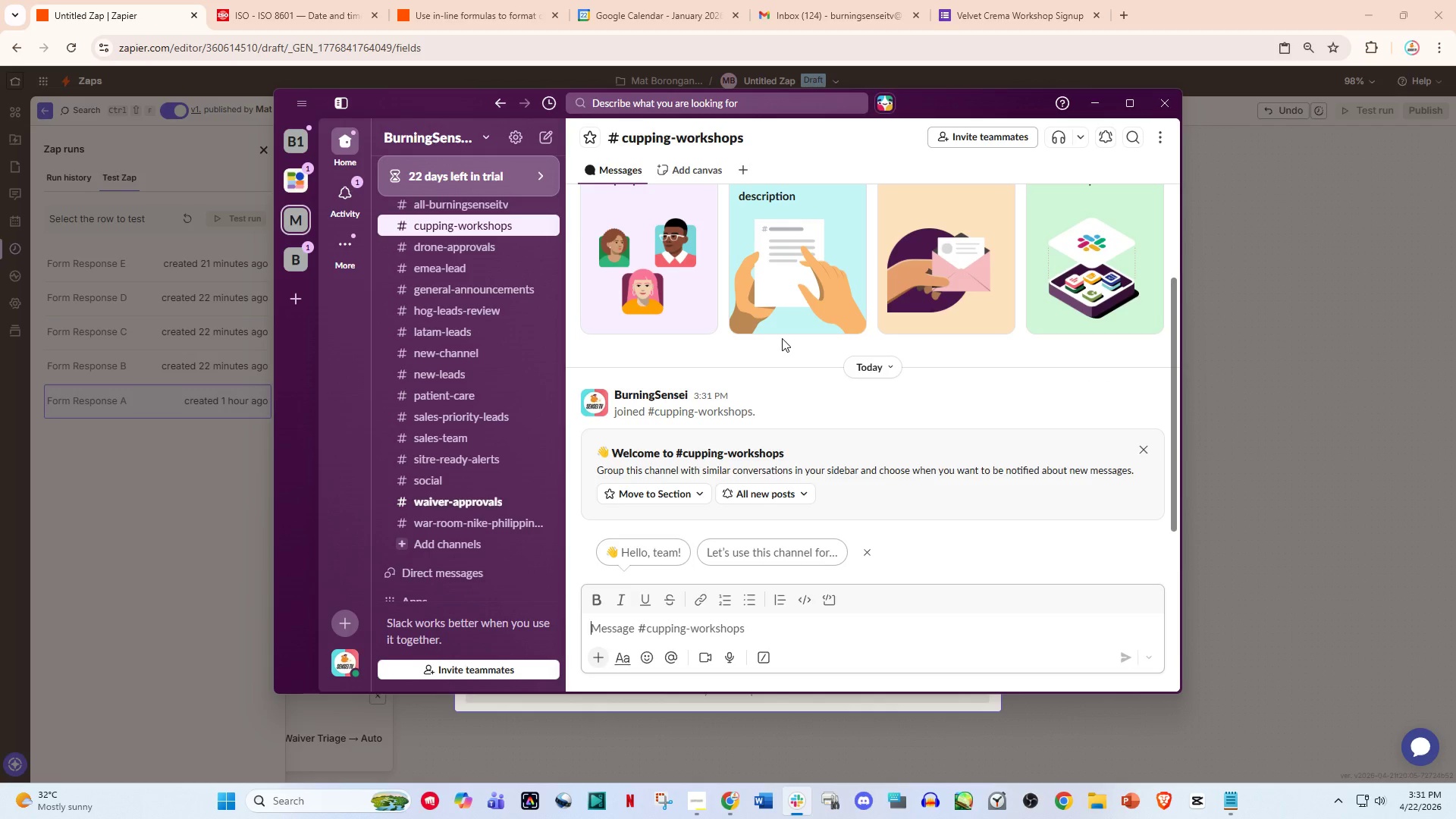 
wait(32.75)
 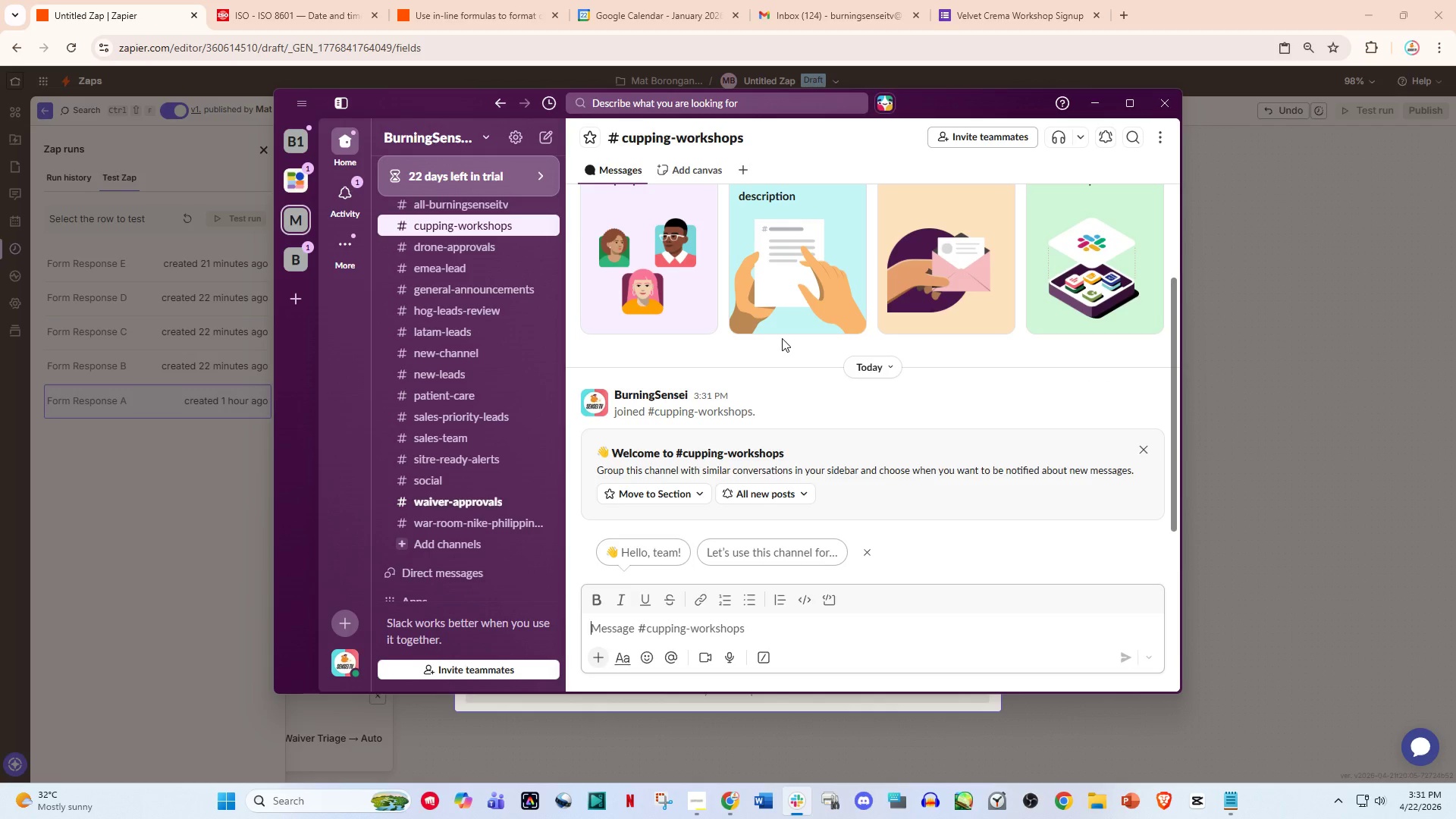 
scroll: coordinate [785, 423], scroll_direction: down, amount: 2.0
 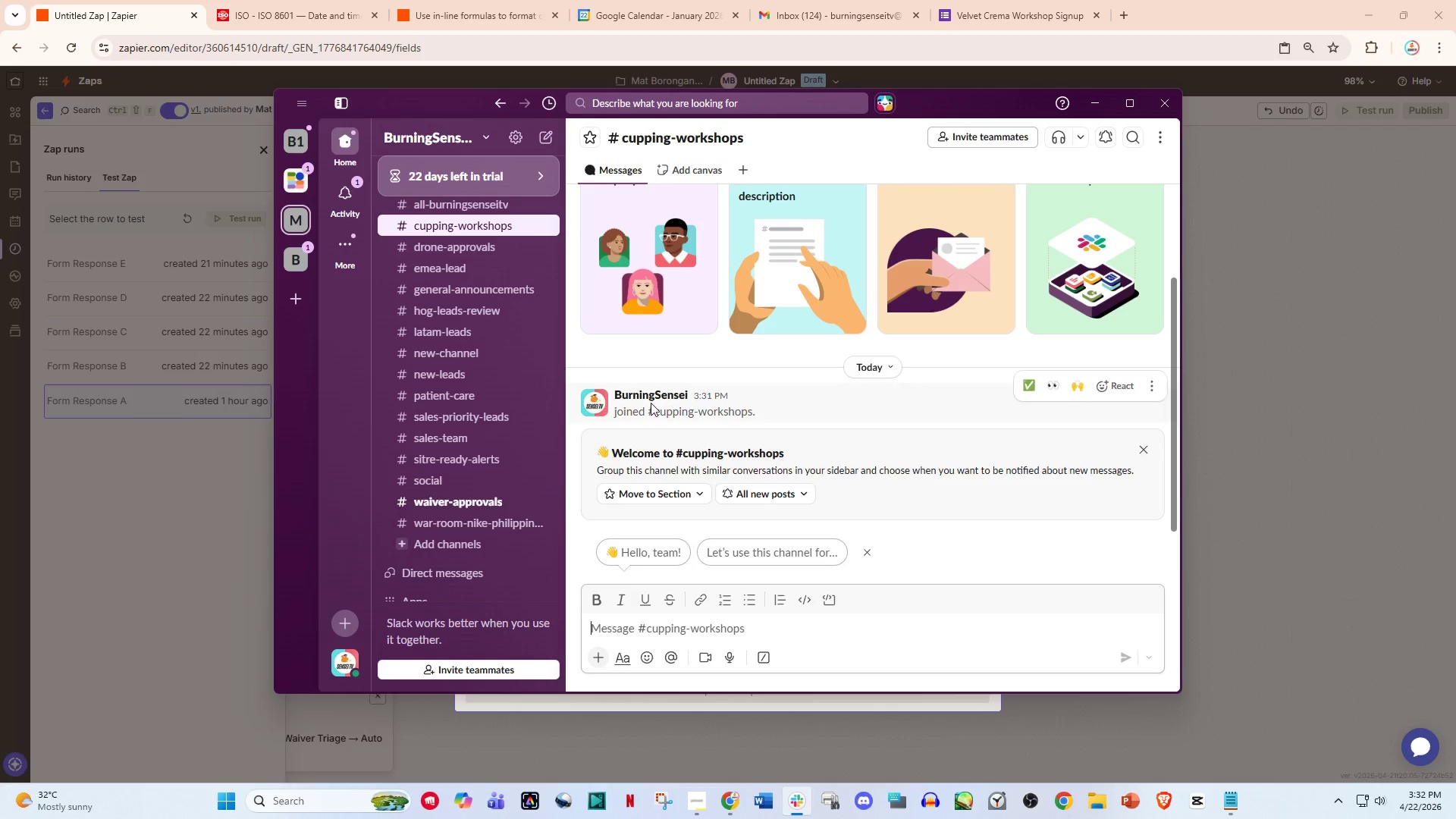 
scroll: coordinate [651, 403], scroll_direction: up, amount: 1.0
 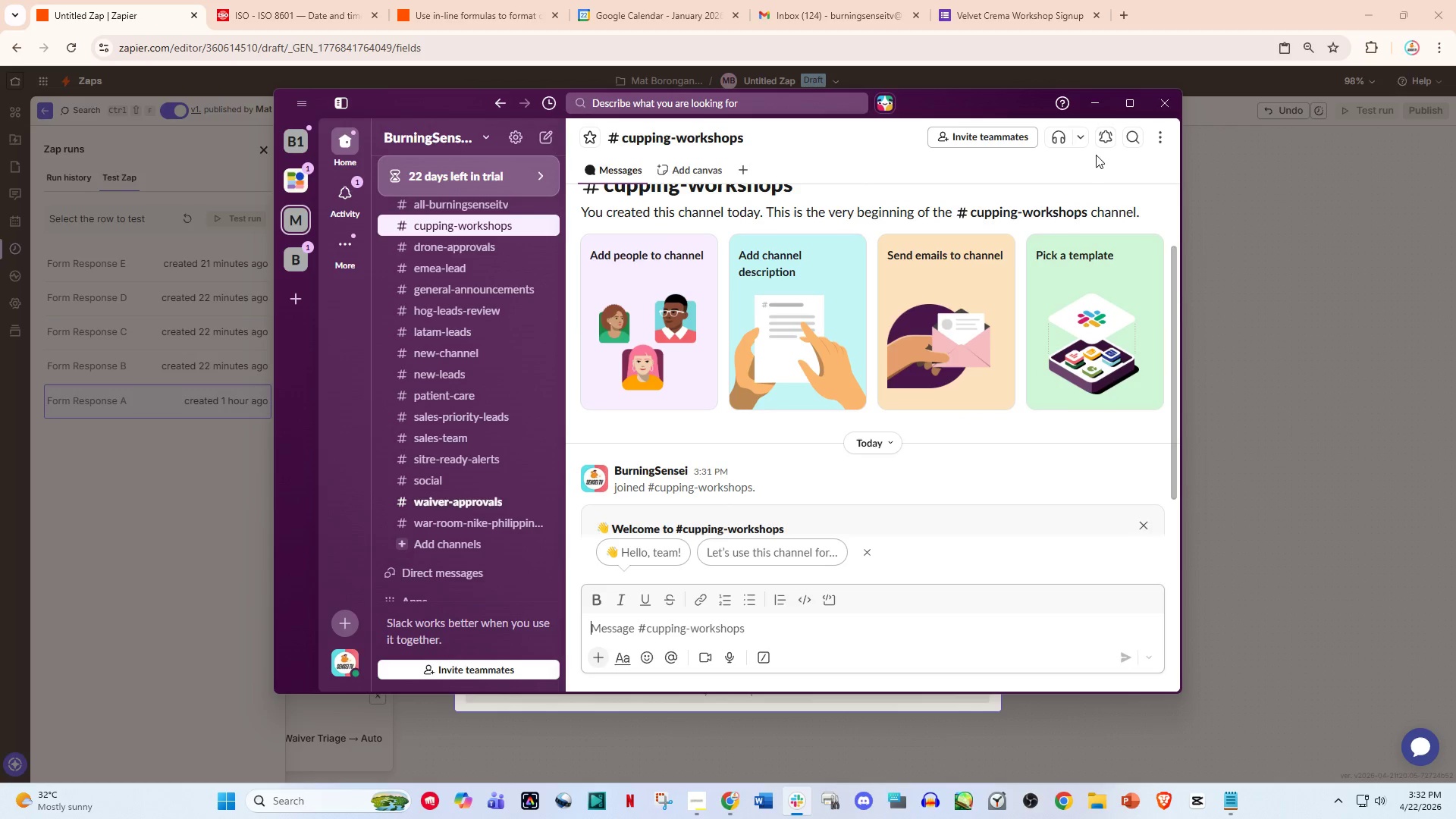 
left_click([1094, 102])
 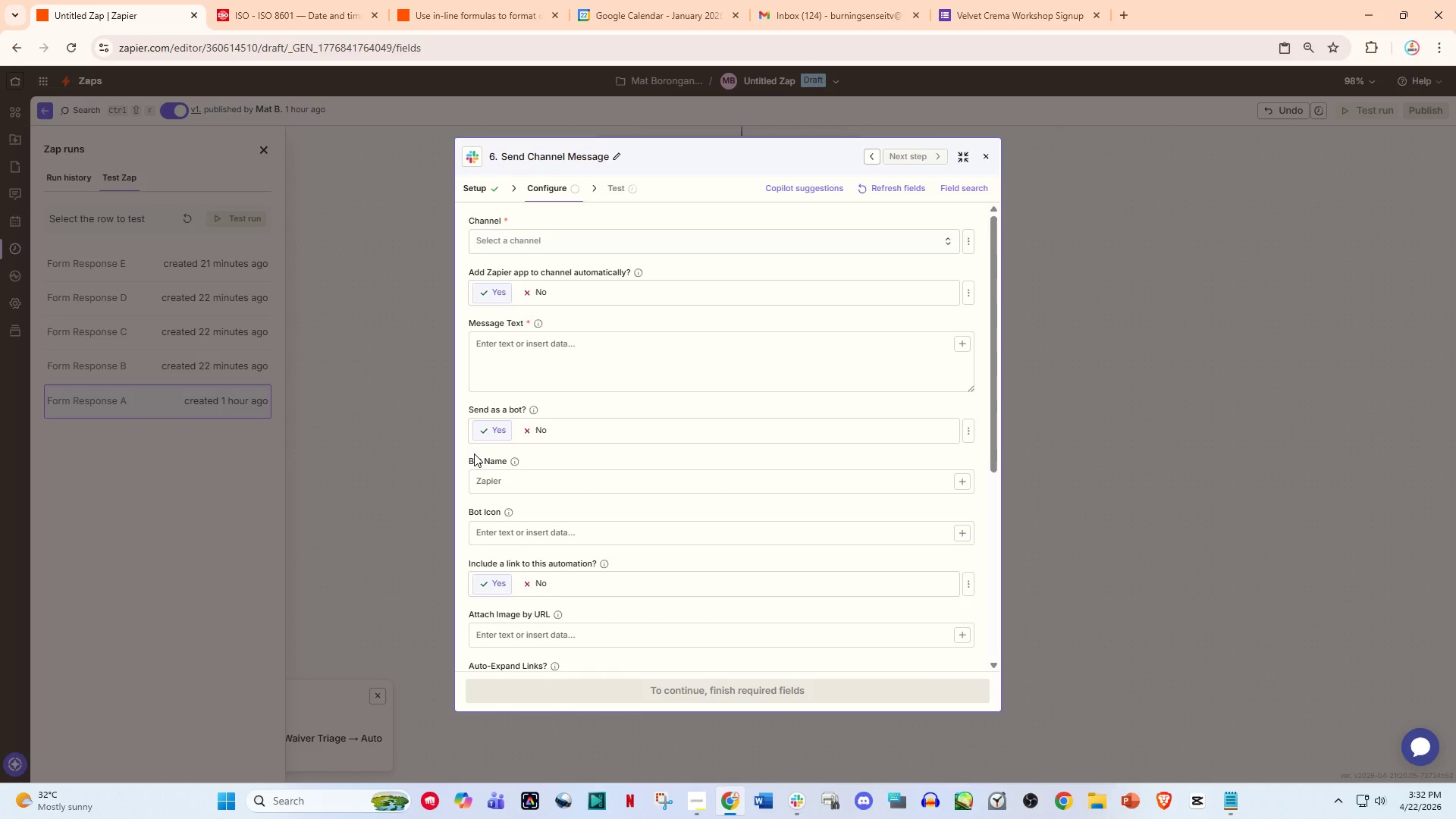 
wait(35.55)
 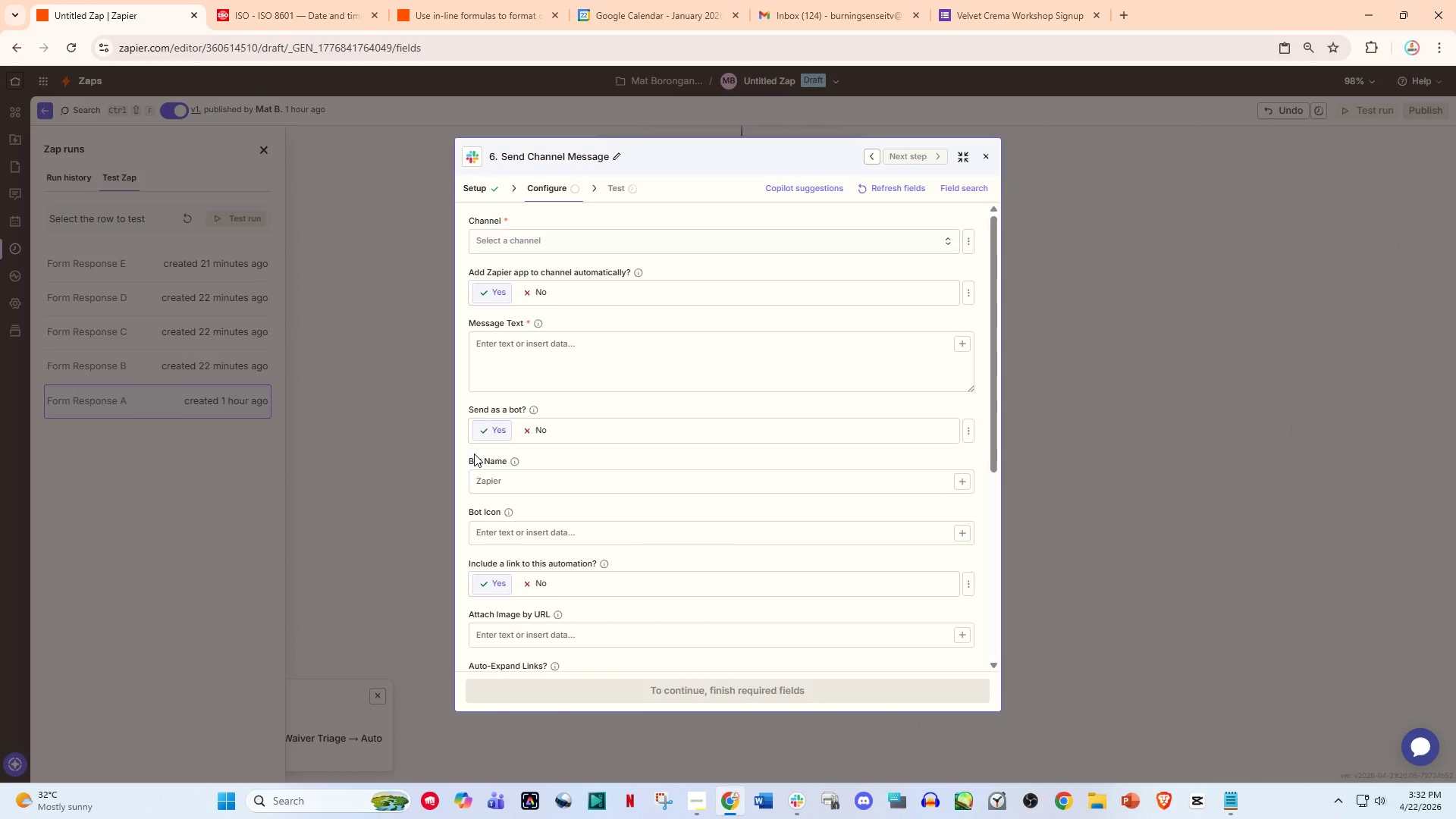 
left_click([541, 497])
 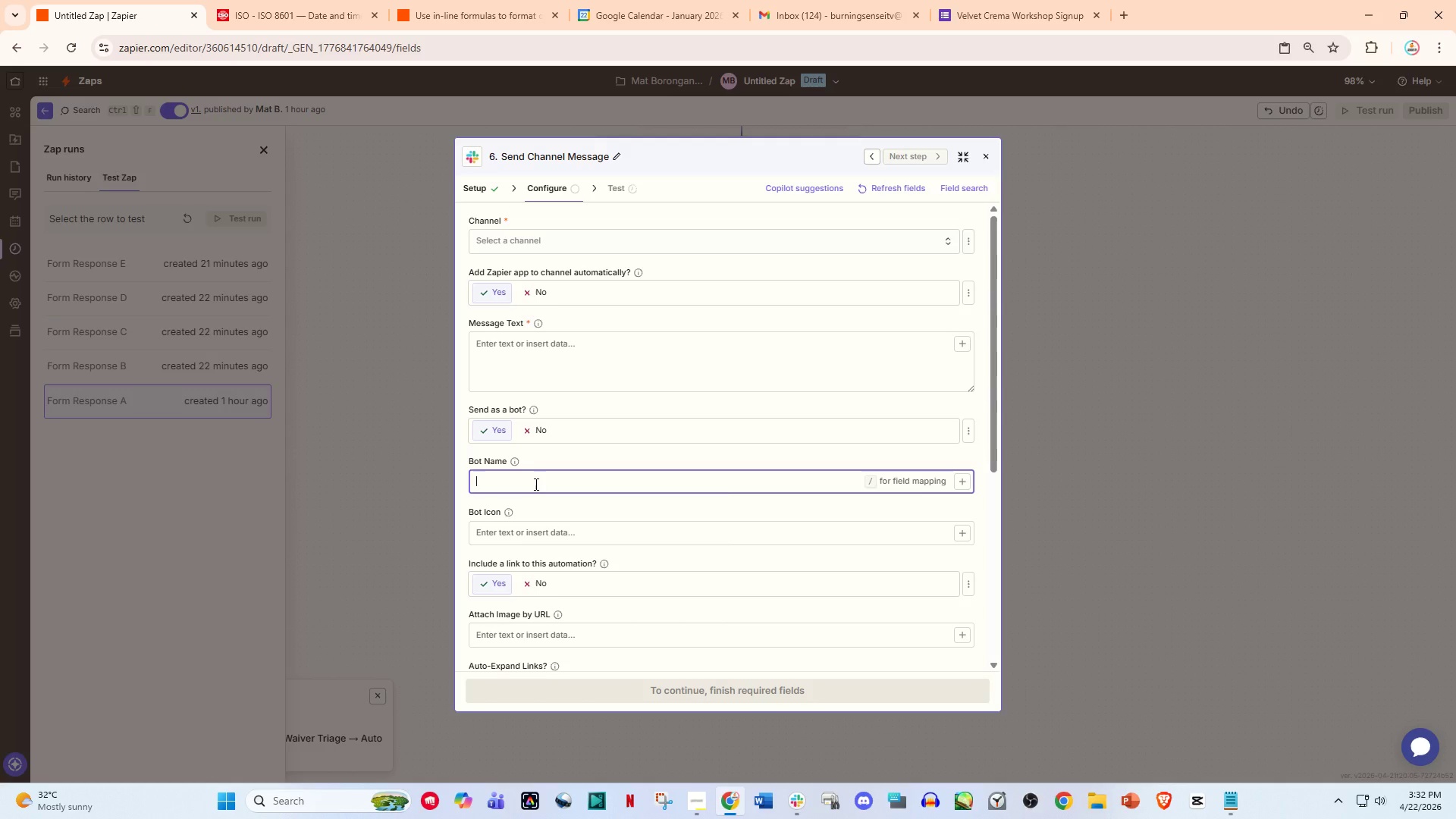 
type(Creamn)
key(Backspace)
key(Backspace)
key(Backspace)
type(=m)
key(Backspace)
key(Backspace)
type(mn)
key(Backspace)
type(a Biot)
key(Backspace)
key(Backspace)
key(Backspace)
type(ot )
 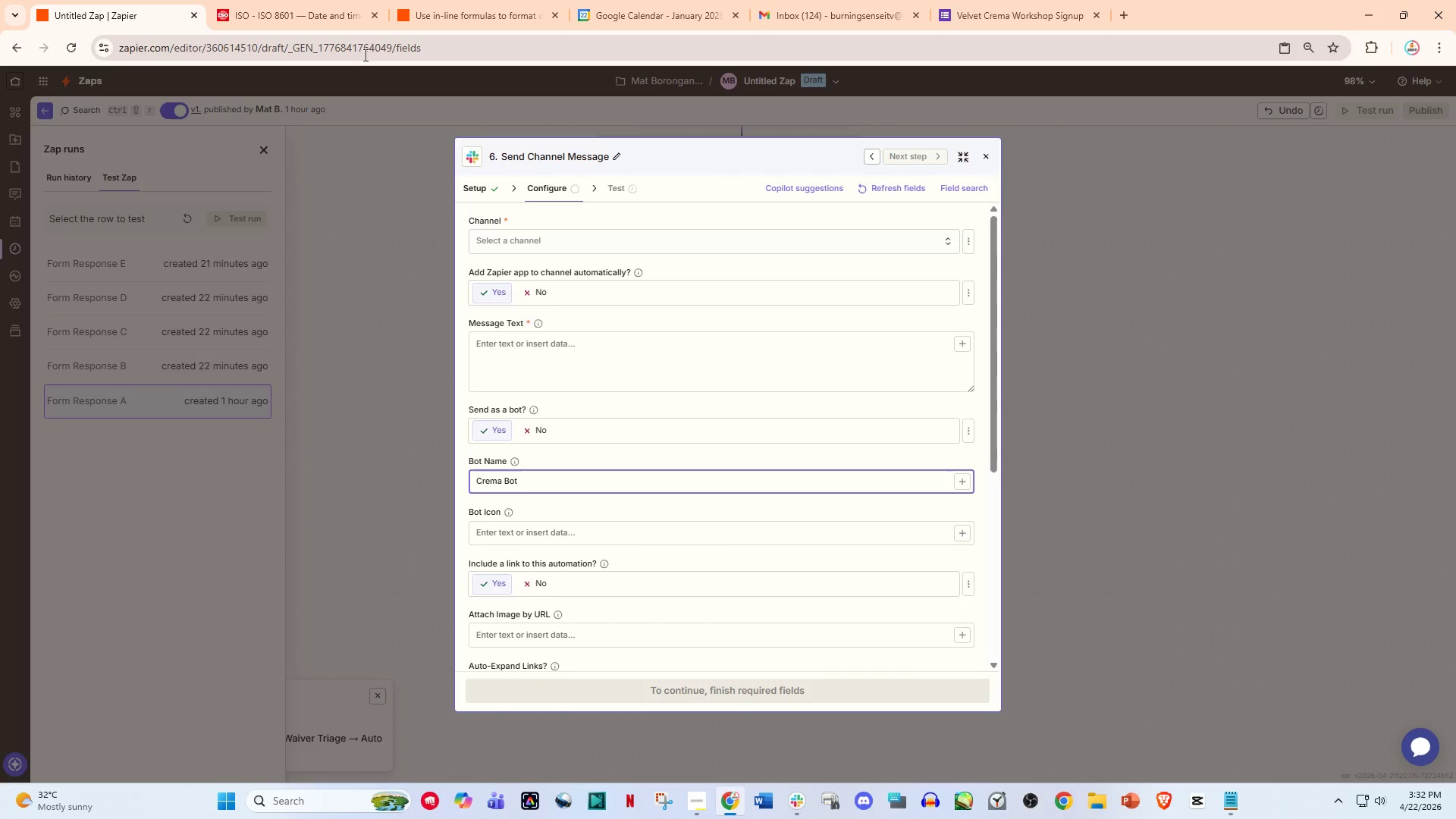 
left_click([375, 157])
 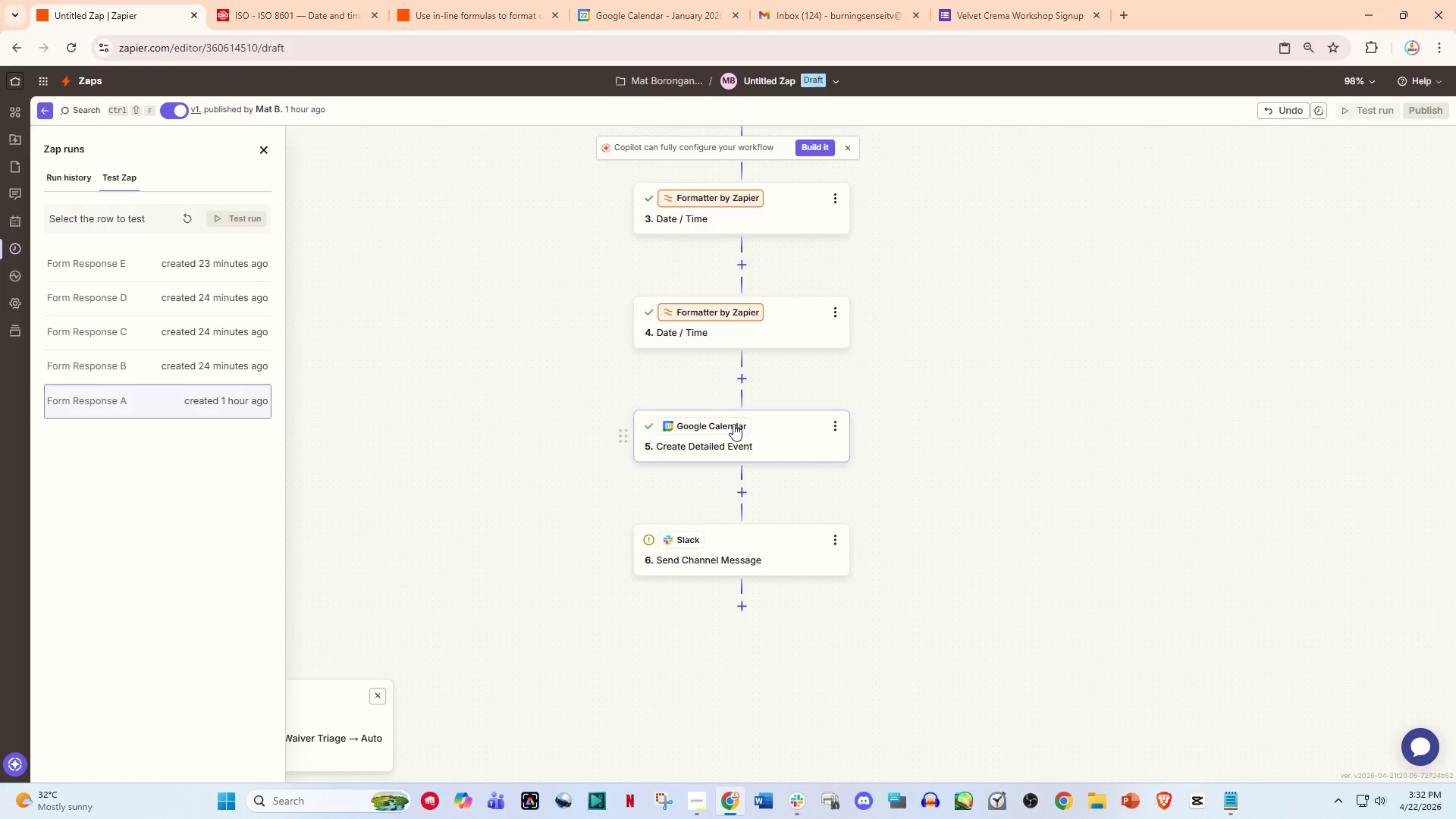 
left_click([733, 428])
 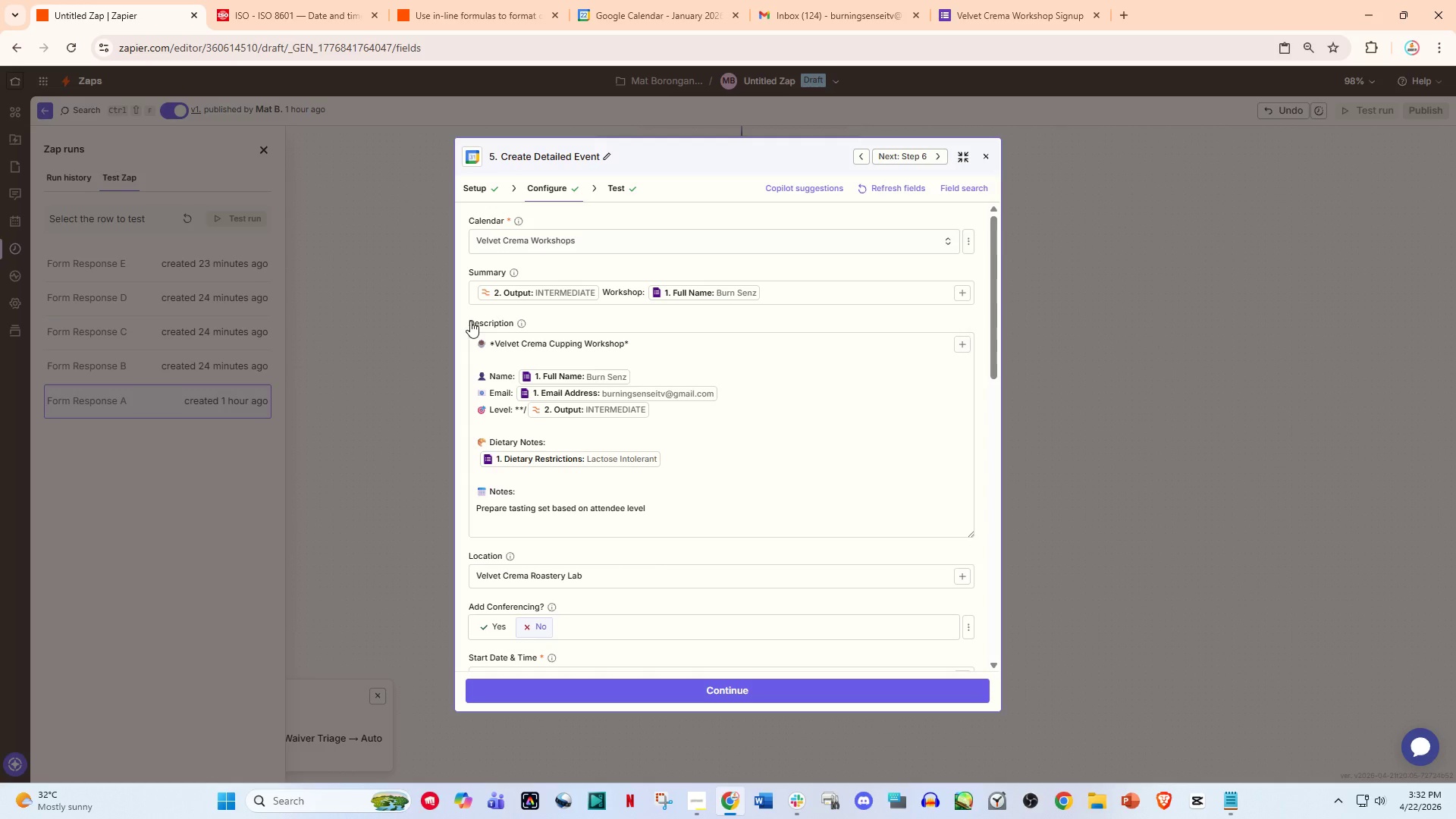 
left_click_drag(start_coordinate=[478, 342], to_coordinate=[486, 349])
 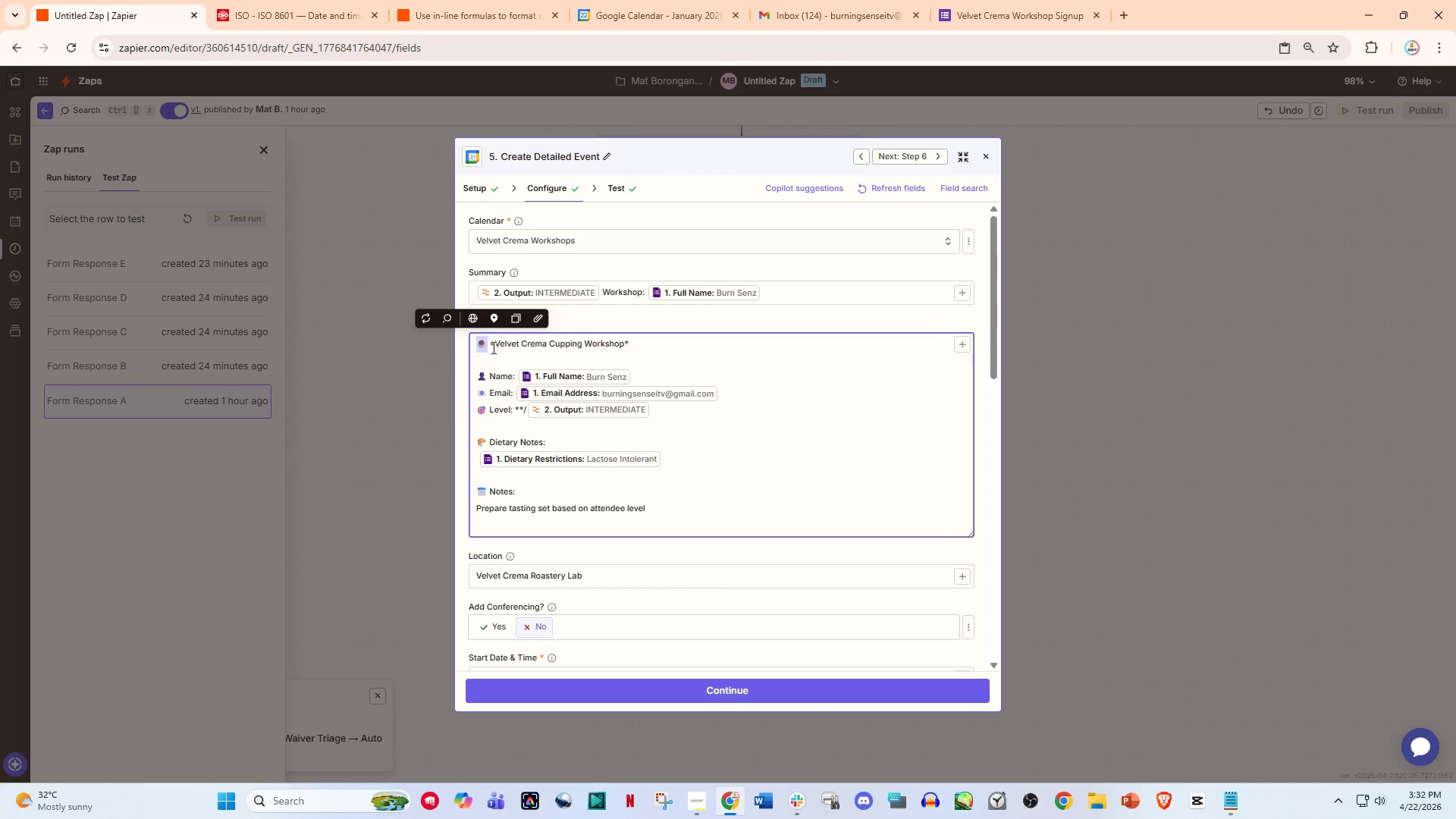 
key(Control+C)
 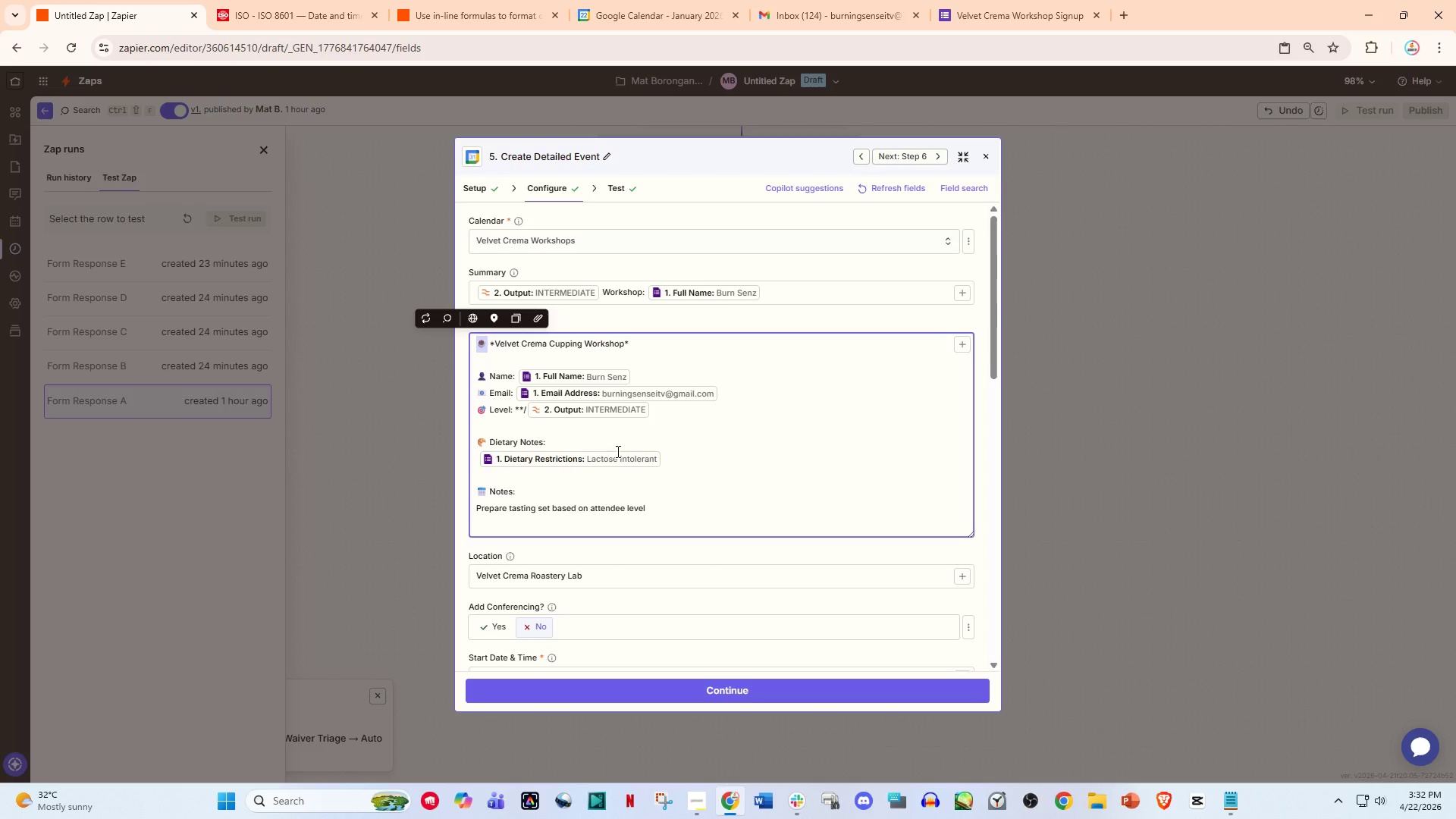 
key(Control+C)
 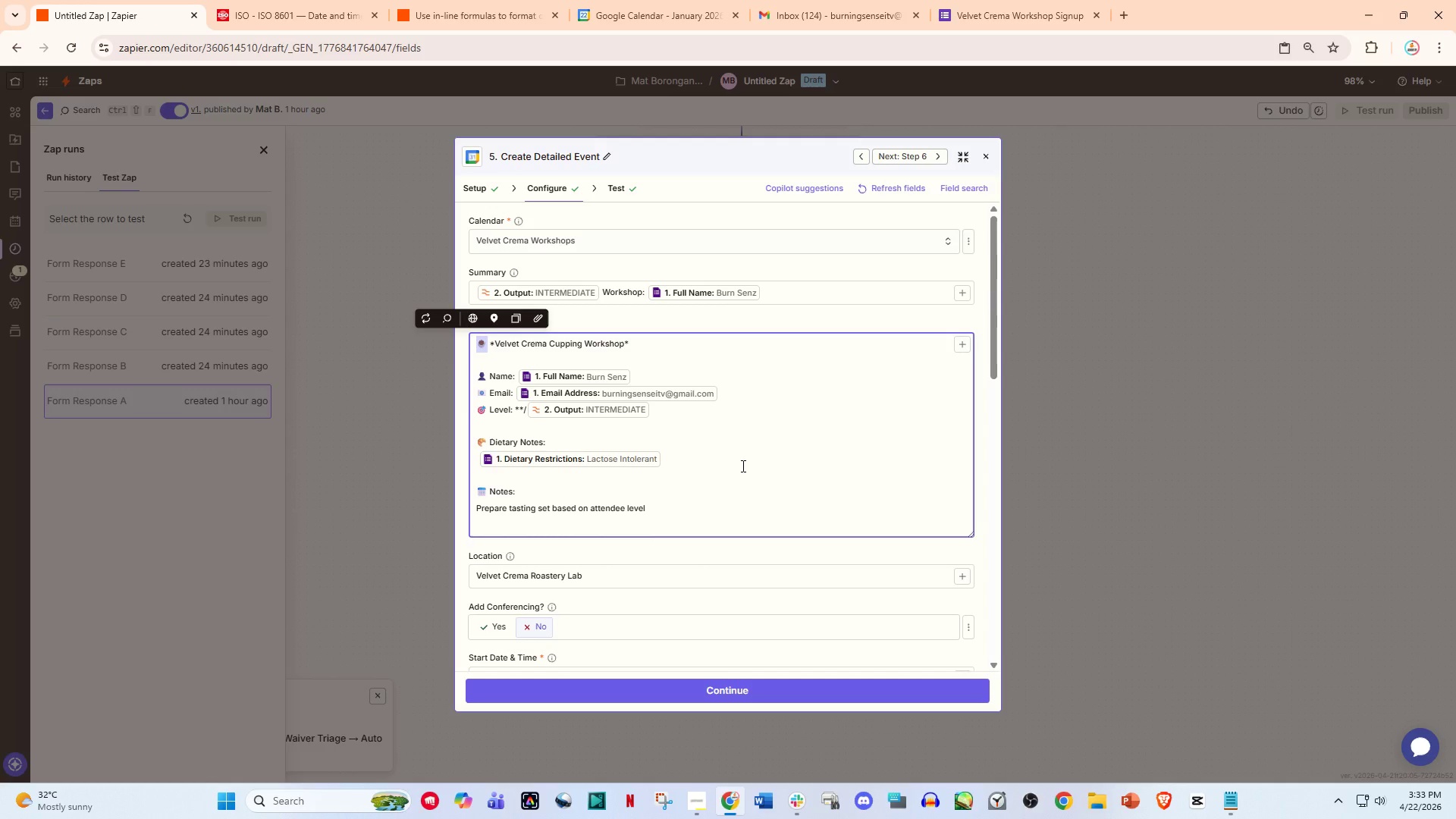 
wait(28.14)
 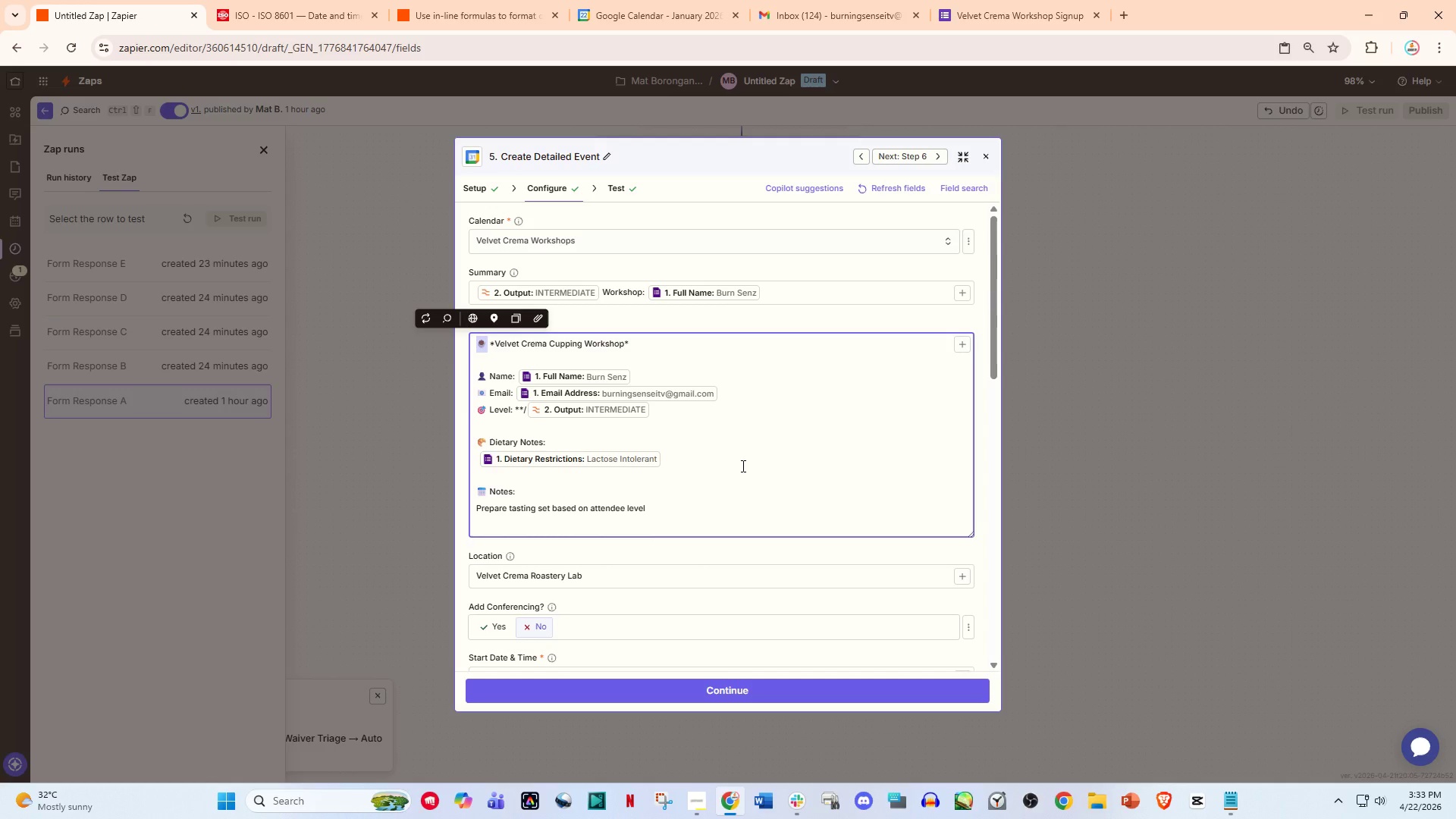 
key(Control+C)
 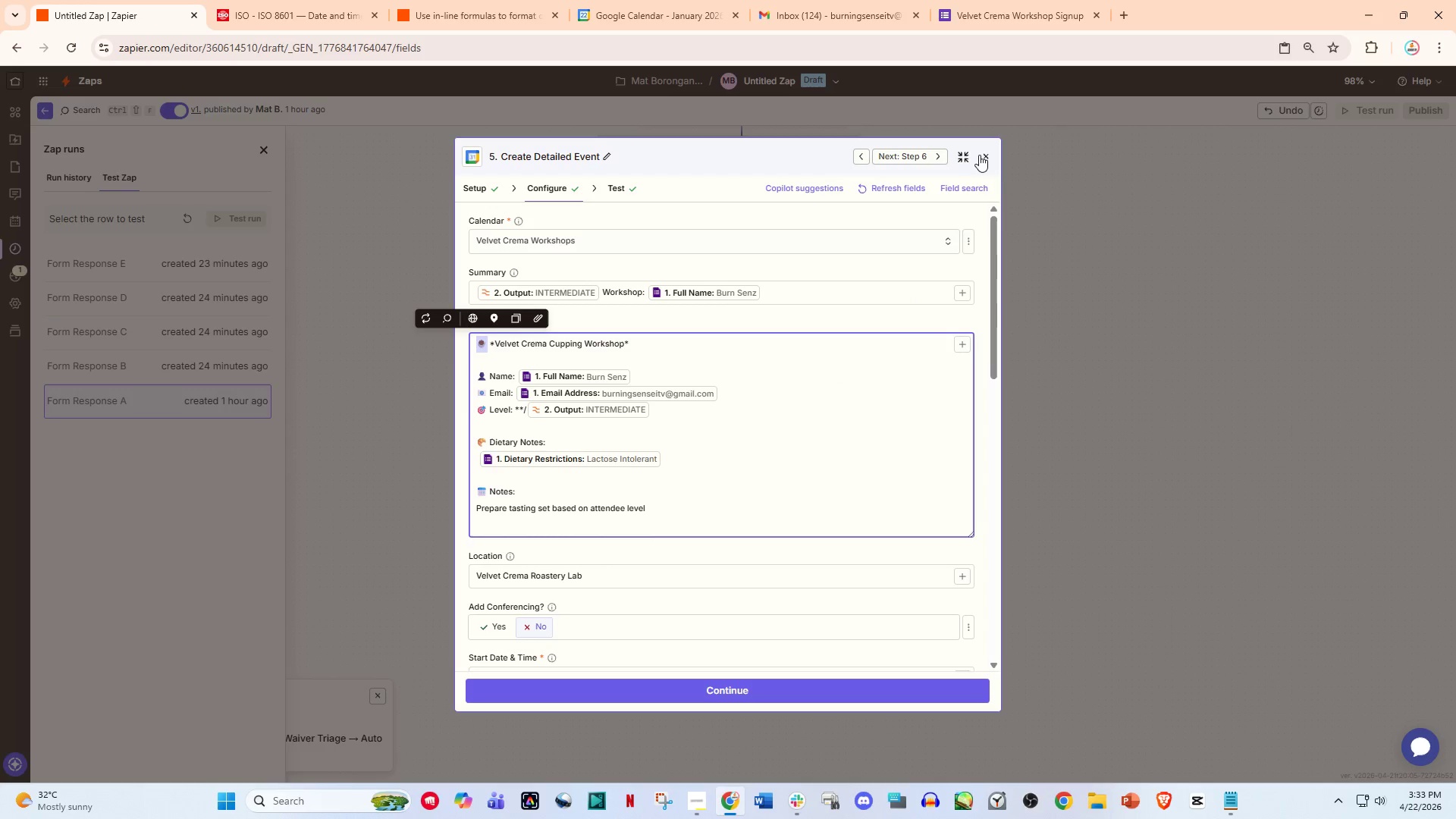 
left_click([981, 155])
 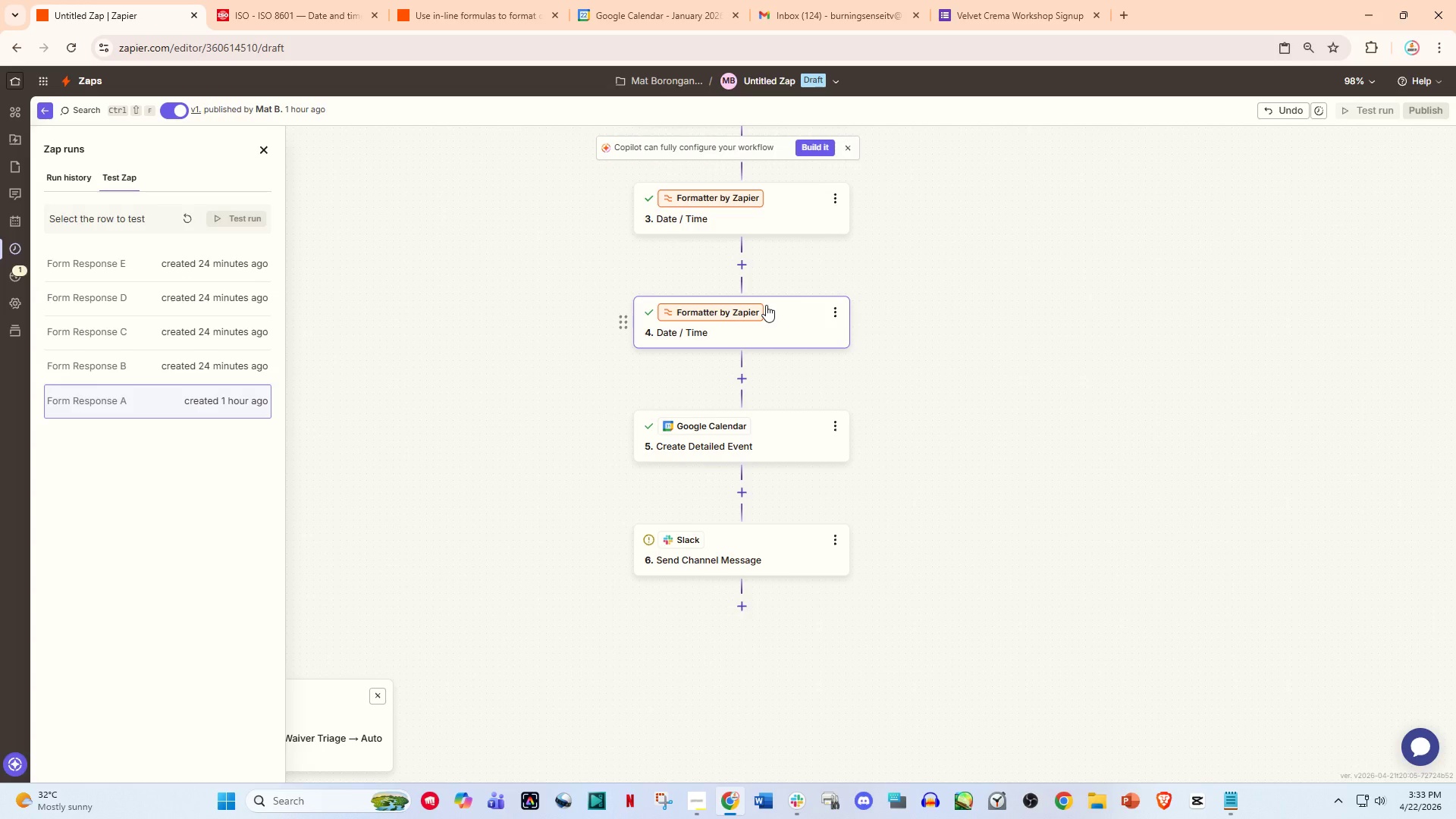 
wait(8.23)
 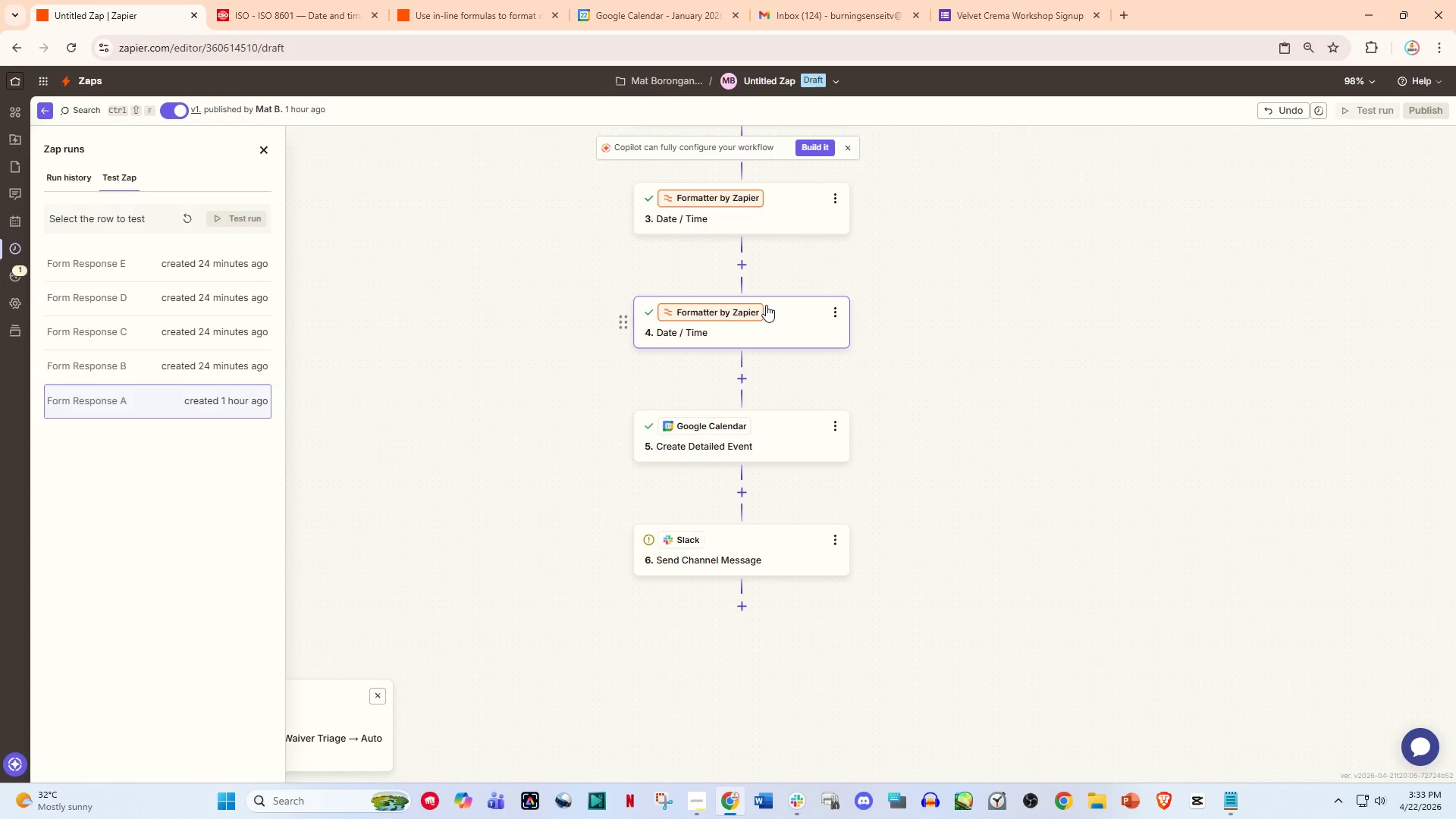 
left_click([728, 560])
 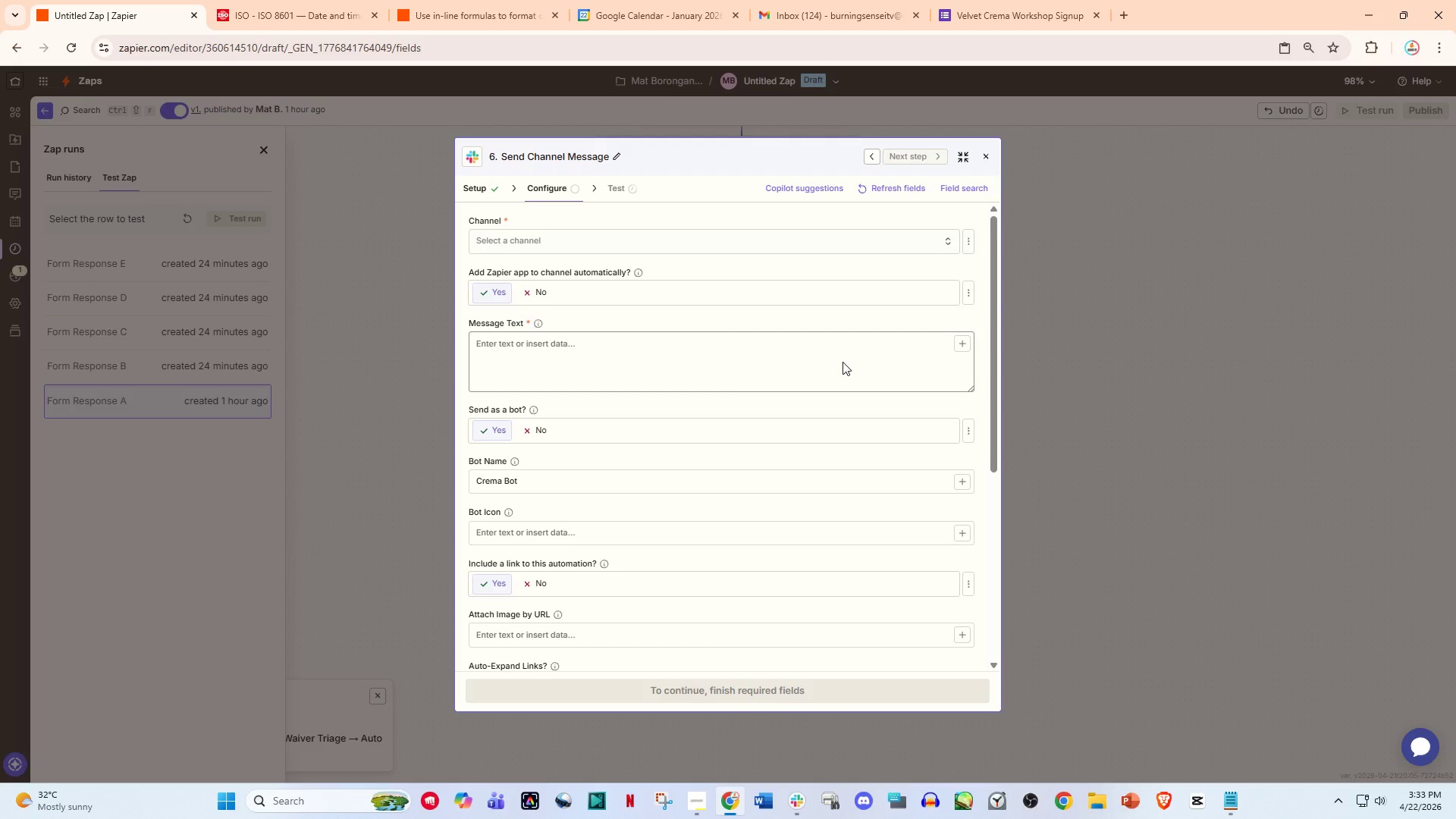 
wait(21.52)
 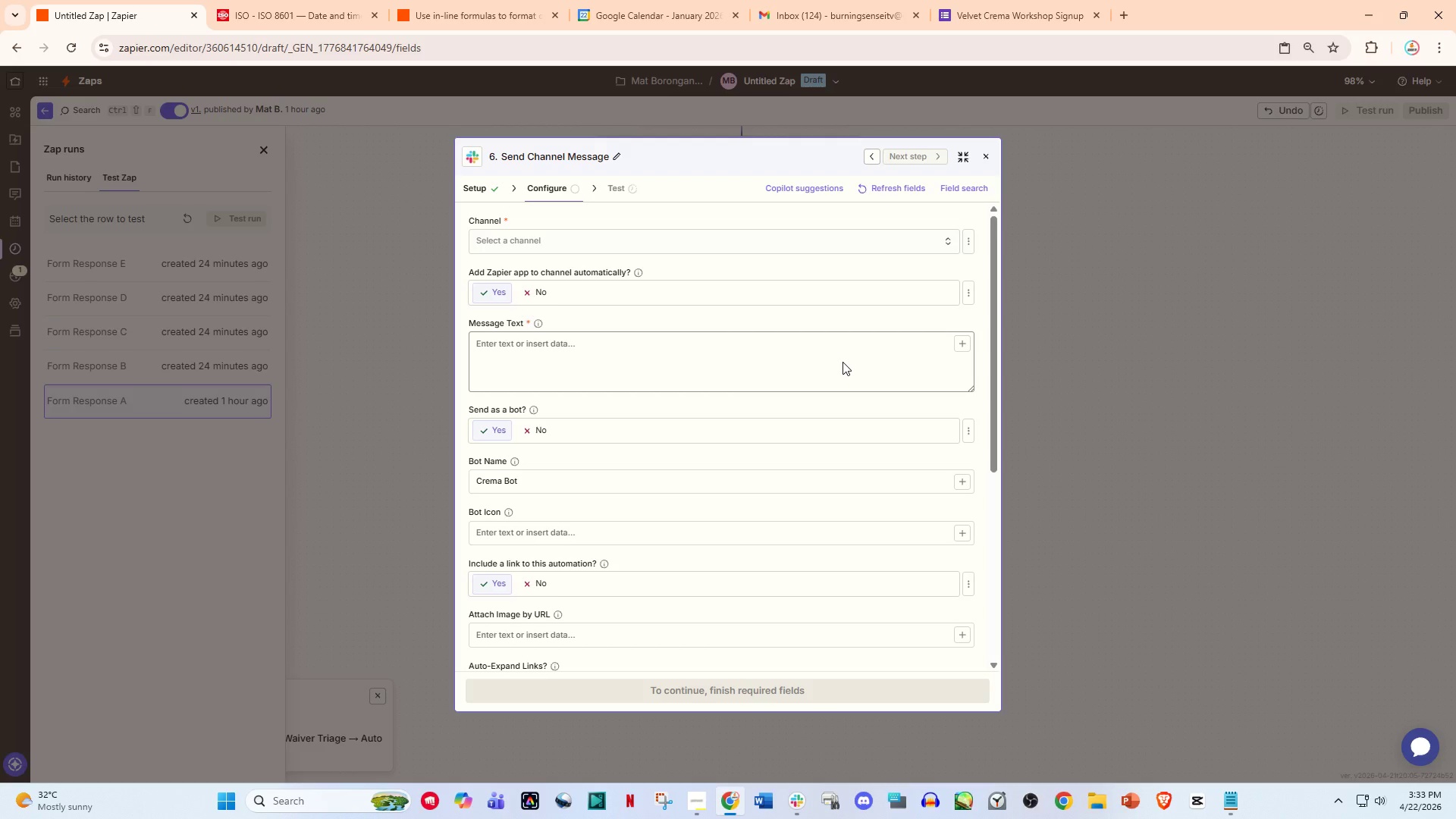 
left_click([582, 372])
 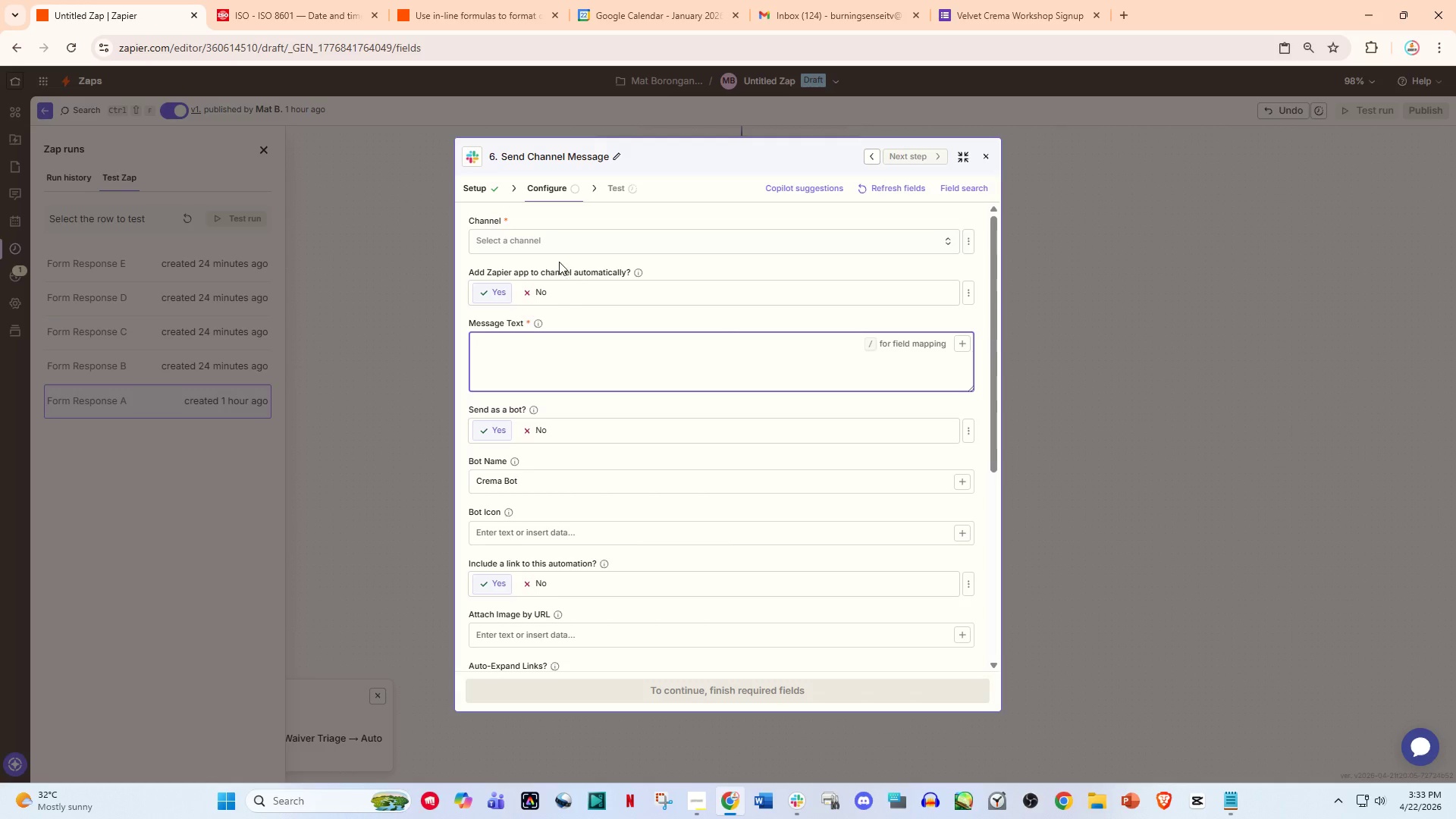 
left_click([550, 234])
 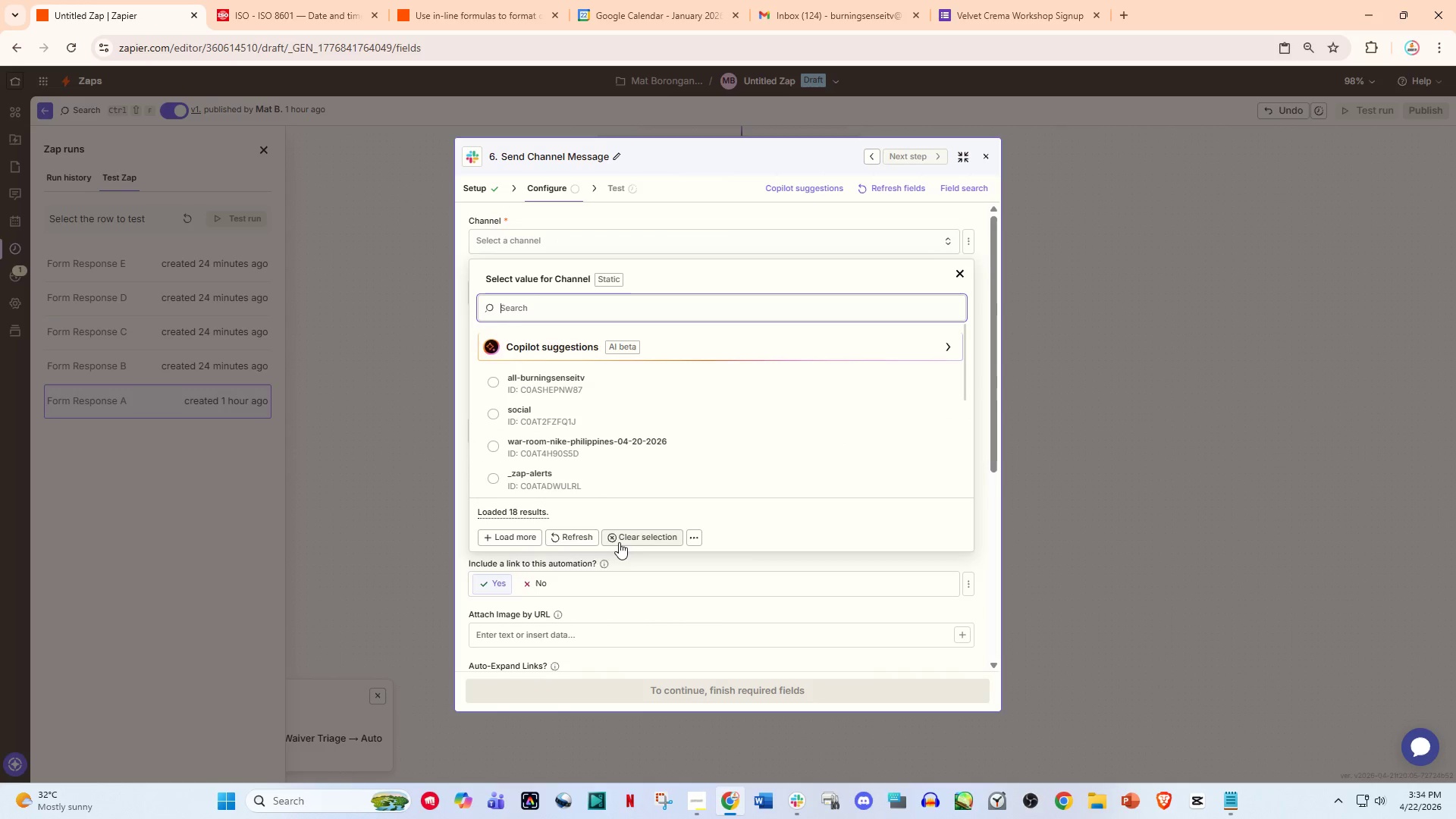 
left_click([579, 539])
 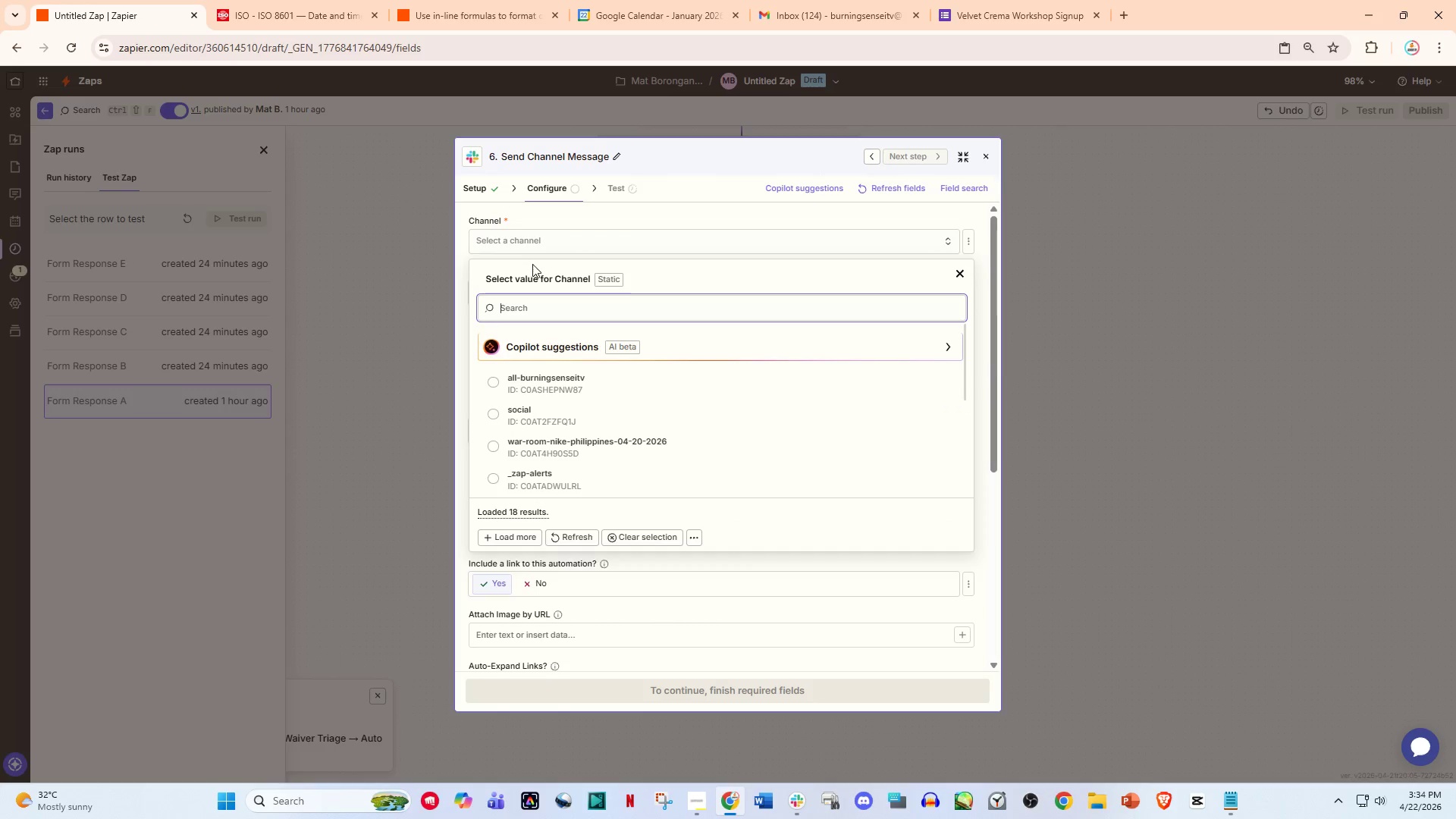 
left_click([533, 249])
 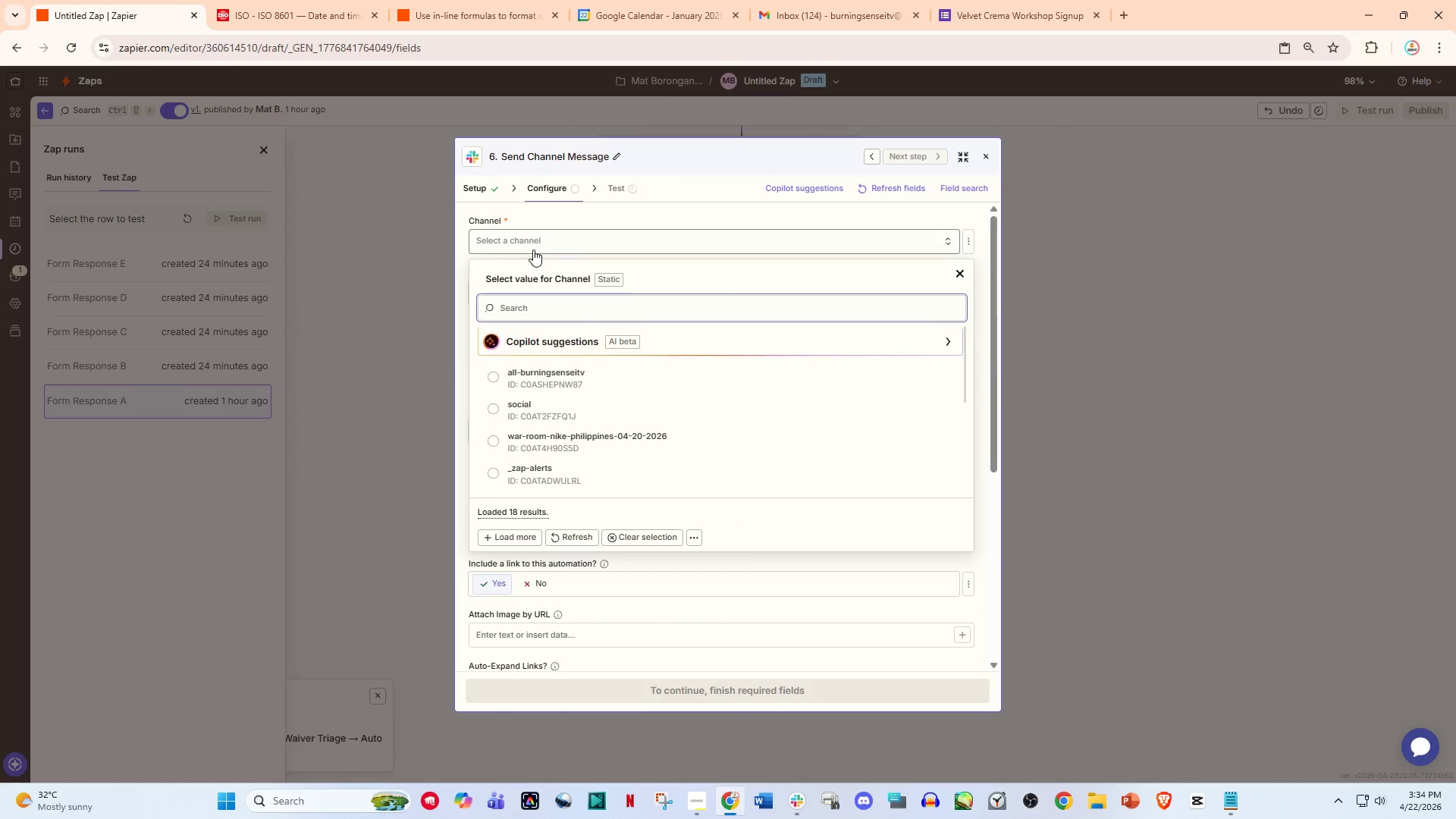 
type(cupp)
 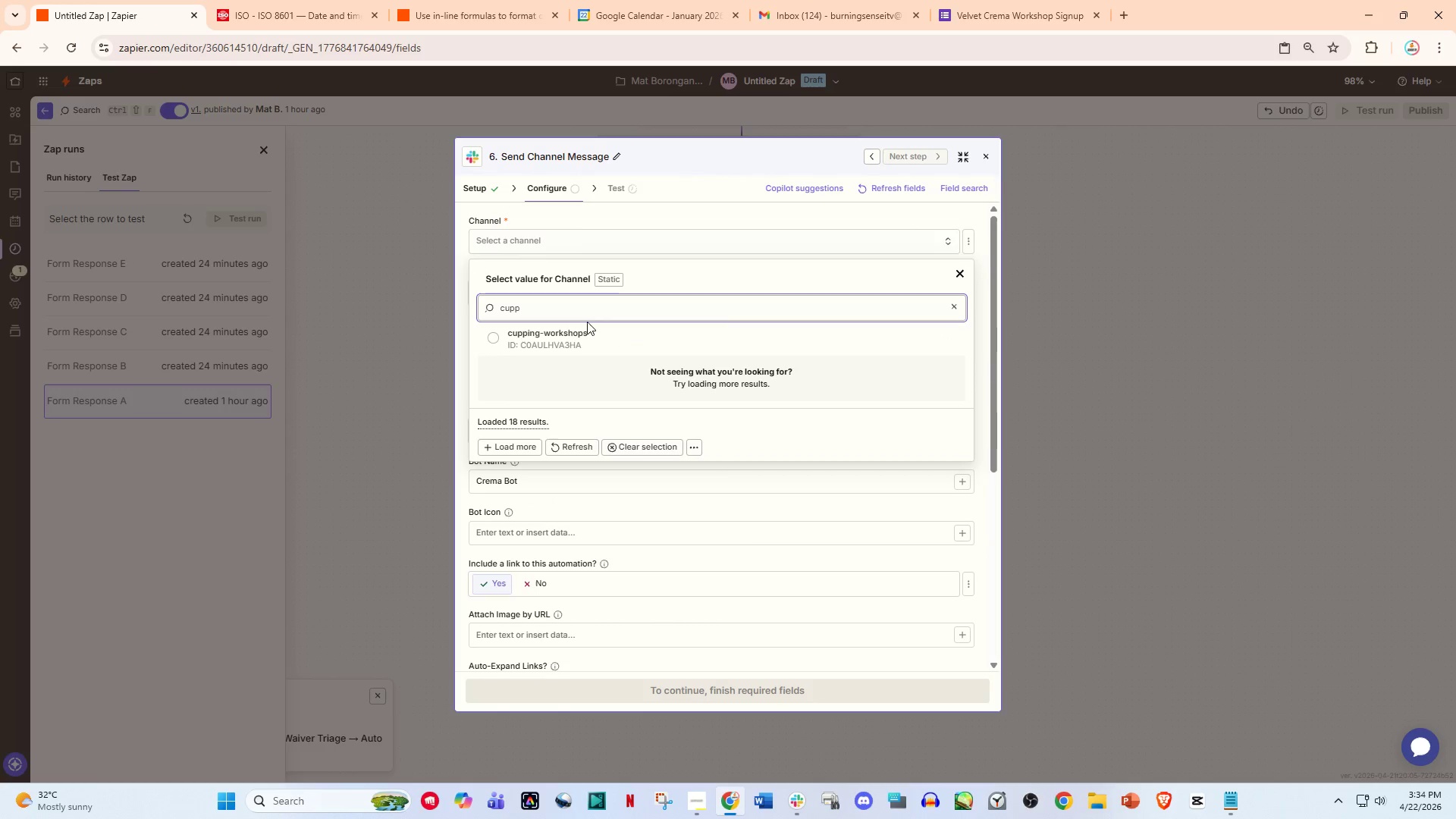 
left_click([582, 331])
 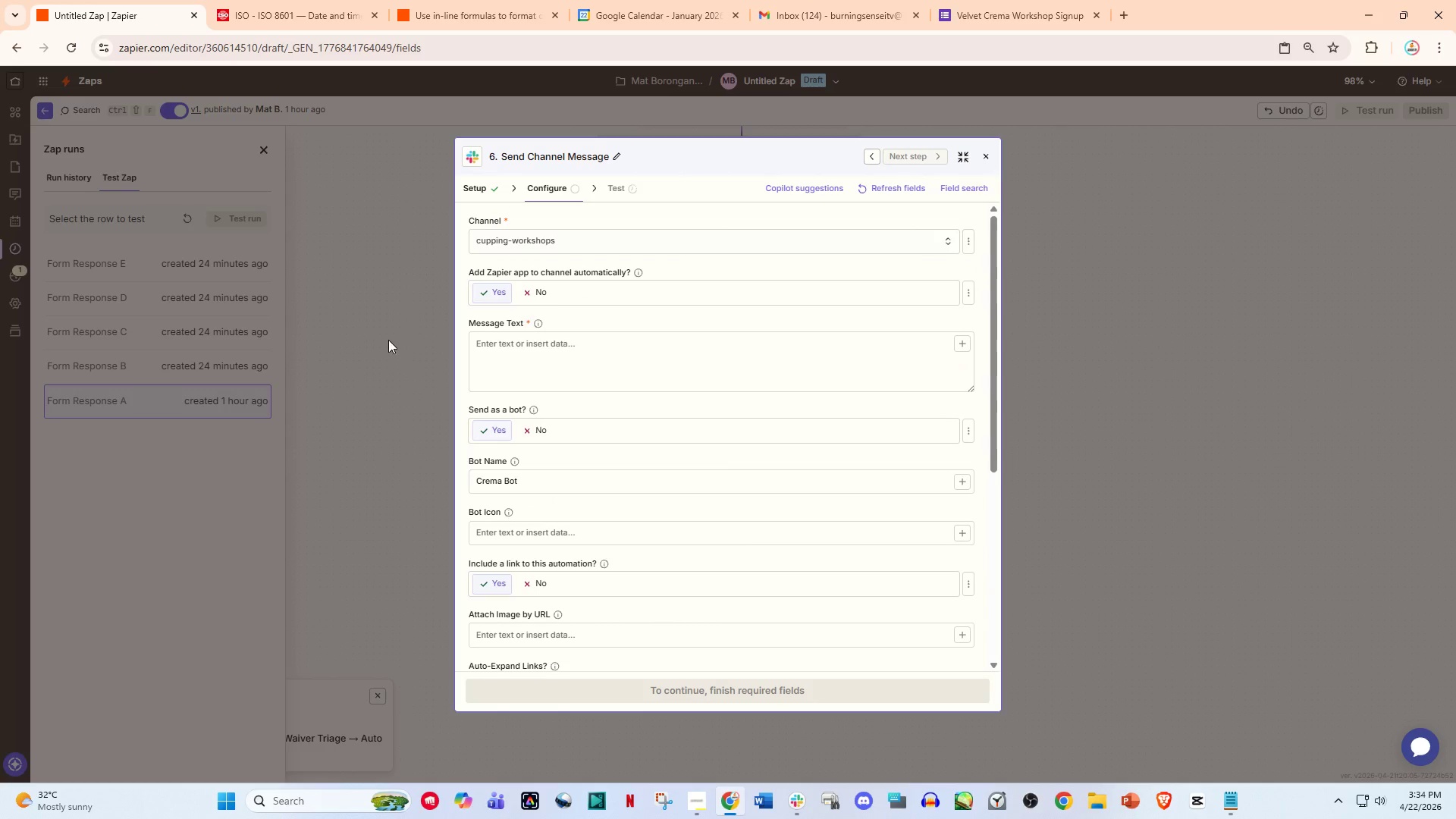 
left_click([386, 340])
 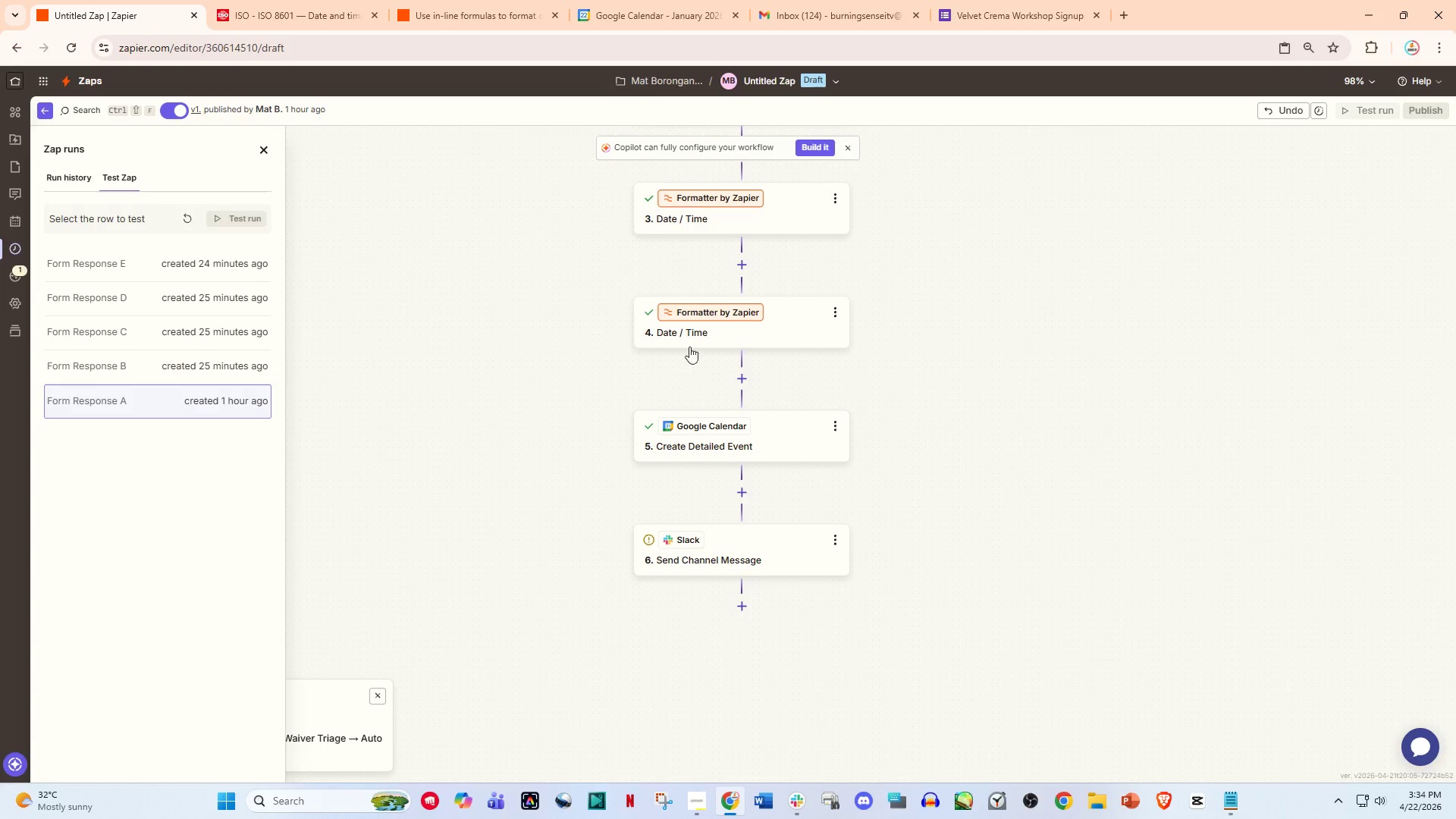 
left_click([696, 556])
 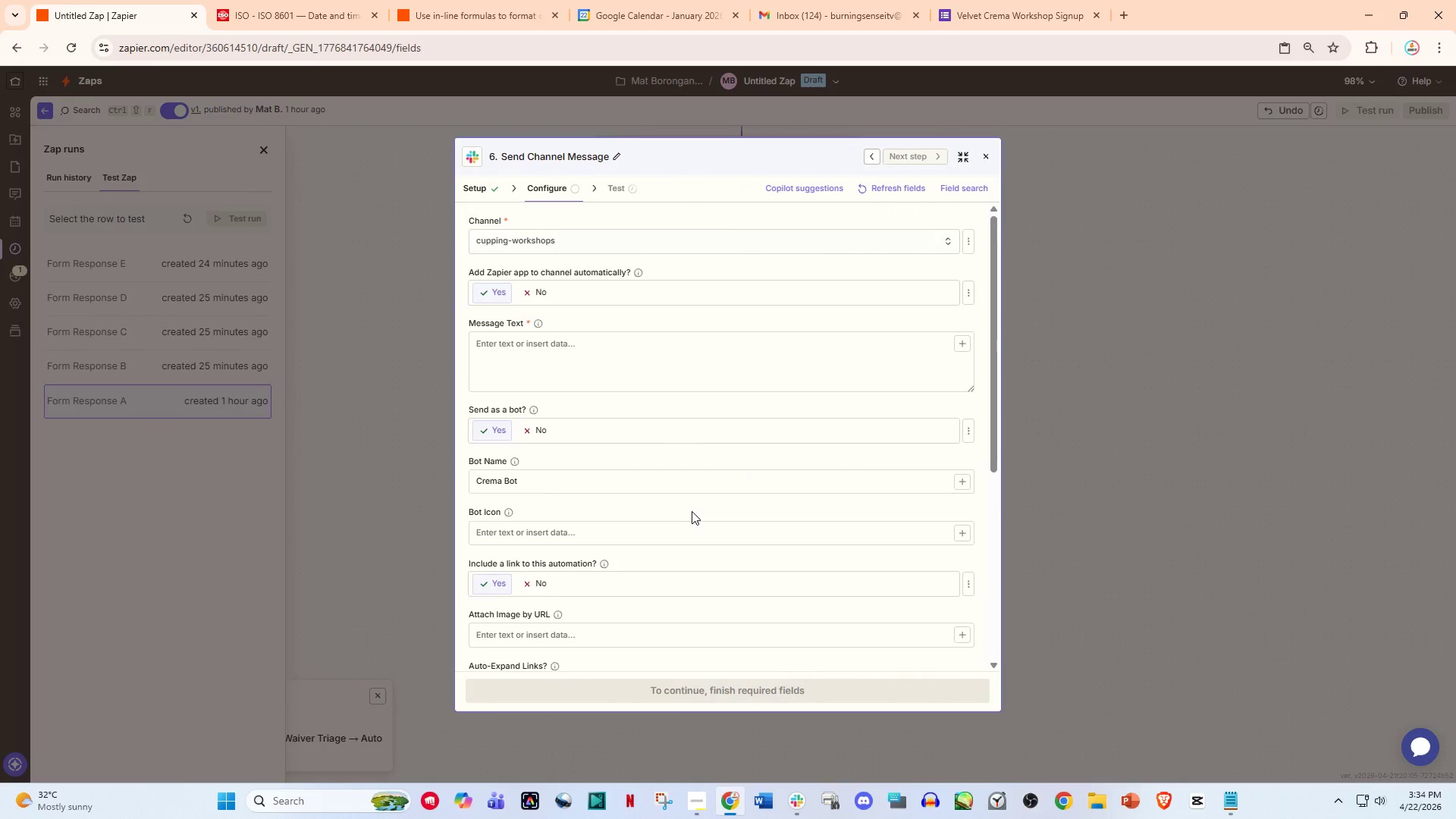 
scroll: coordinate [689, 511], scroll_direction: down, amount: 3.0
 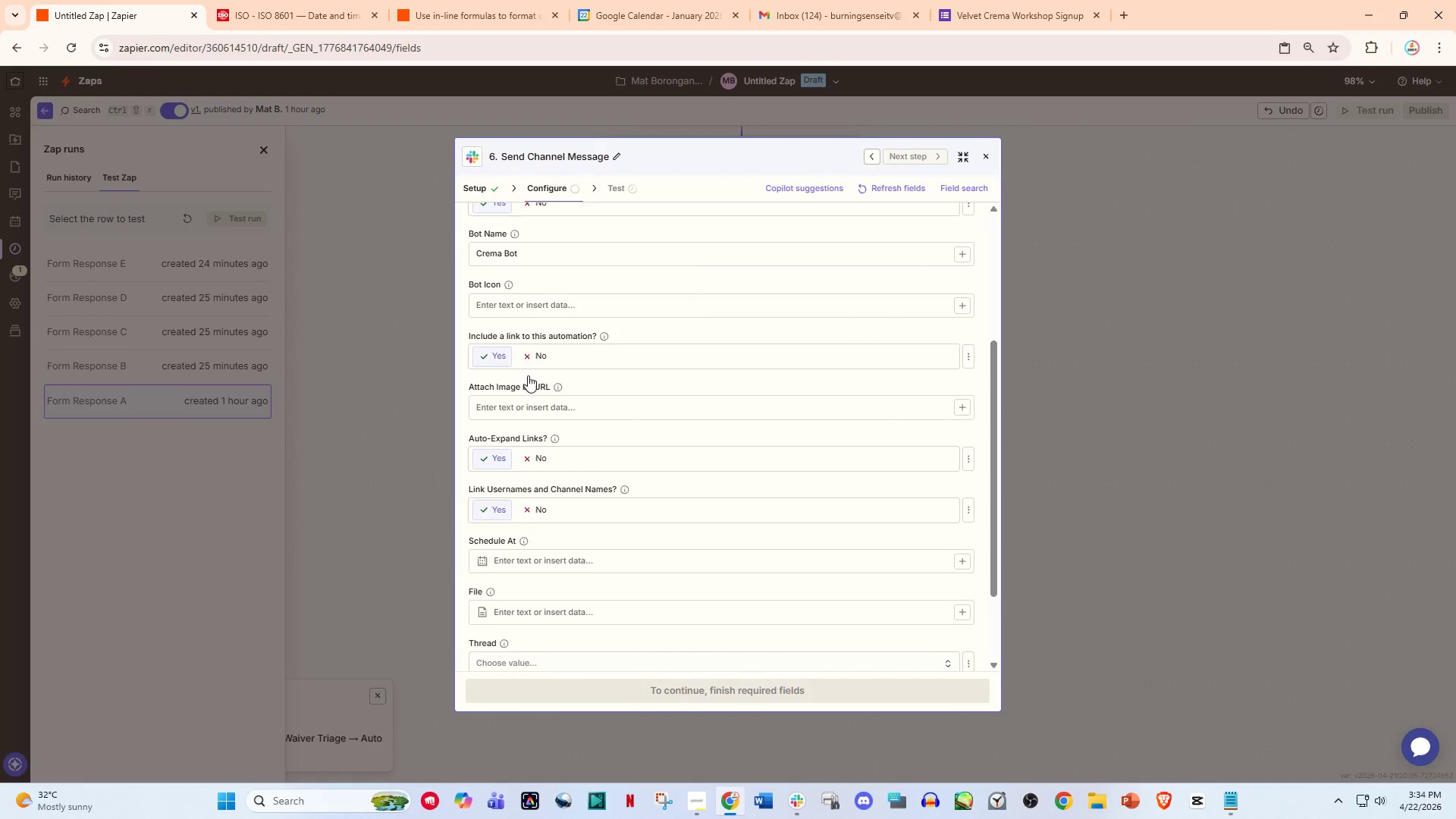 
left_click([510, 303])
 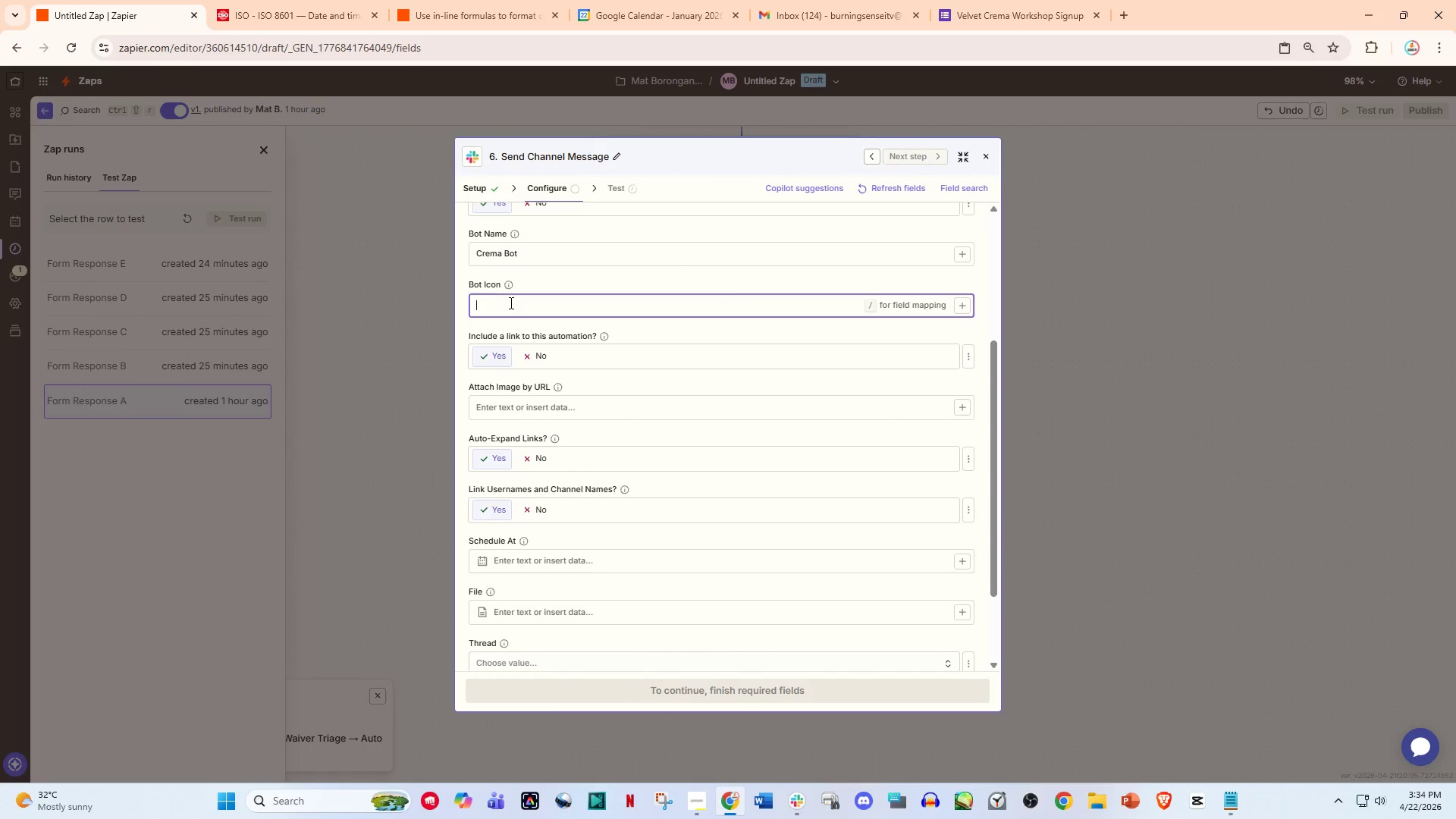 
type(:coffee:)
 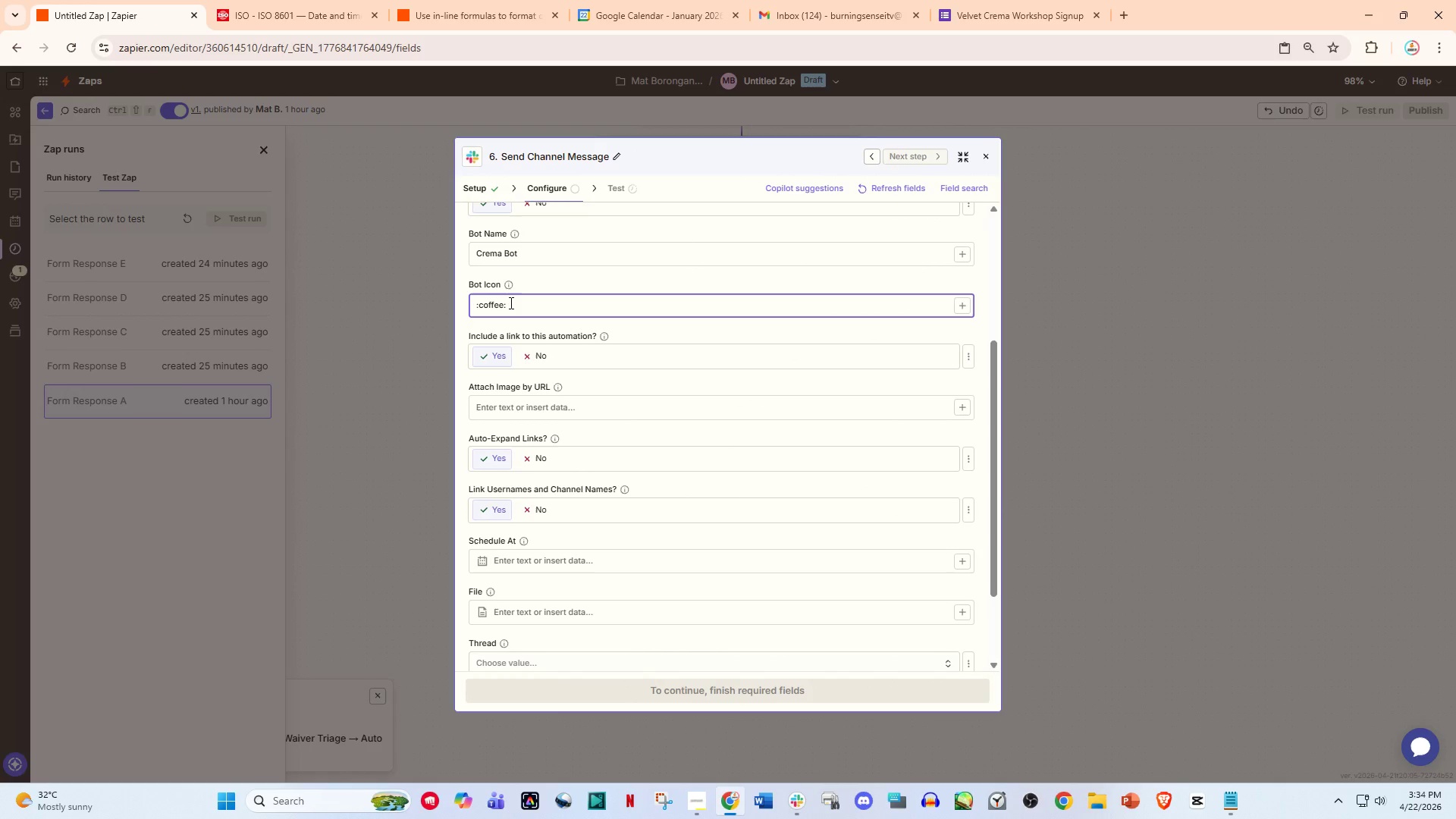 
wait(54.73)
 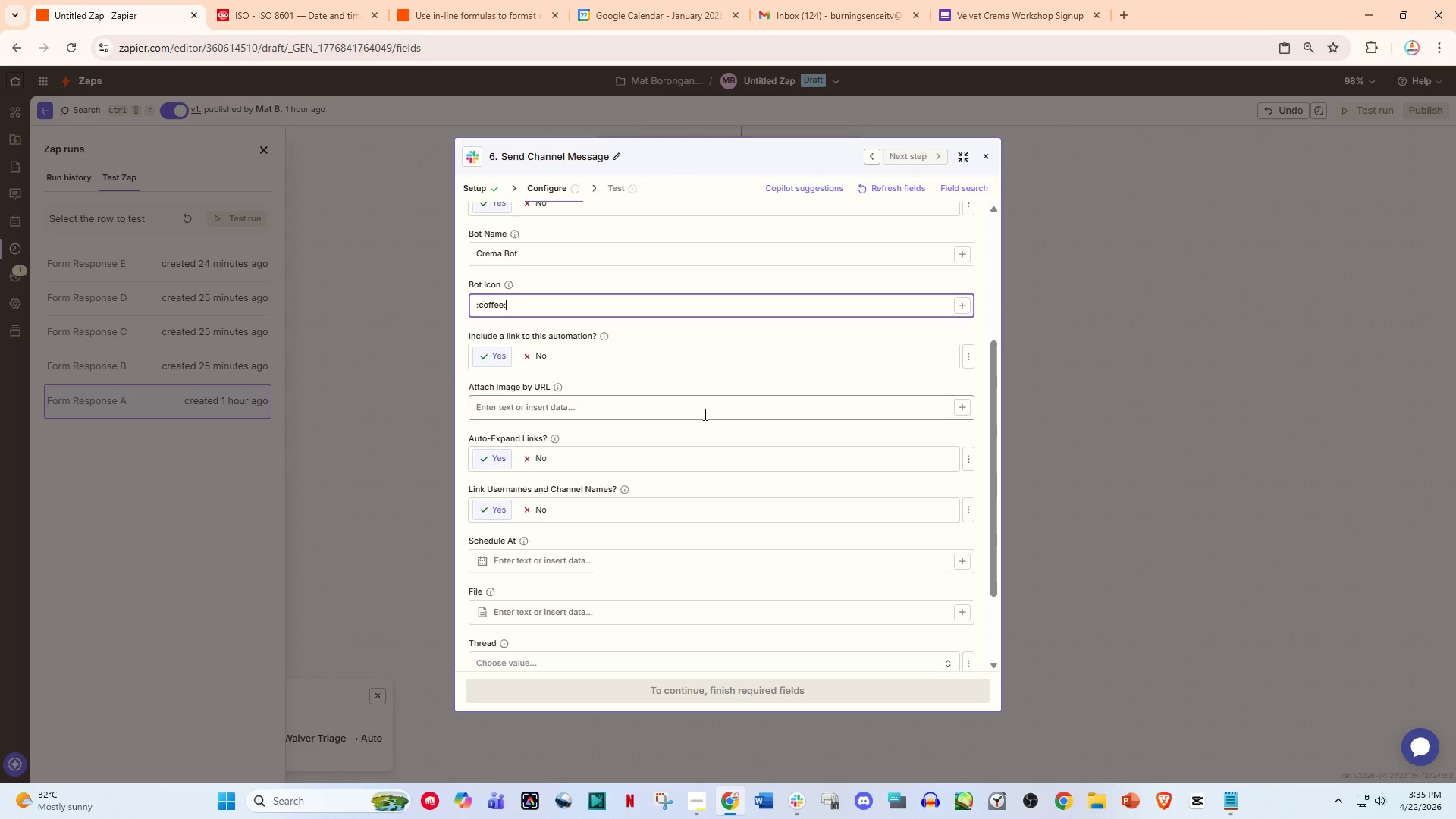 
left_click_drag(start_coordinate=[543, 185], to_coordinate=[544, 179])
 